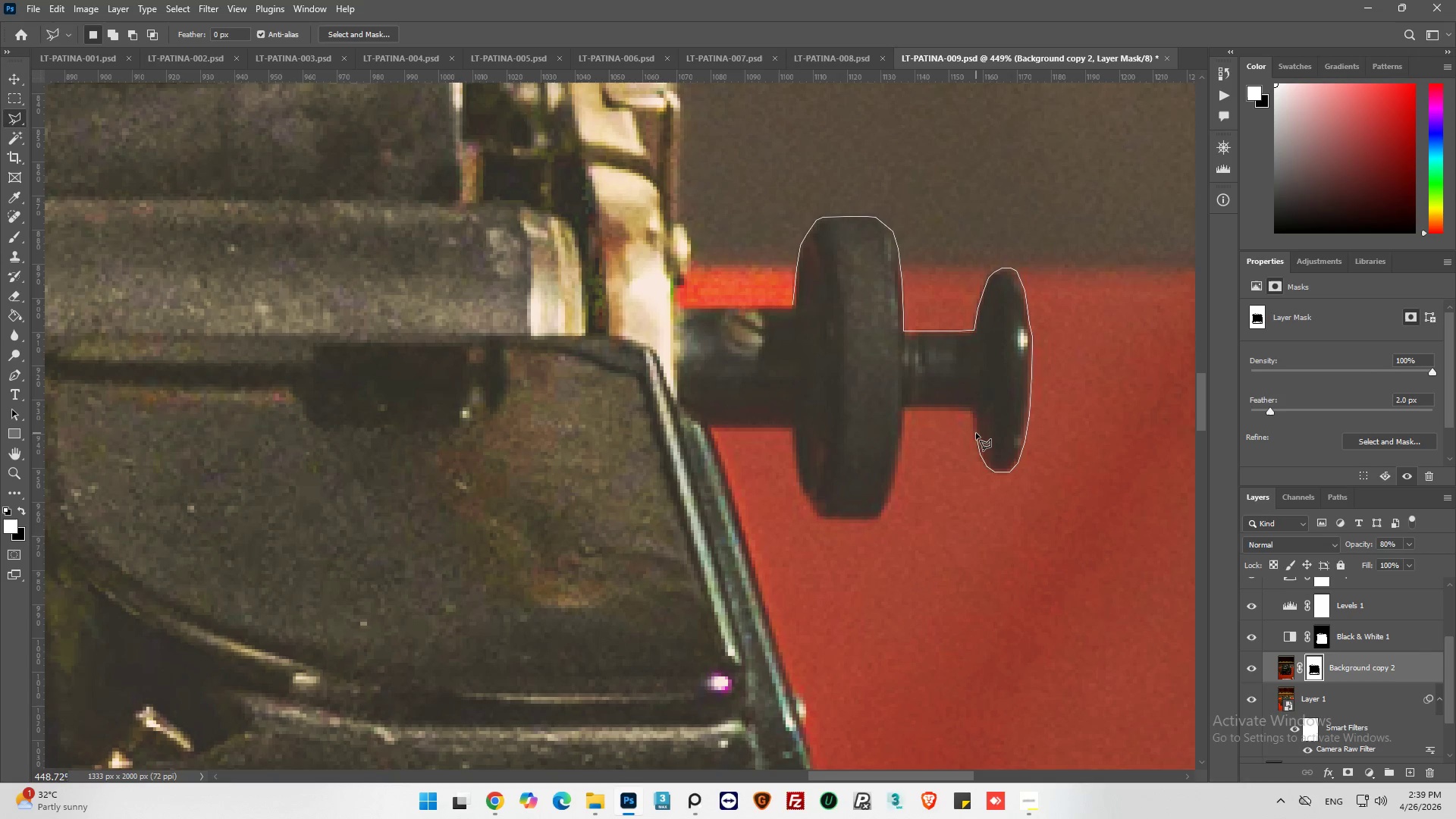 
left_click([975, 433])
 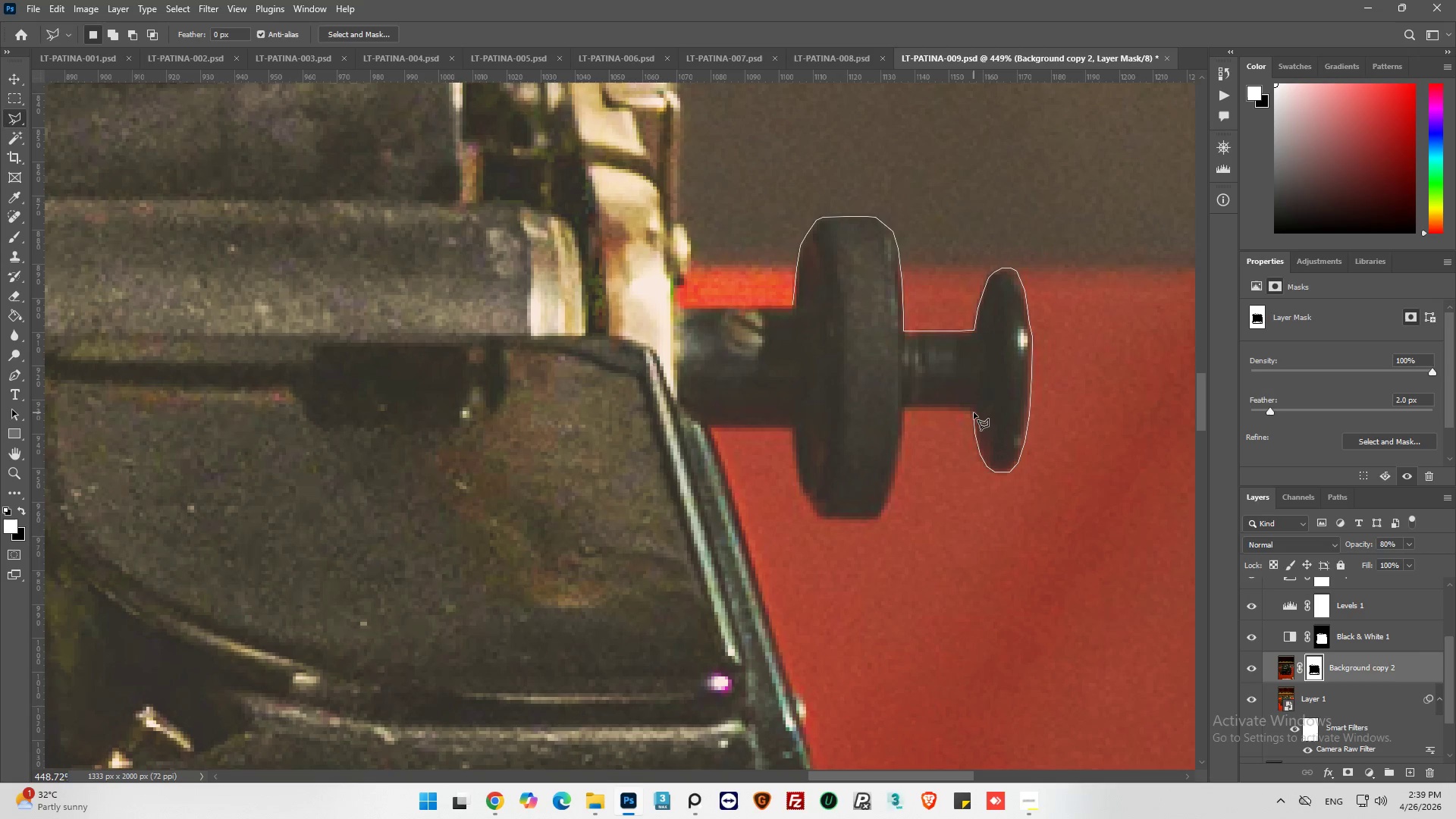 
left_click([974, 413])
 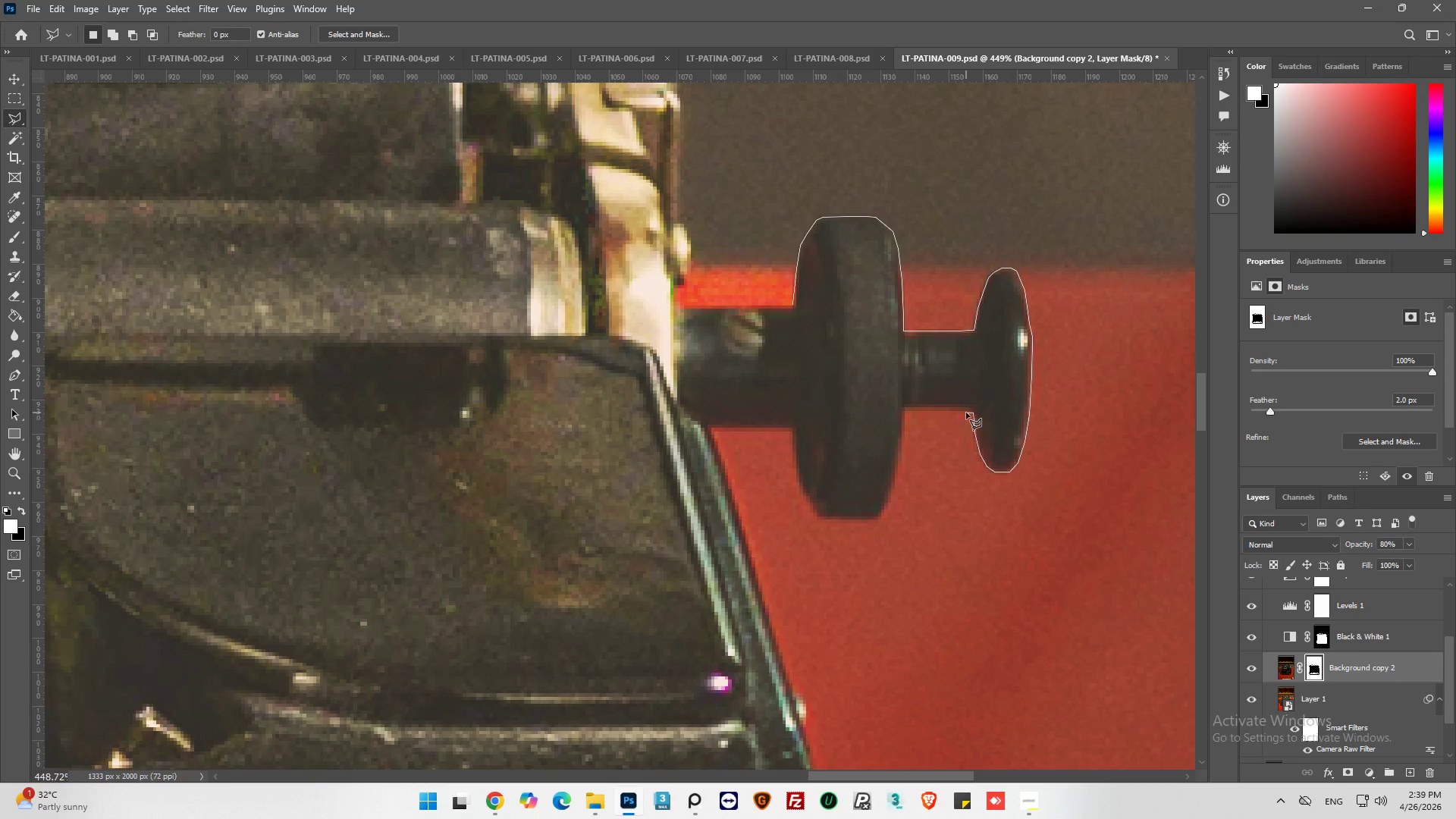 
left_click([968, 410])
 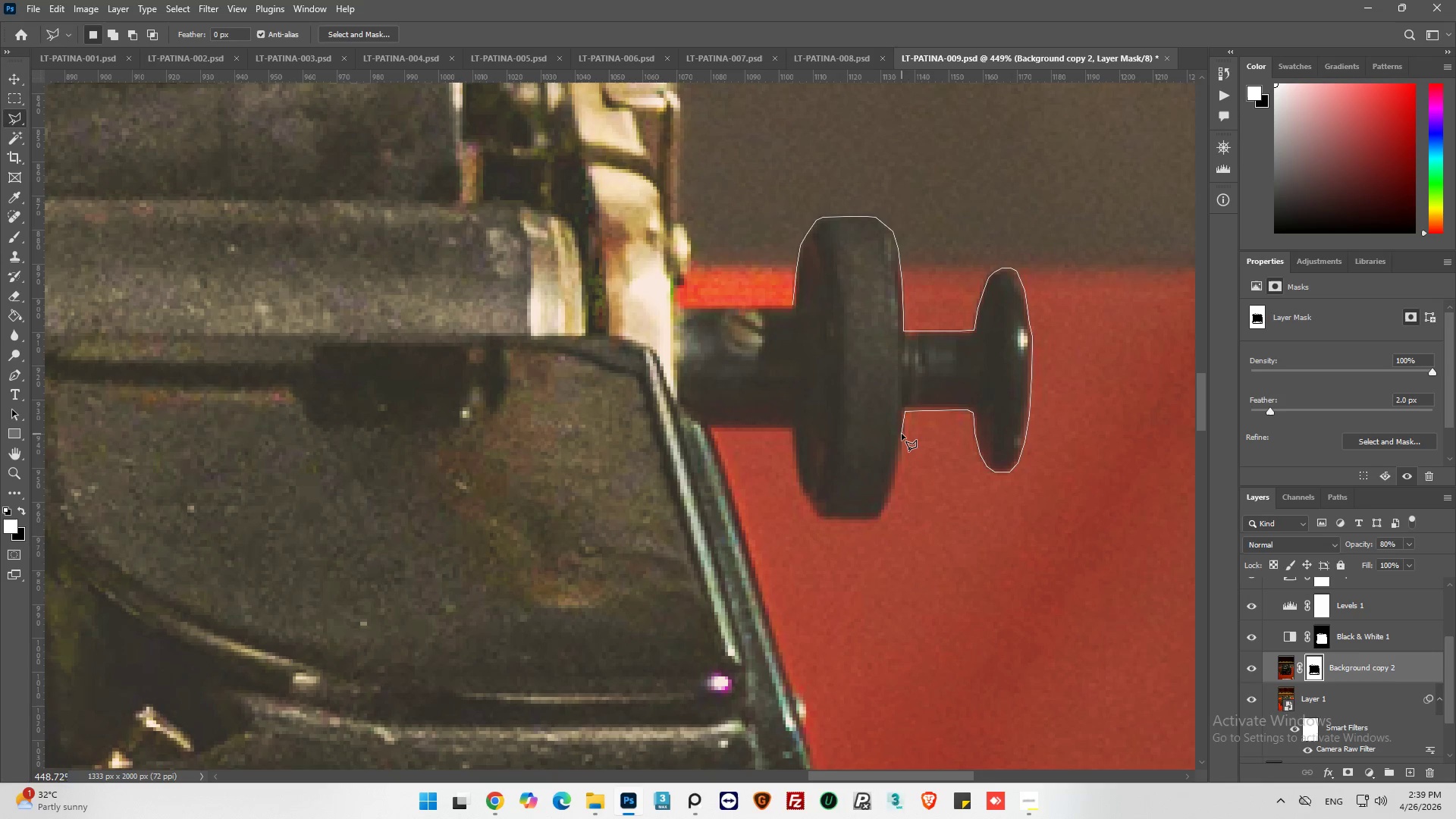 
left_click([905, 436])
 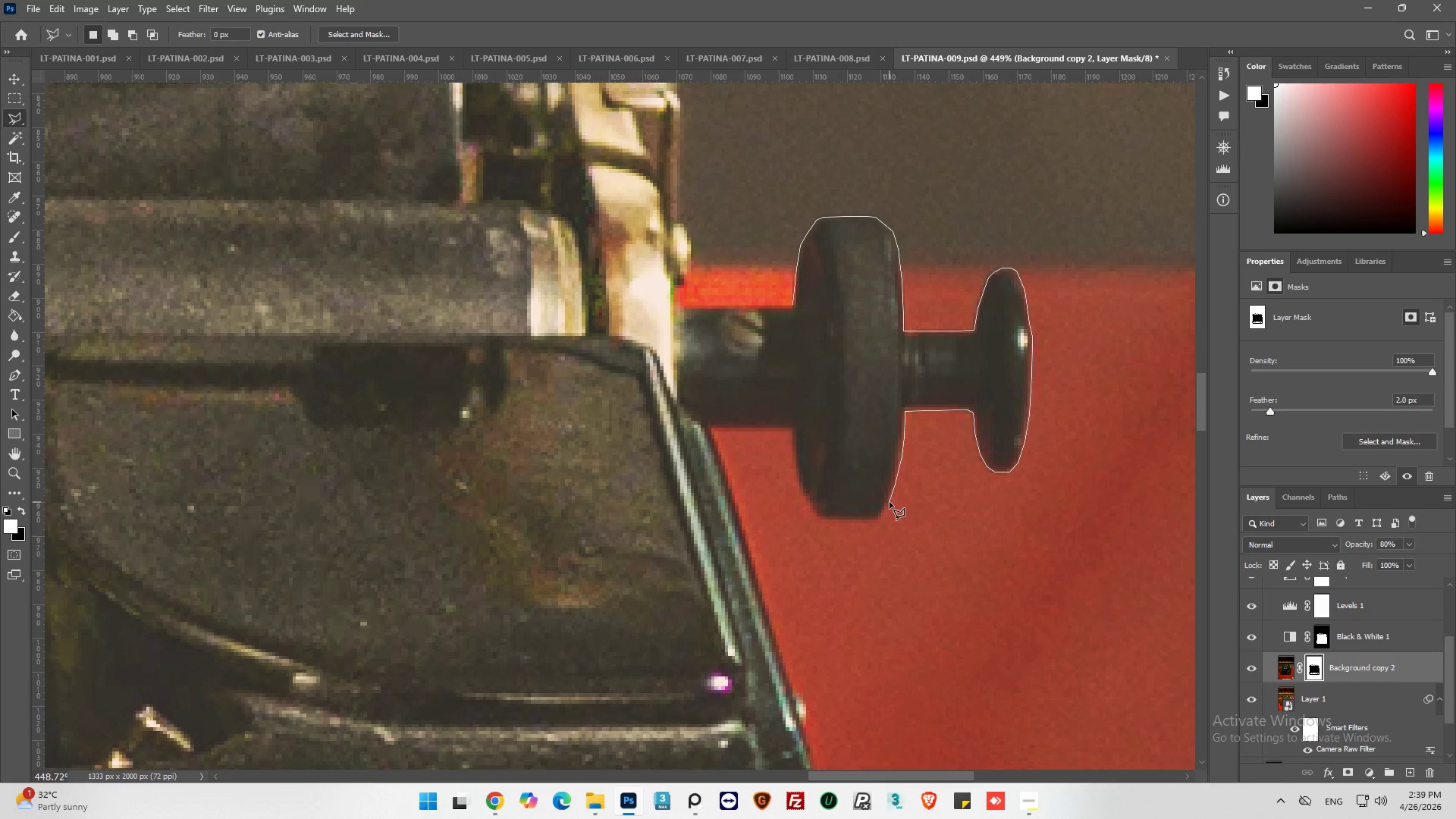 
left_click([883, 513])
 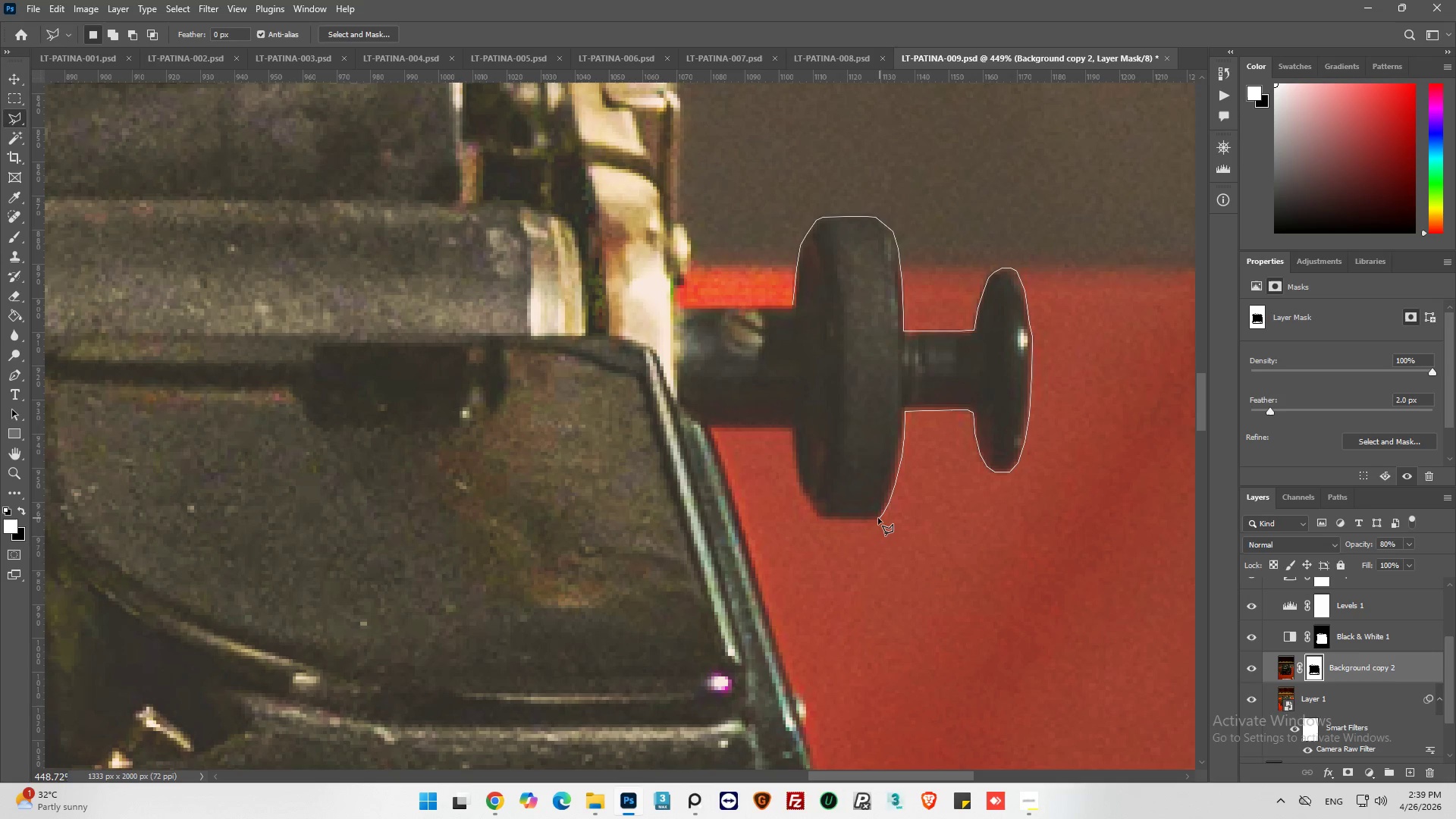 
left_click([878, 518])
 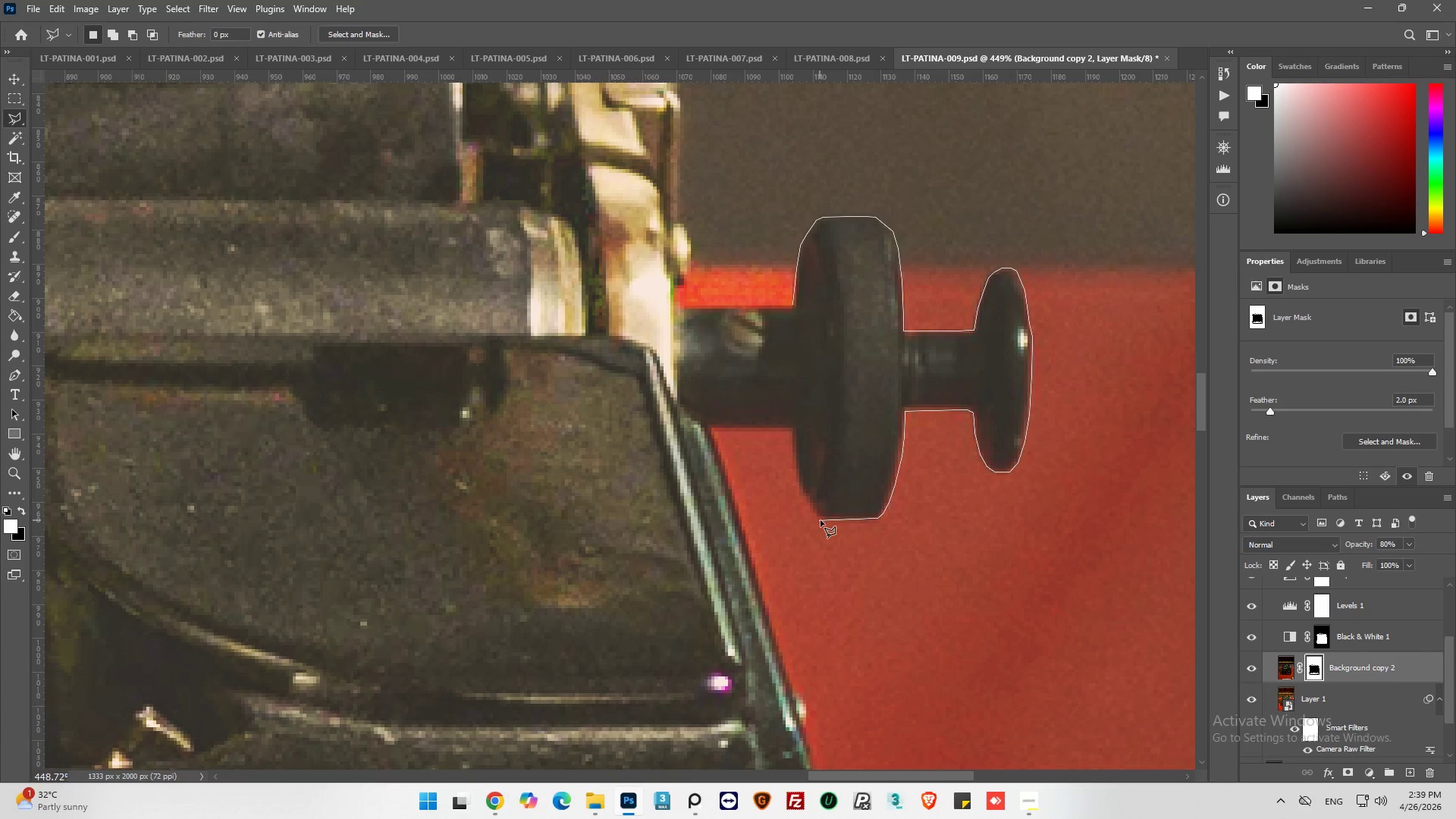 
left_click([821, 521])
 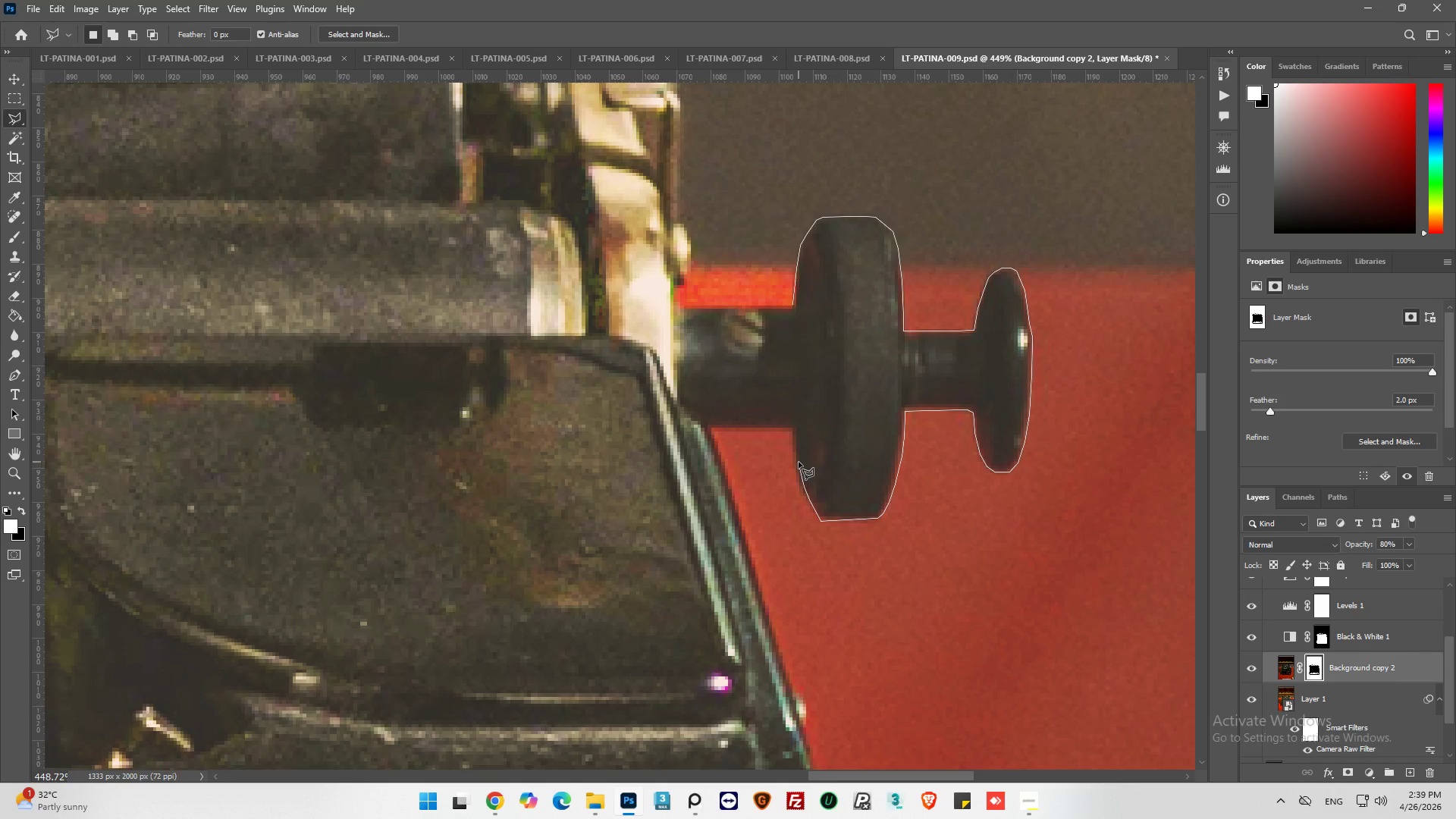 
left_click([795, 443])
 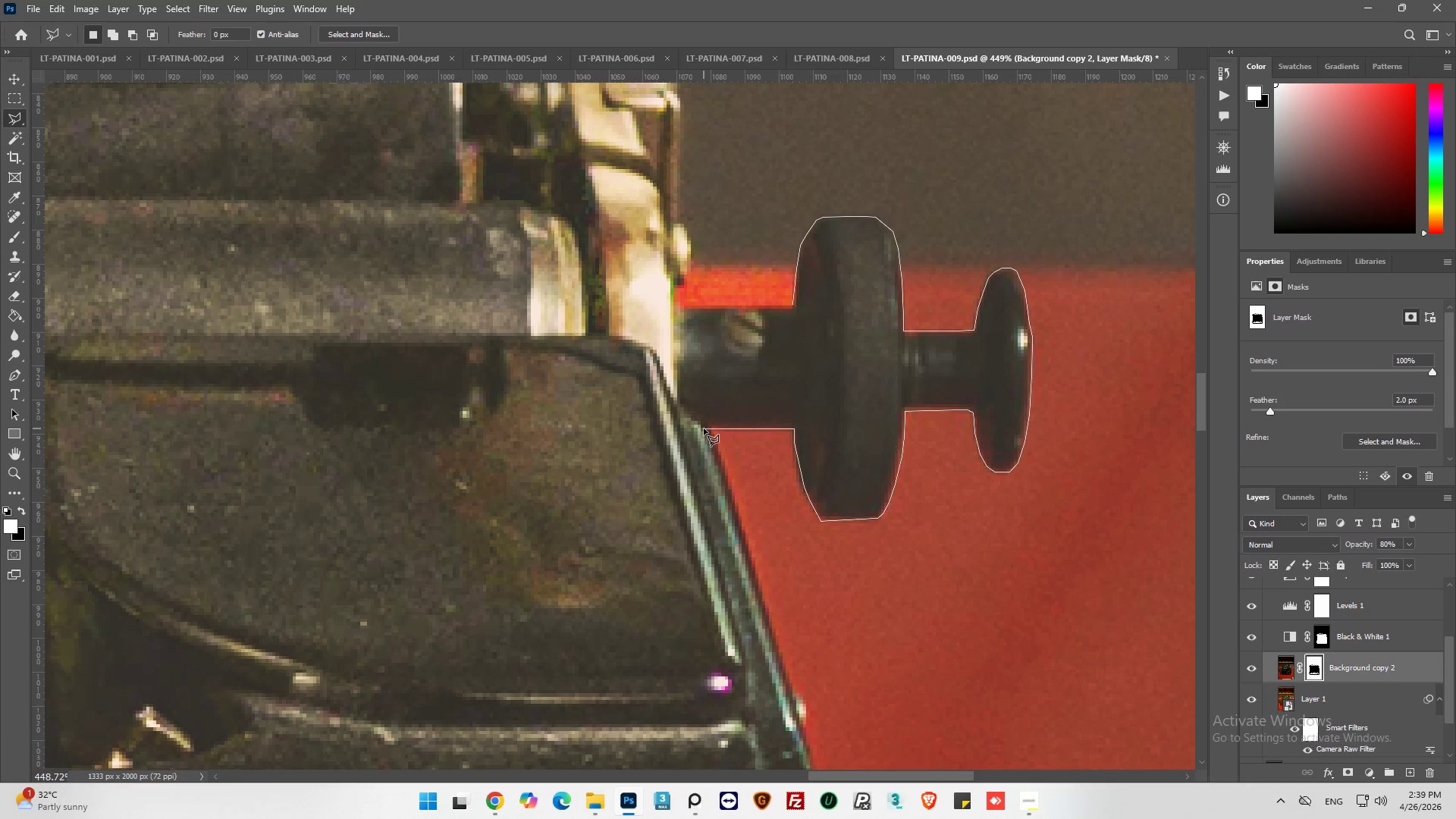 
left_click([704, 428])
 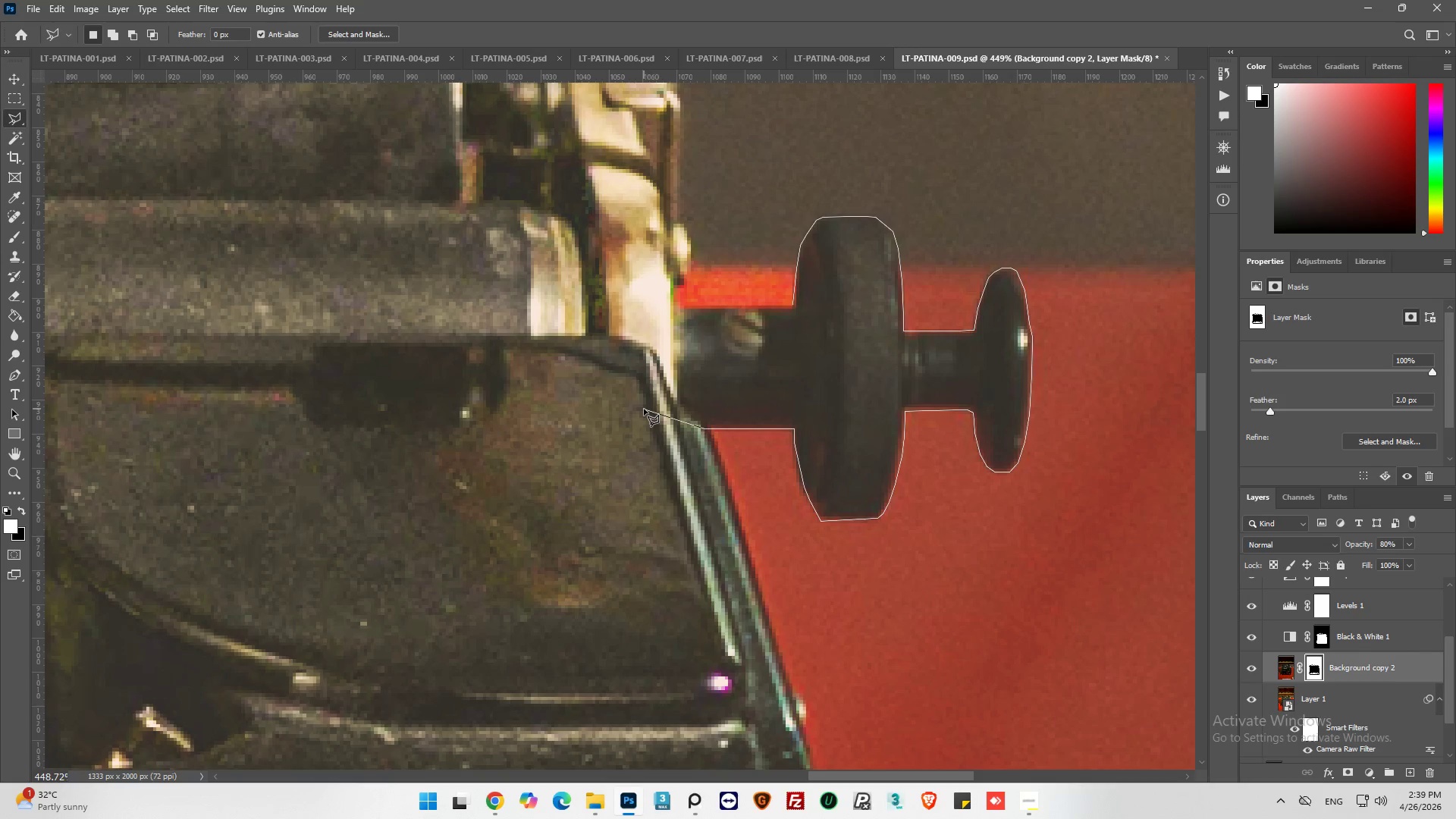 
left_click_drag(start_coordinate=[642, 409], to_coordinate=[642, 404])
 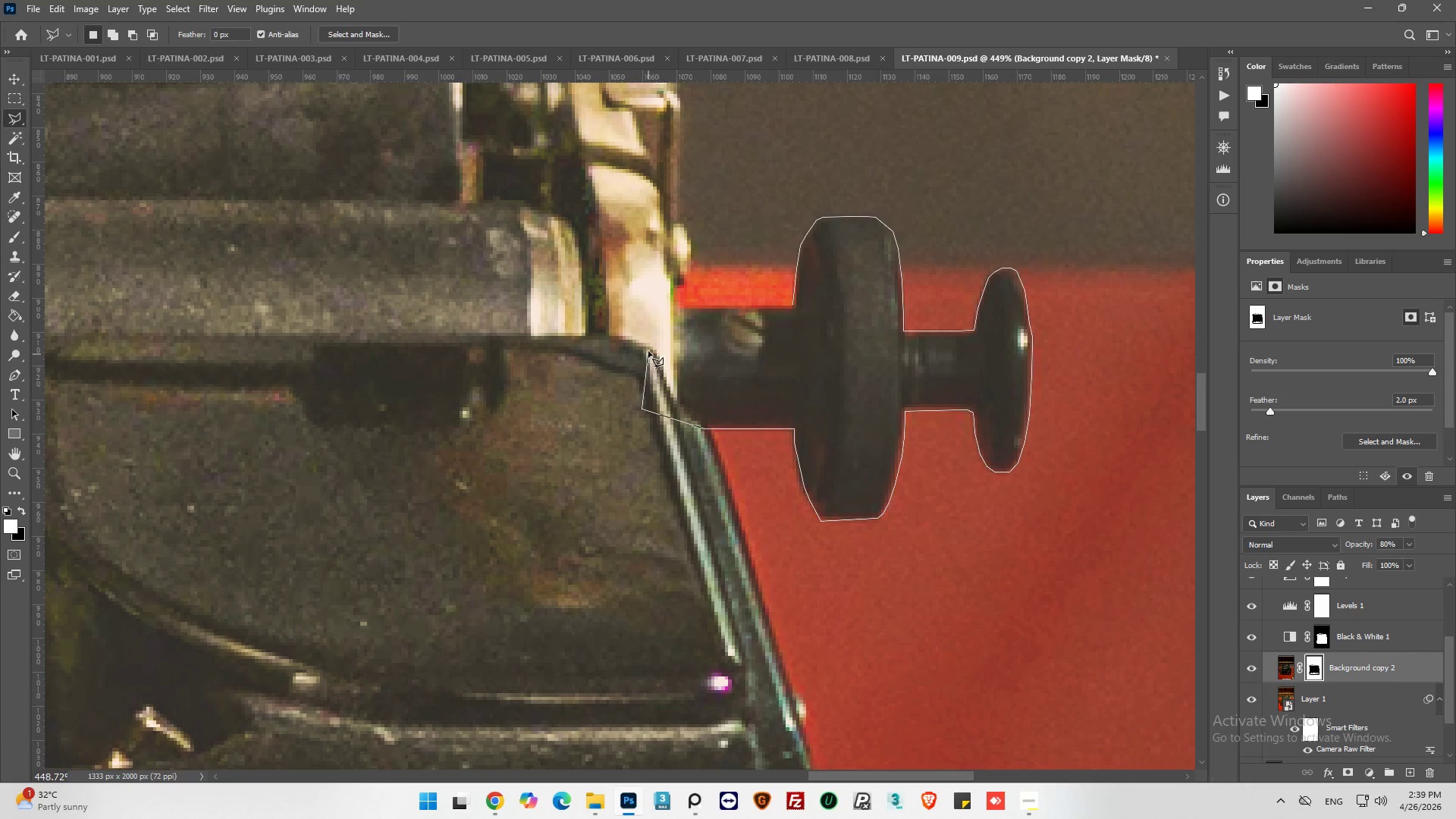 
left_click_drag(start_coordinate=[650, 346], to_coordinate=[651, 342])
 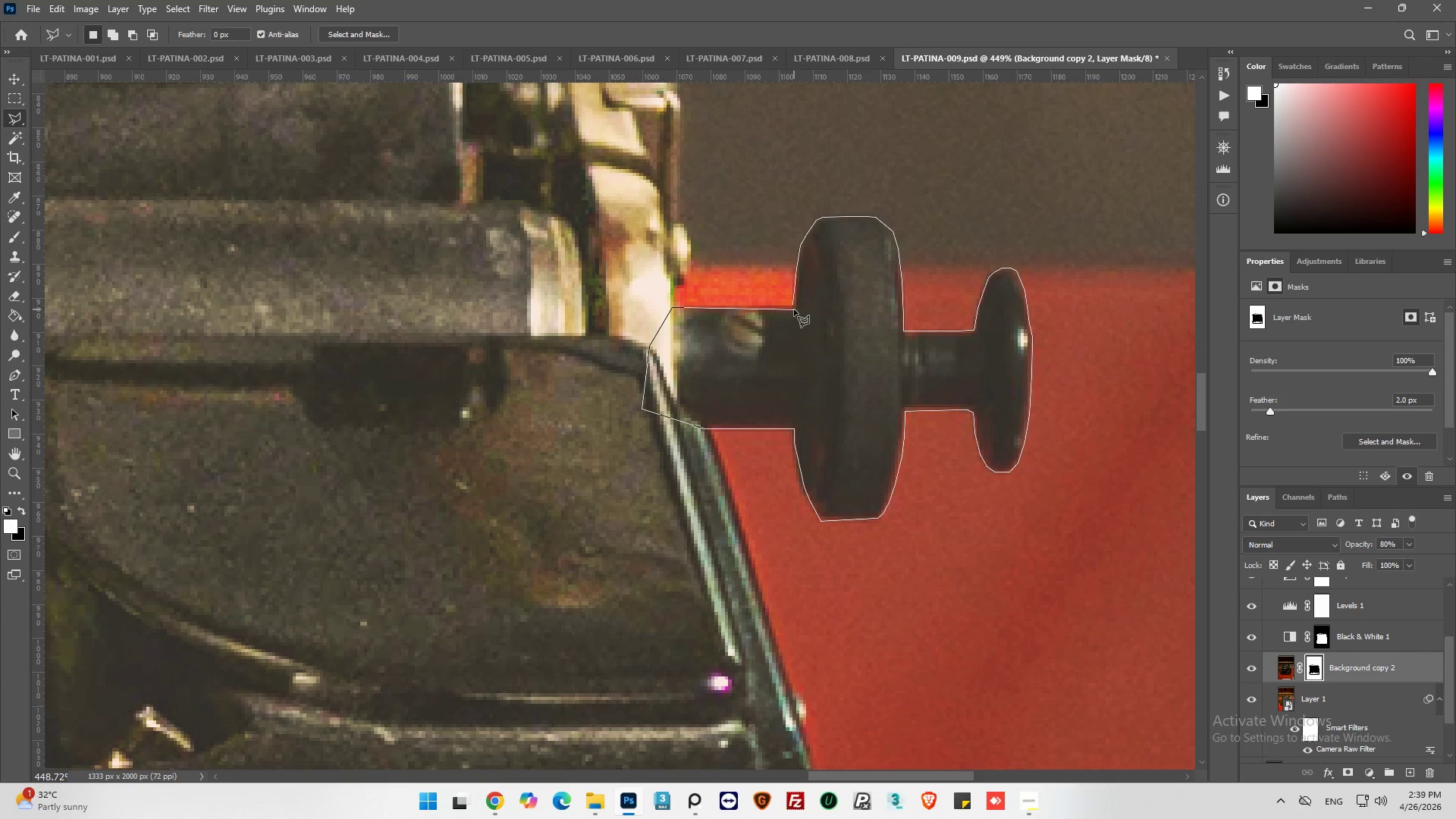 
left_click([795, 307])
 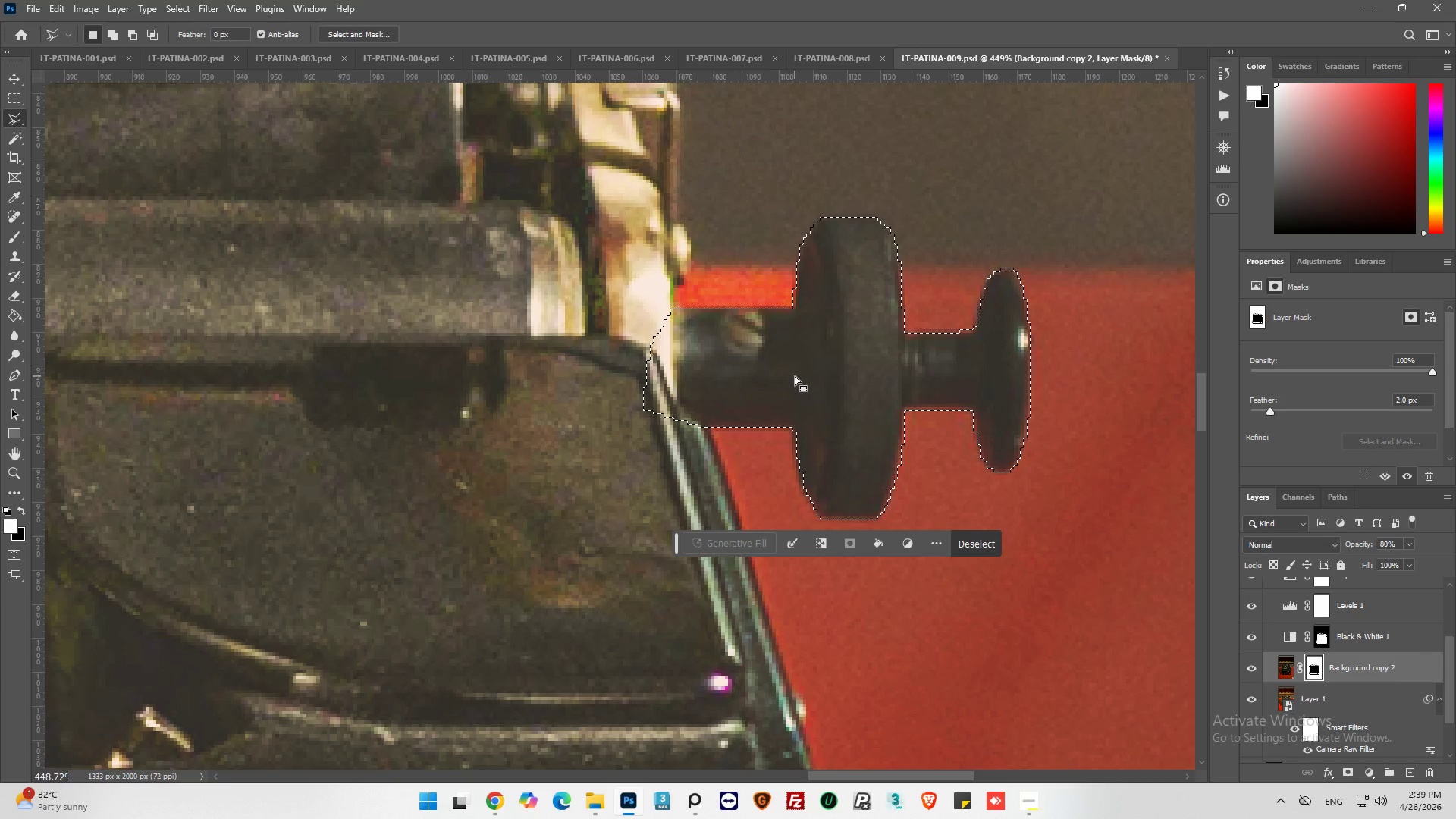 
scroll: coordinate [805, 391], scroll_direction: down, amount: 5.0
 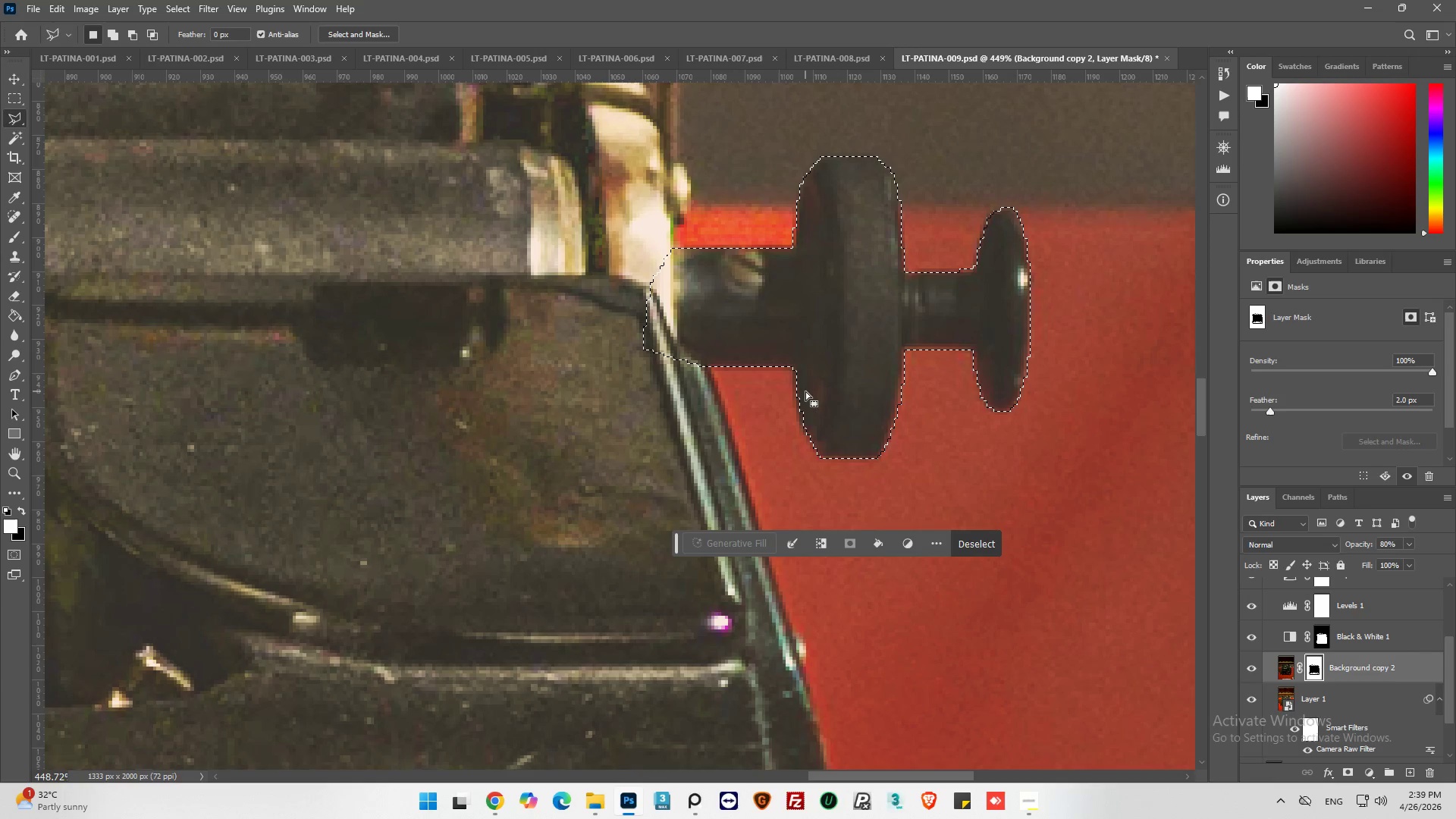 
hold_key(key=AltLeft, duration=0.39)
hold_key(key=AltLeft, duration=0.72)
scroll: coordinate [825, 394], scroll_direction: down, amount: 4.0
 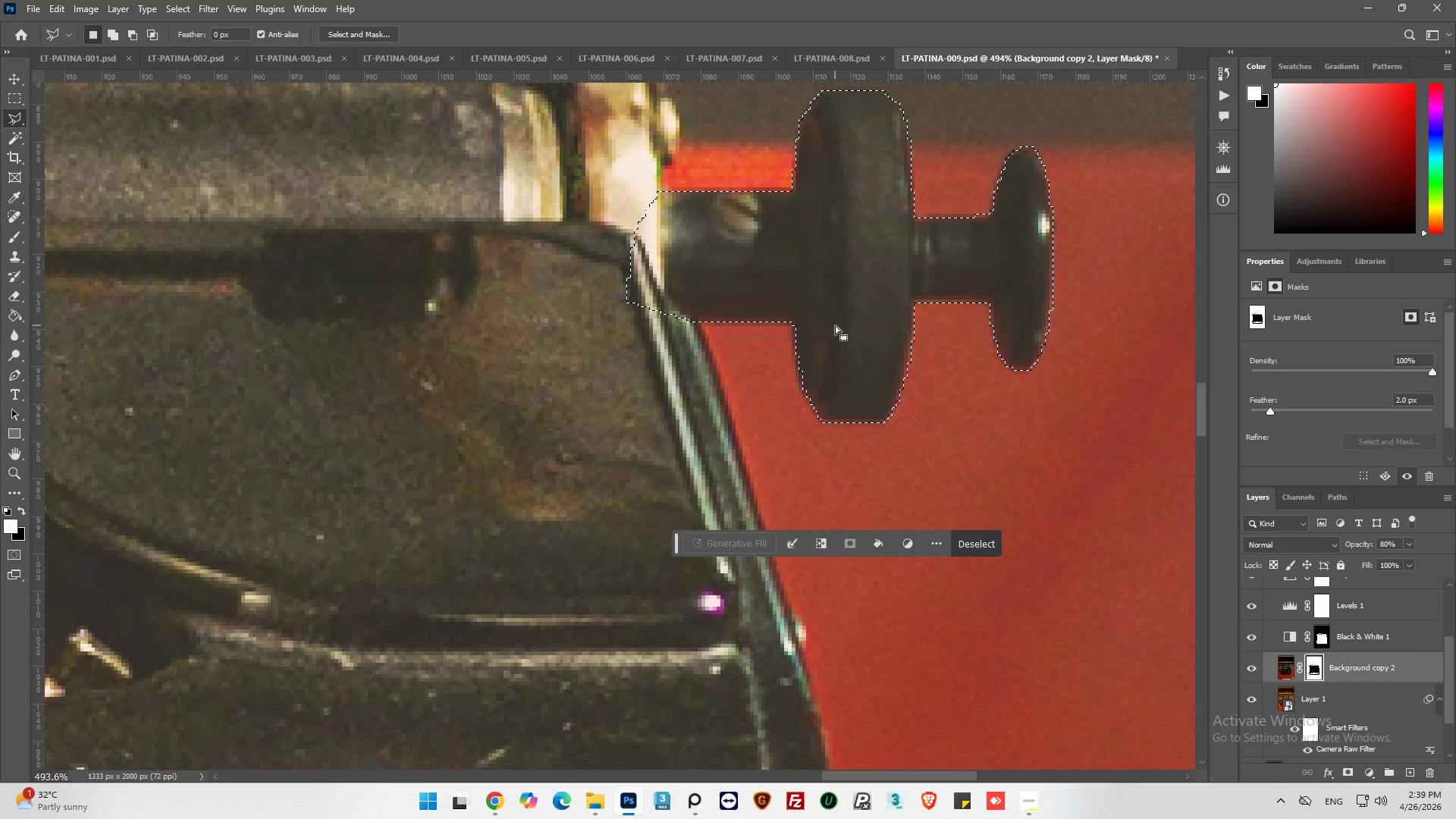 
hold_key(key=ShiftLeft, duration=1.22)
 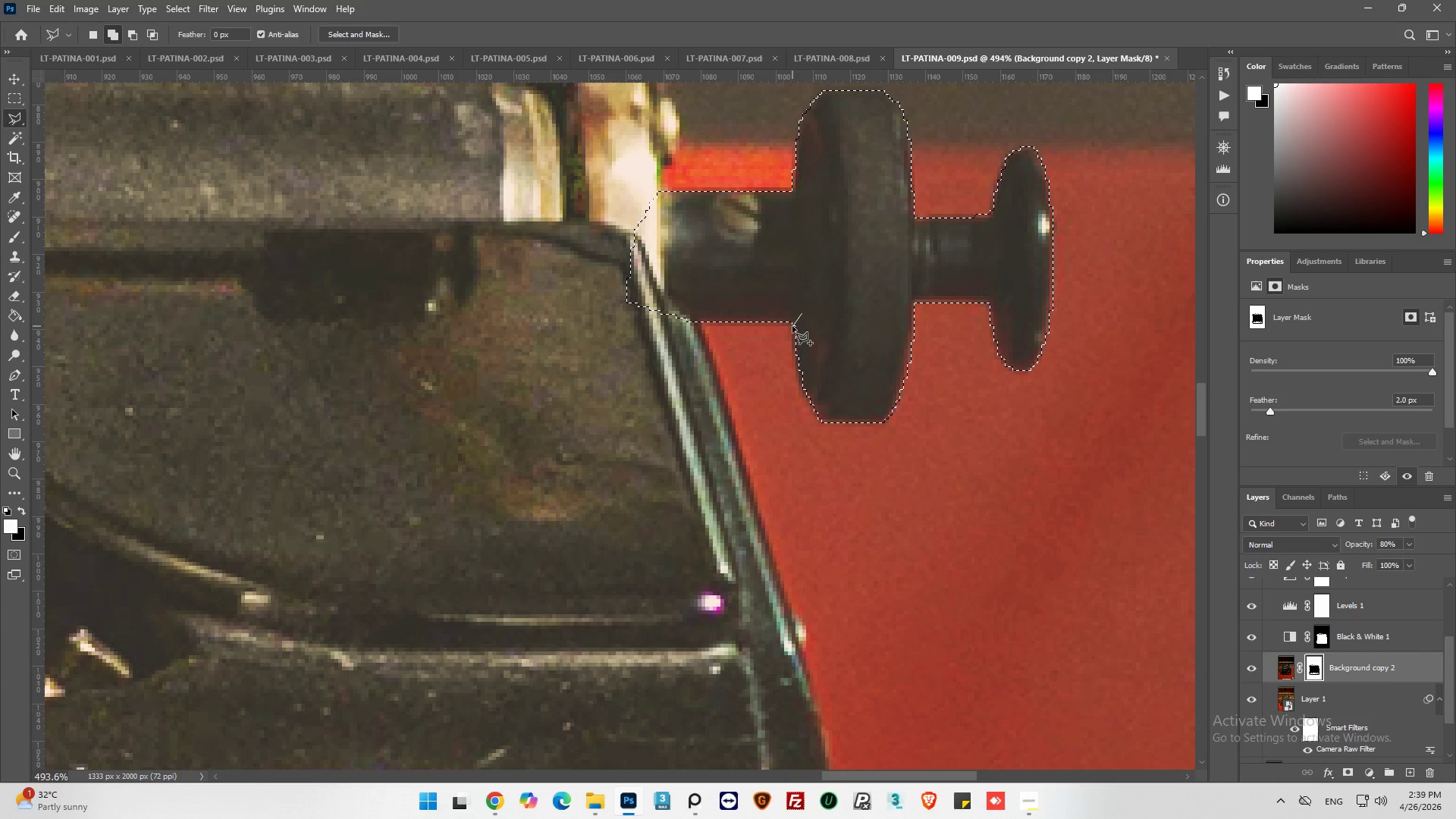 
left_click([792, 326])
 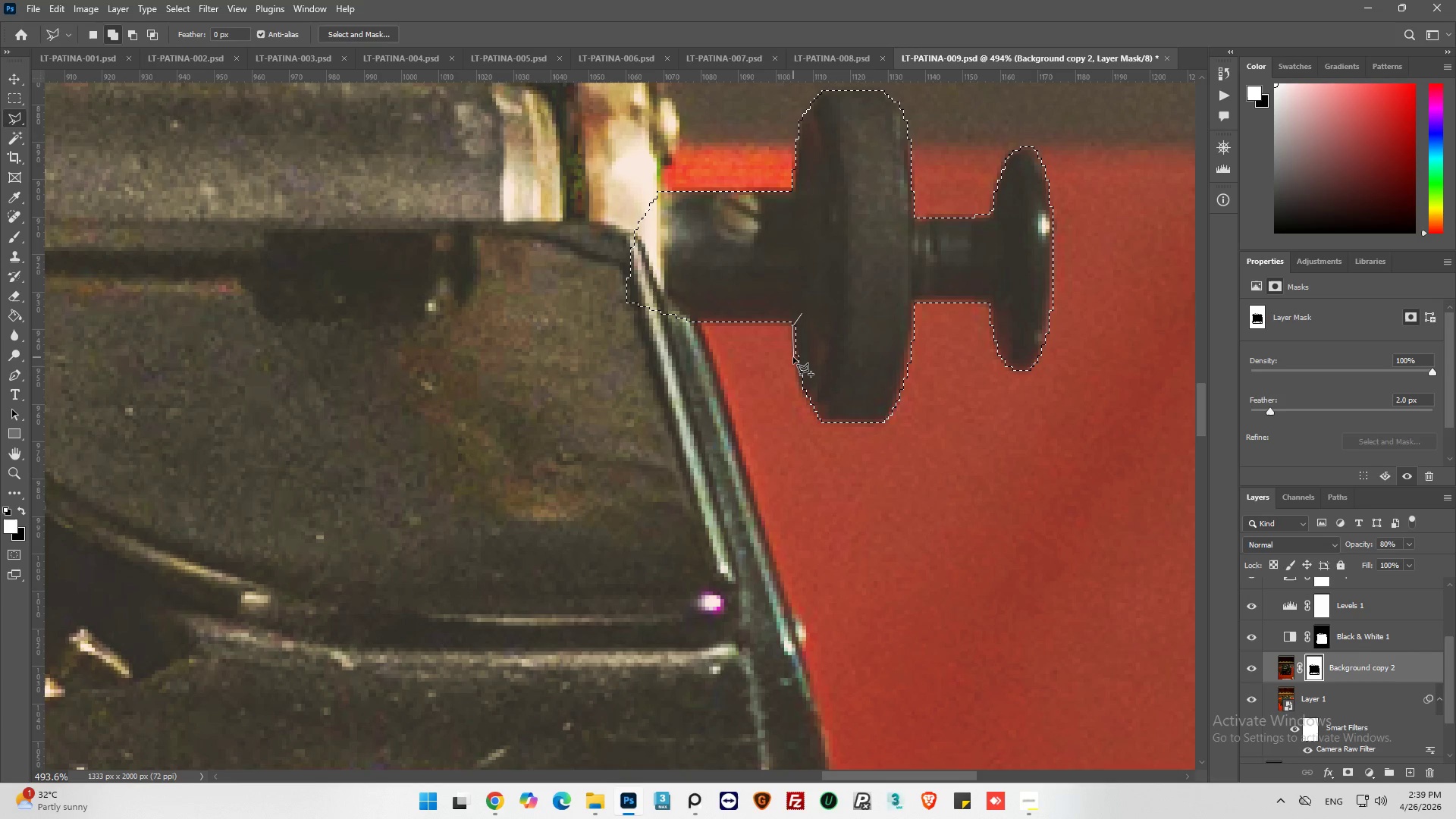 
left_click([793, 357])
 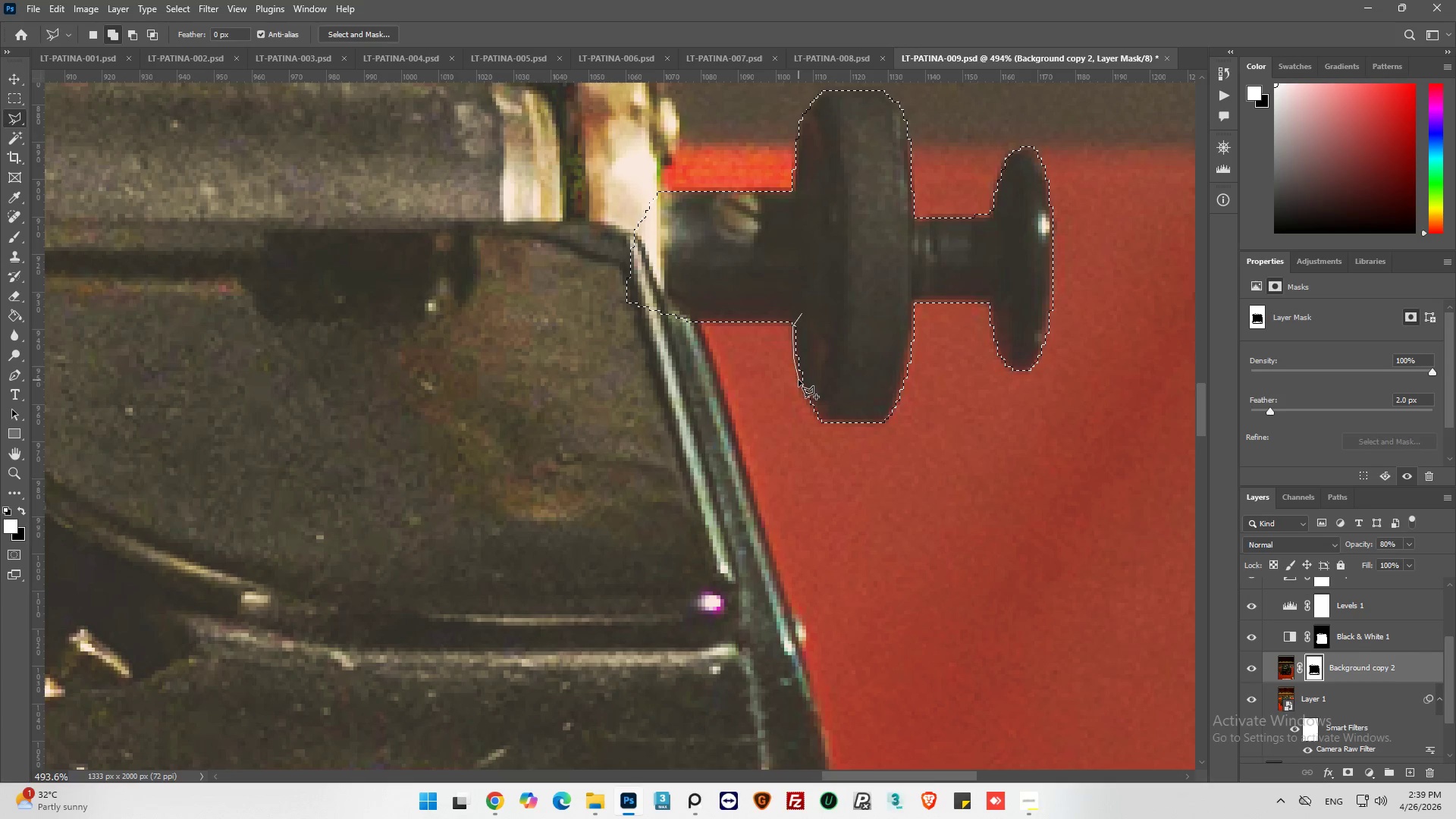 
left_click([799, 380])
 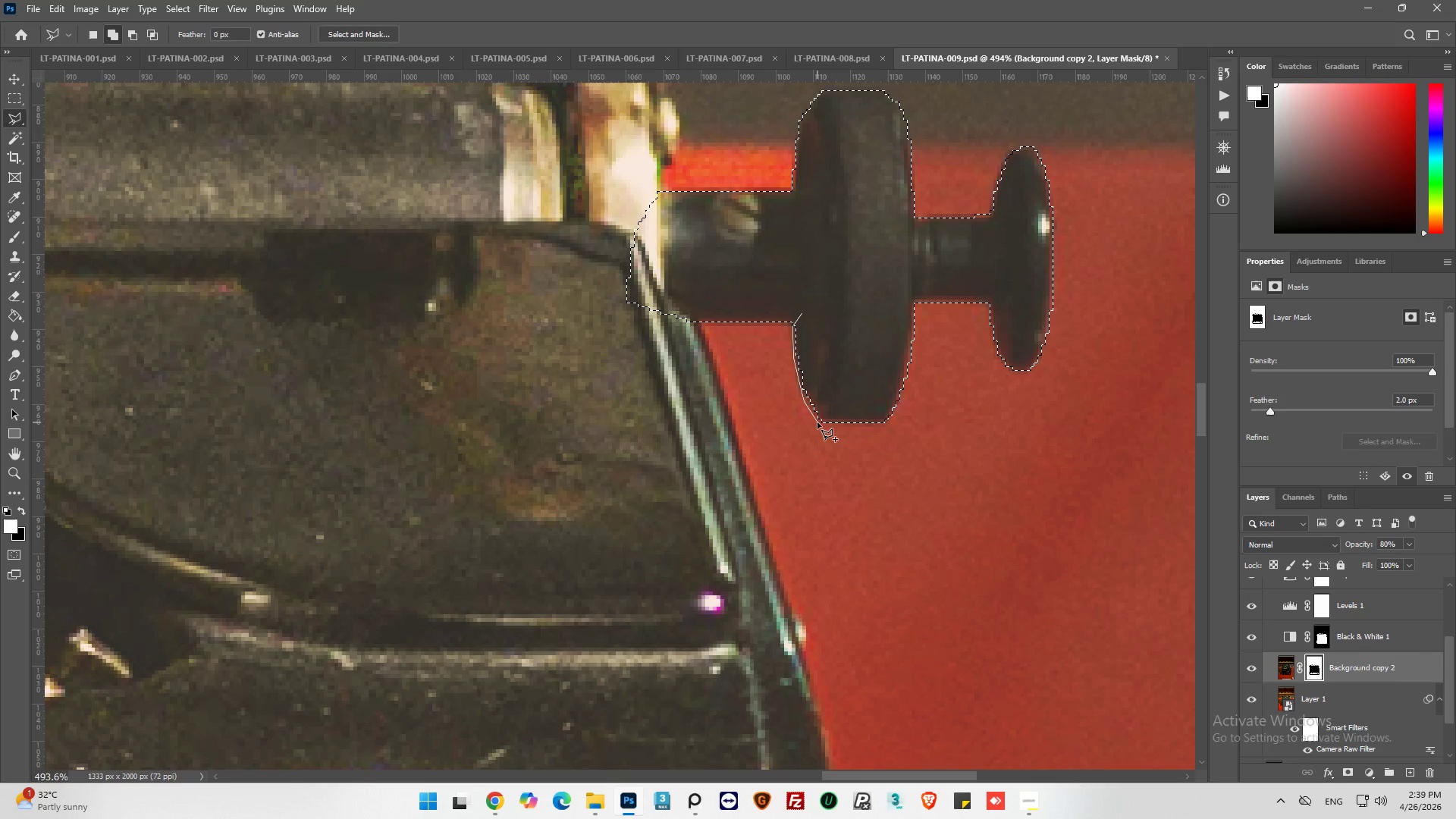 
left_click([817, 420])
 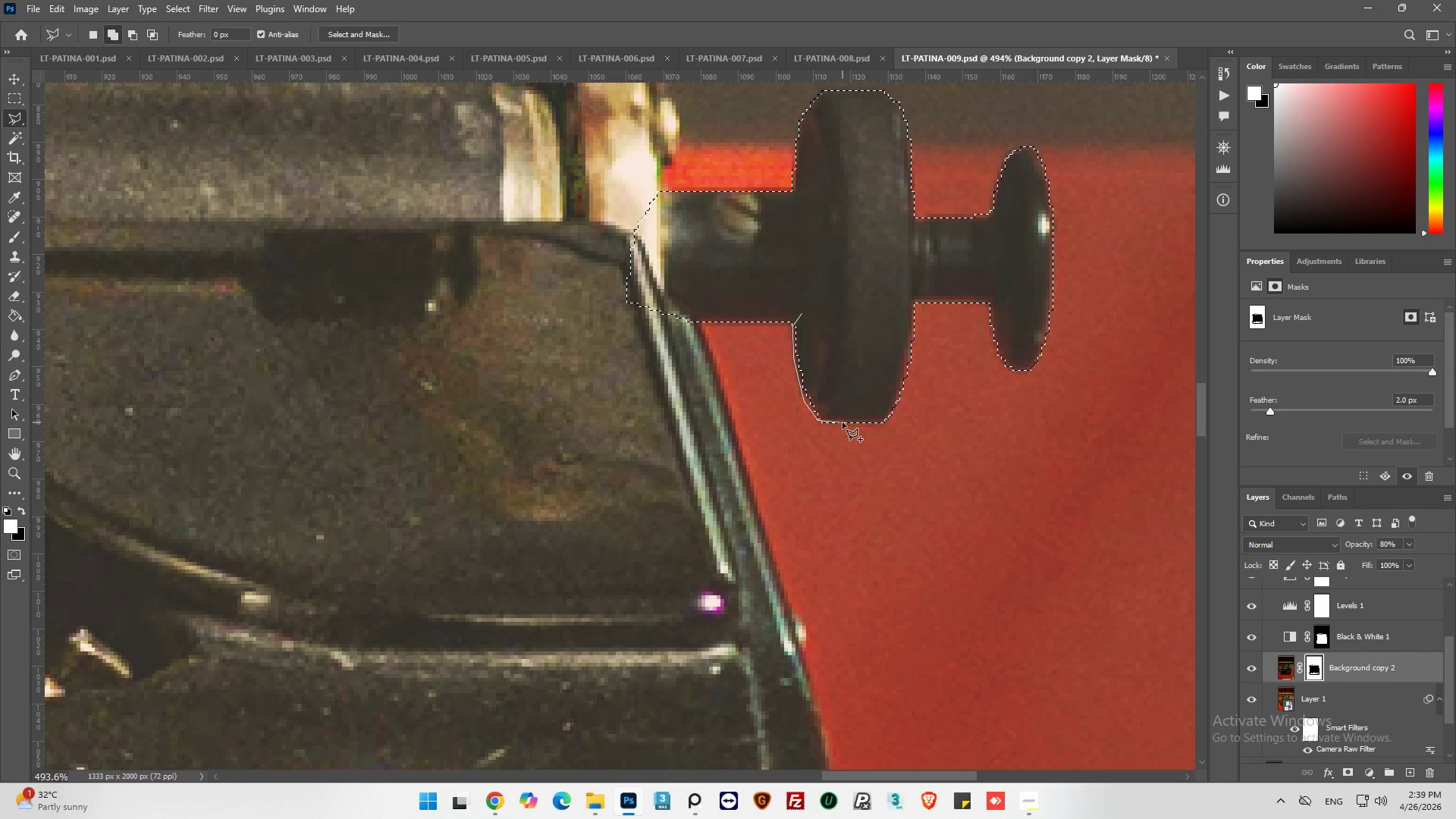 
left_click([843, 422])
 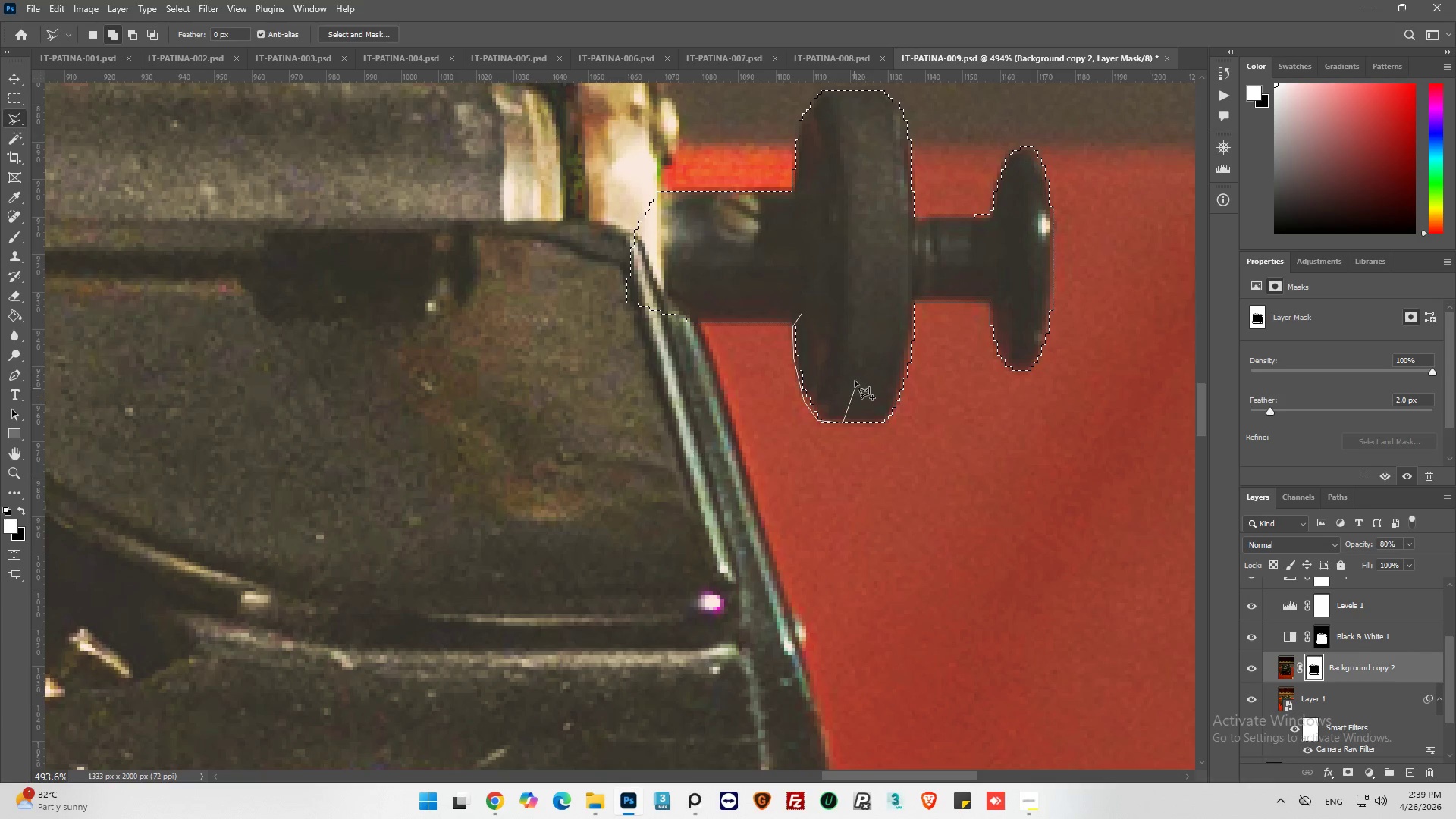 
left_click_drag(start_coordinate=[855, 378], to_coordinate=[853, 369])
 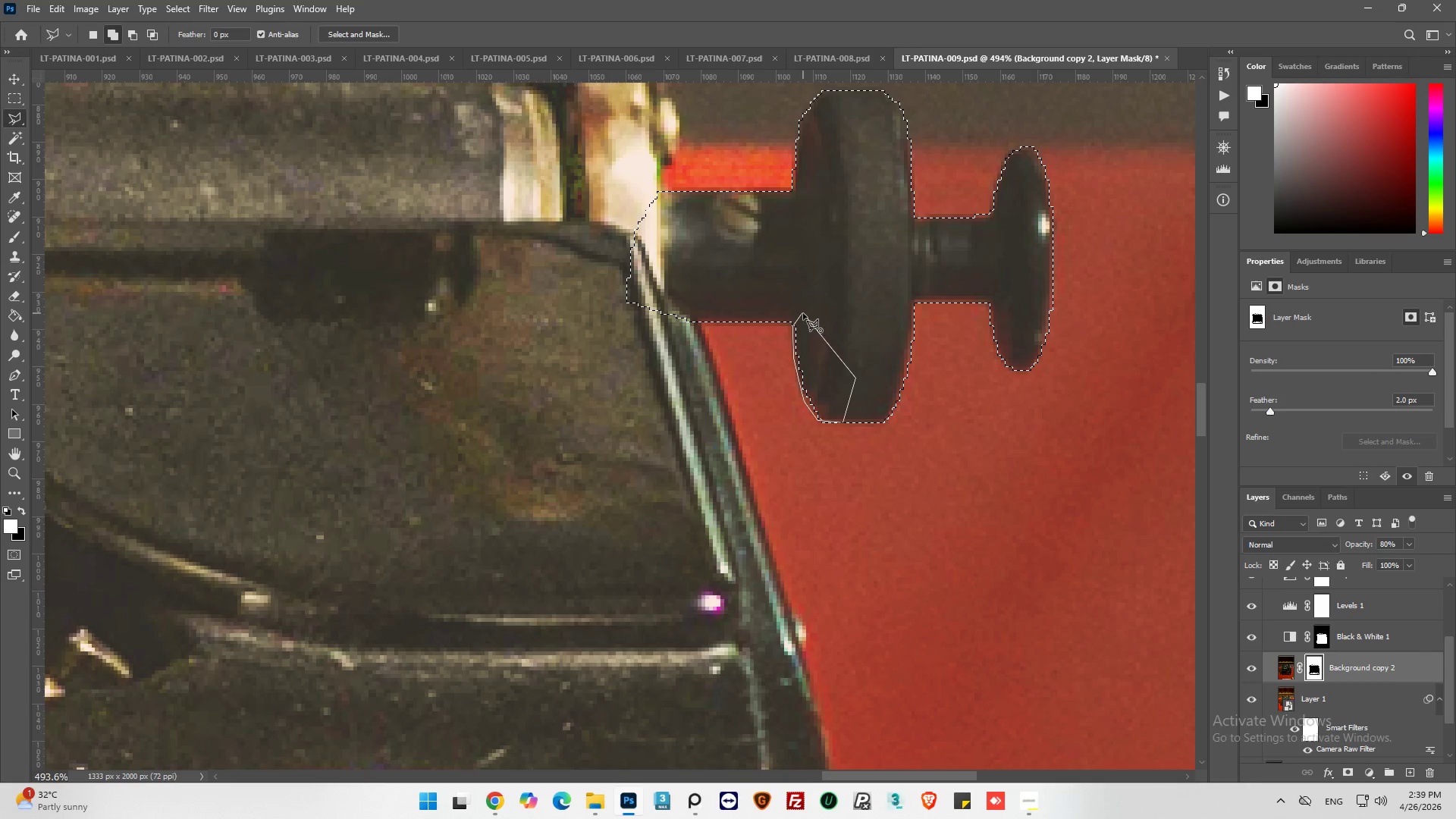 
left_click([803, 313])
 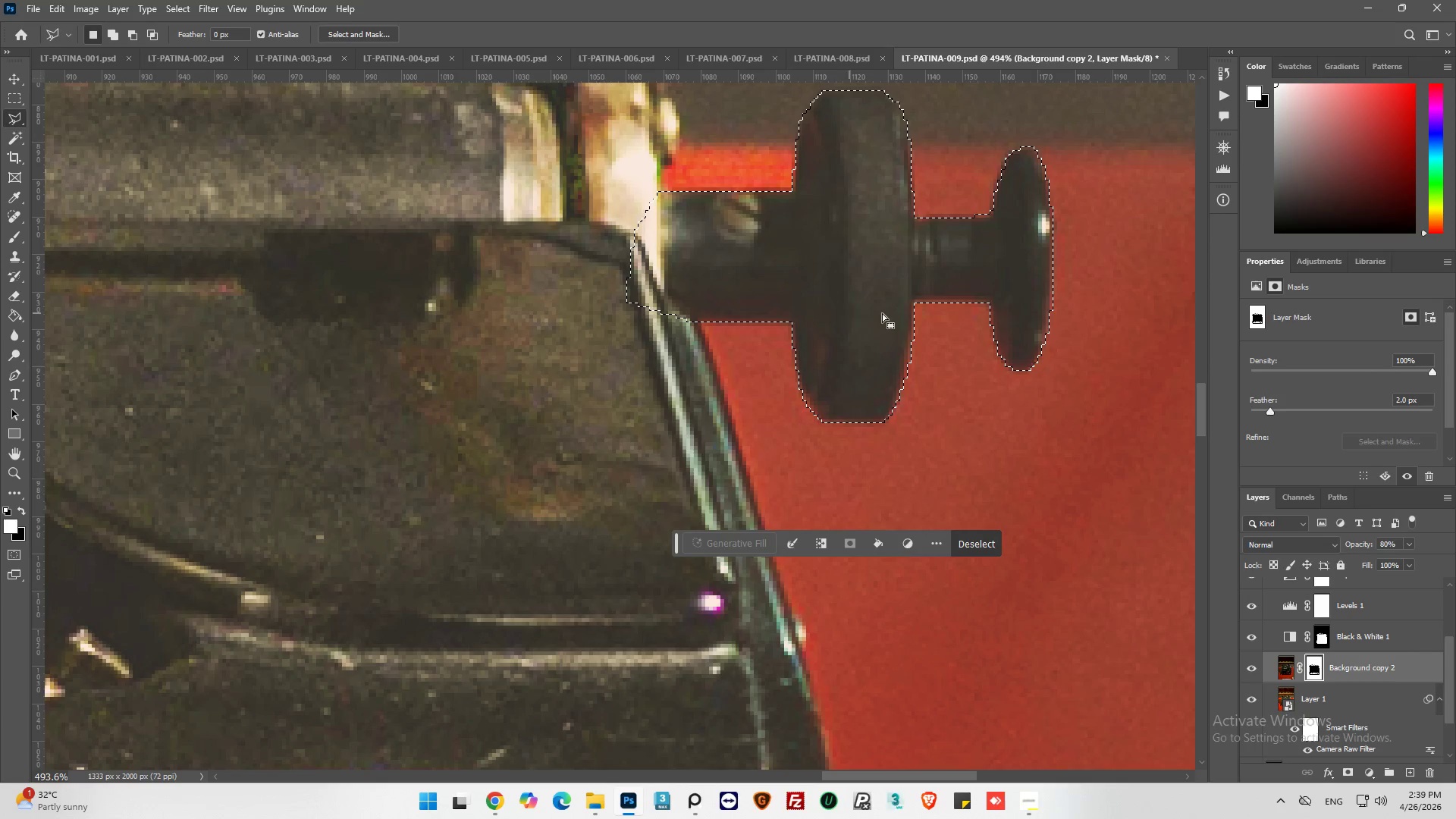 
scroll: coordinate [884, 314], scroll_direction: down, amount: 1.0
 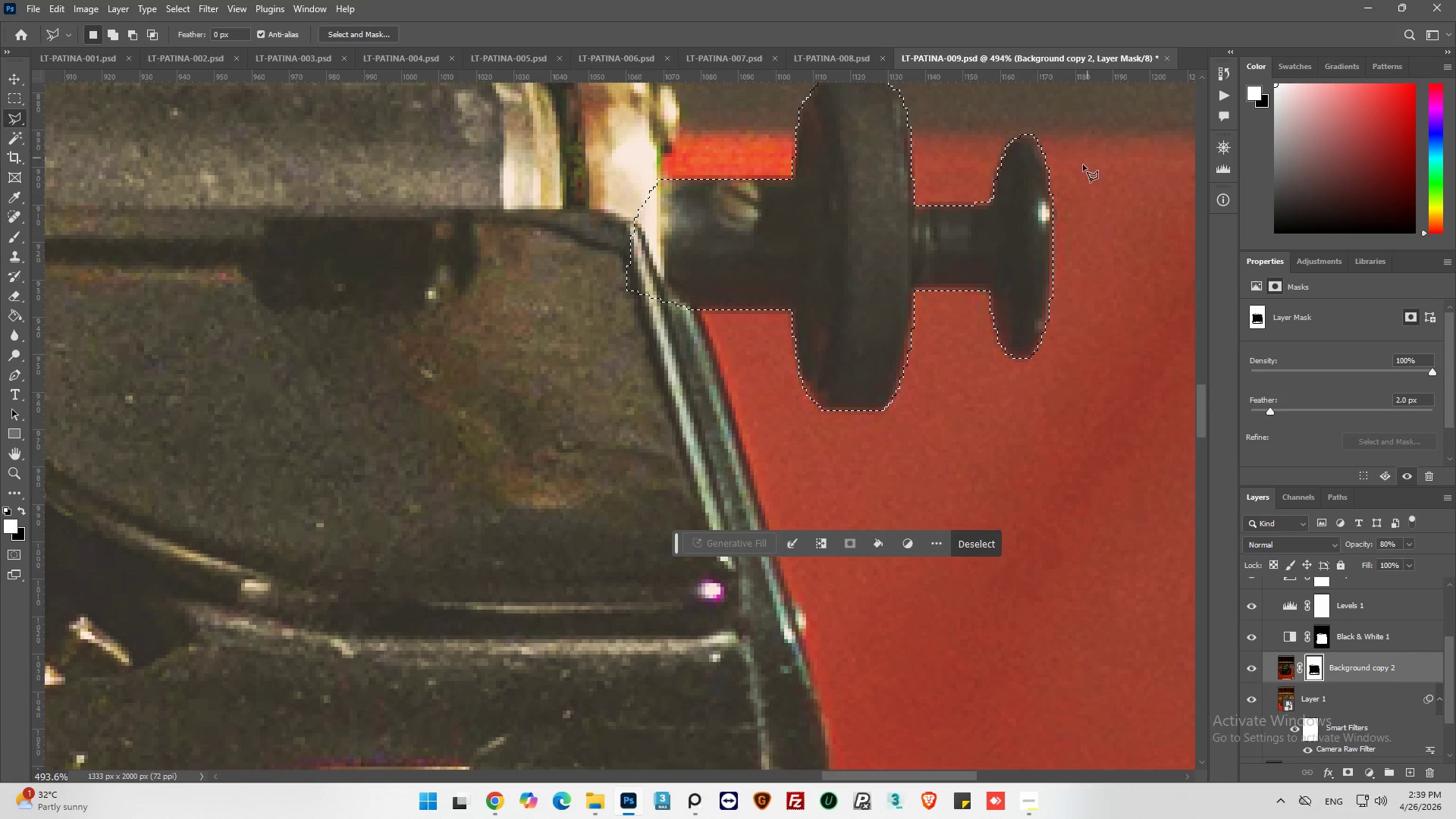 
key(Alt+AltLeft)
 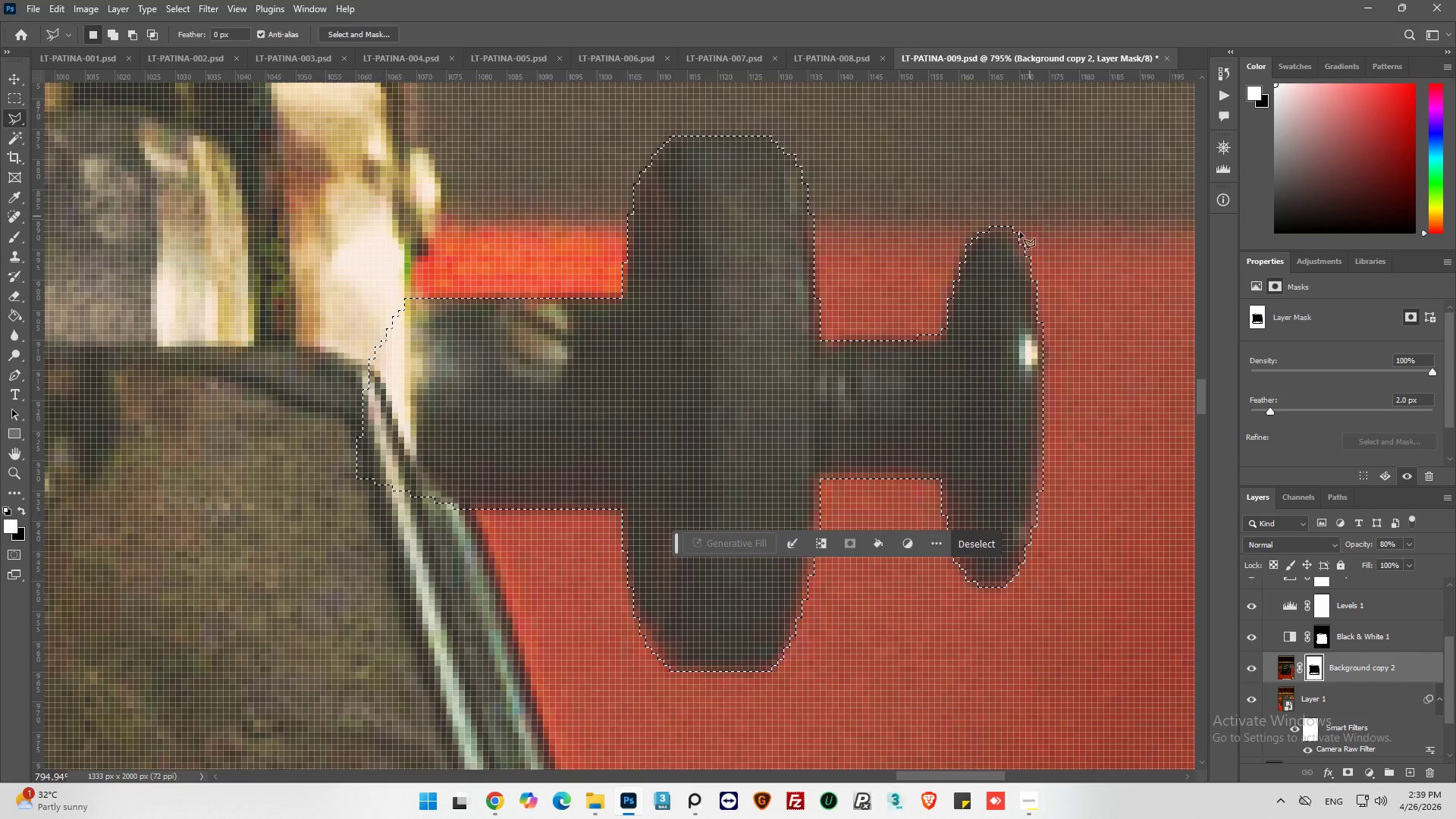 
scroll: coordinate [1068, 175], scroll_direction: up, amount: 11.0
 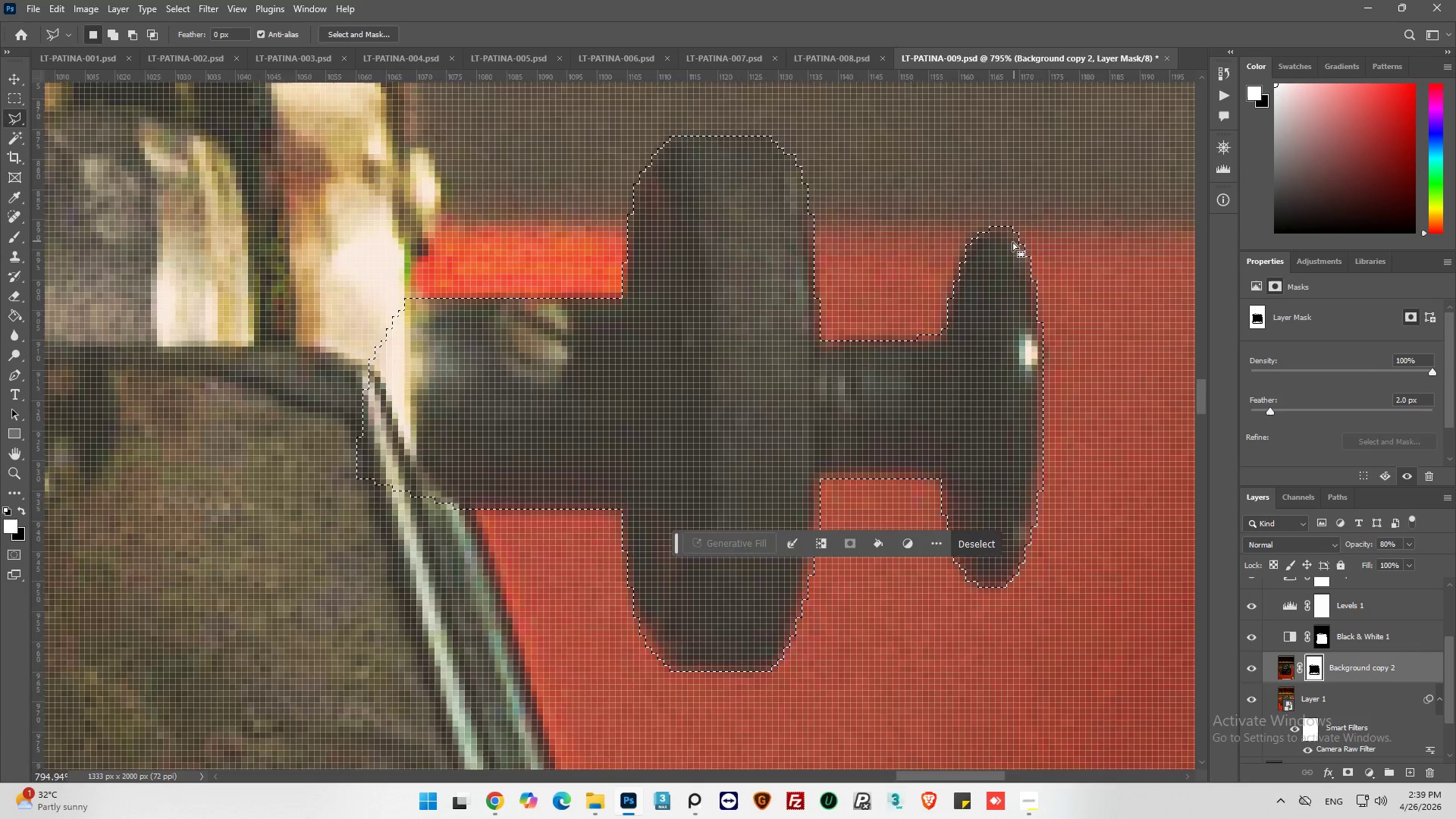 
hold_key(key=AltLeft, duration=0.5)
scroll: coordinate [1012, 244], scroll_direction: down, amount: 5.0
 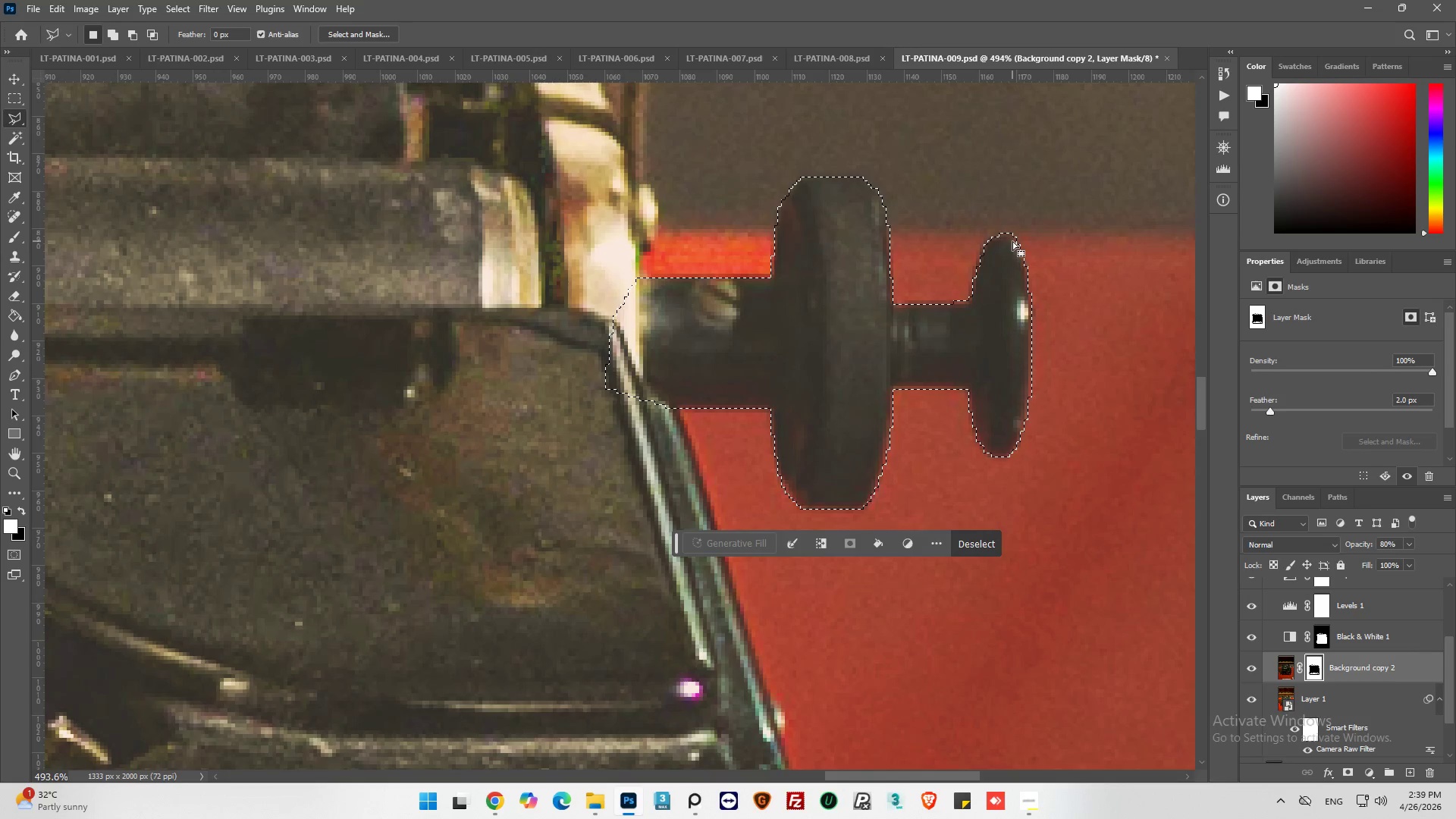 
hold_key(key=ShiftLeft, duration=1.3)
 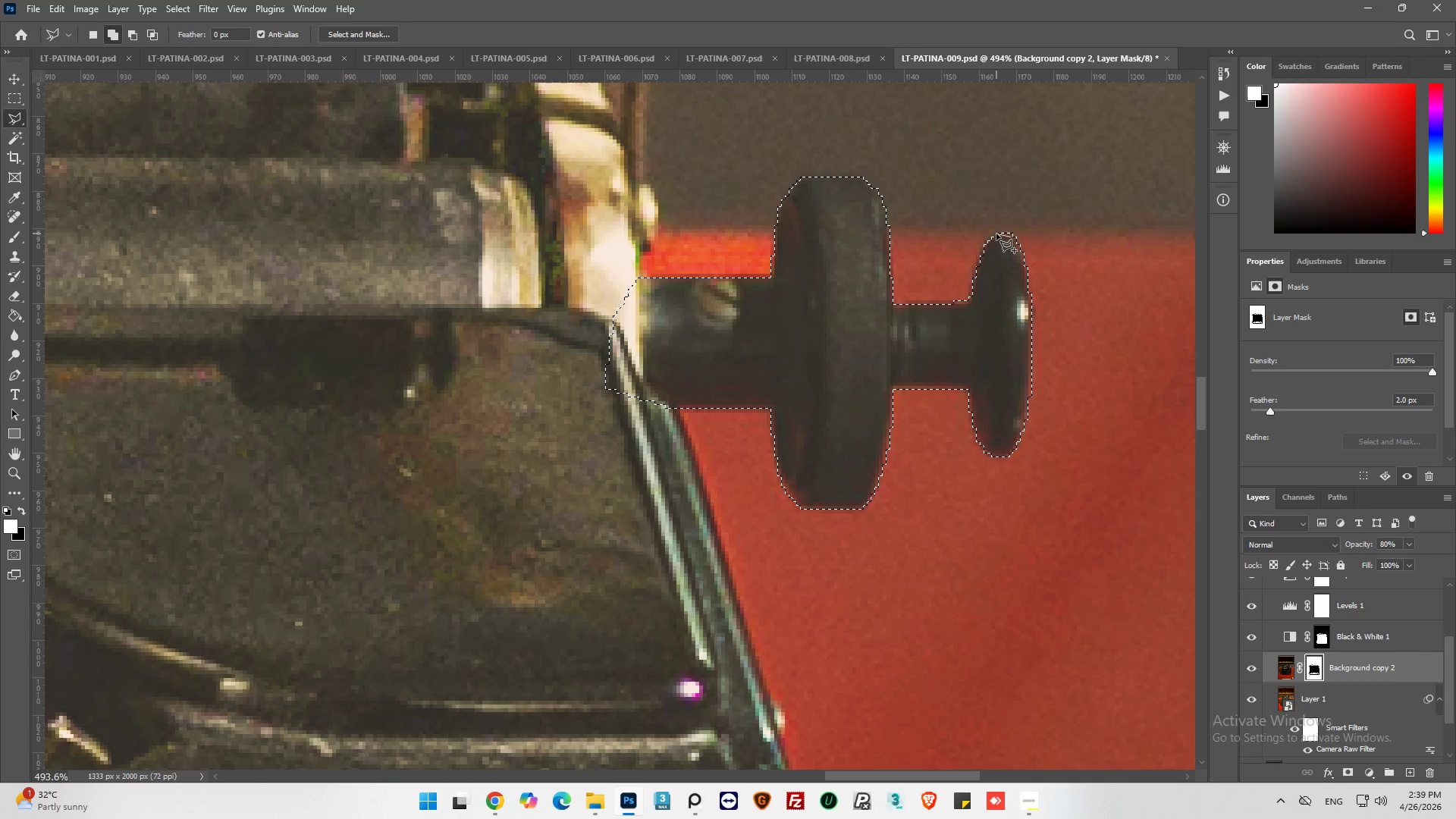 
left_click([996, 234])
 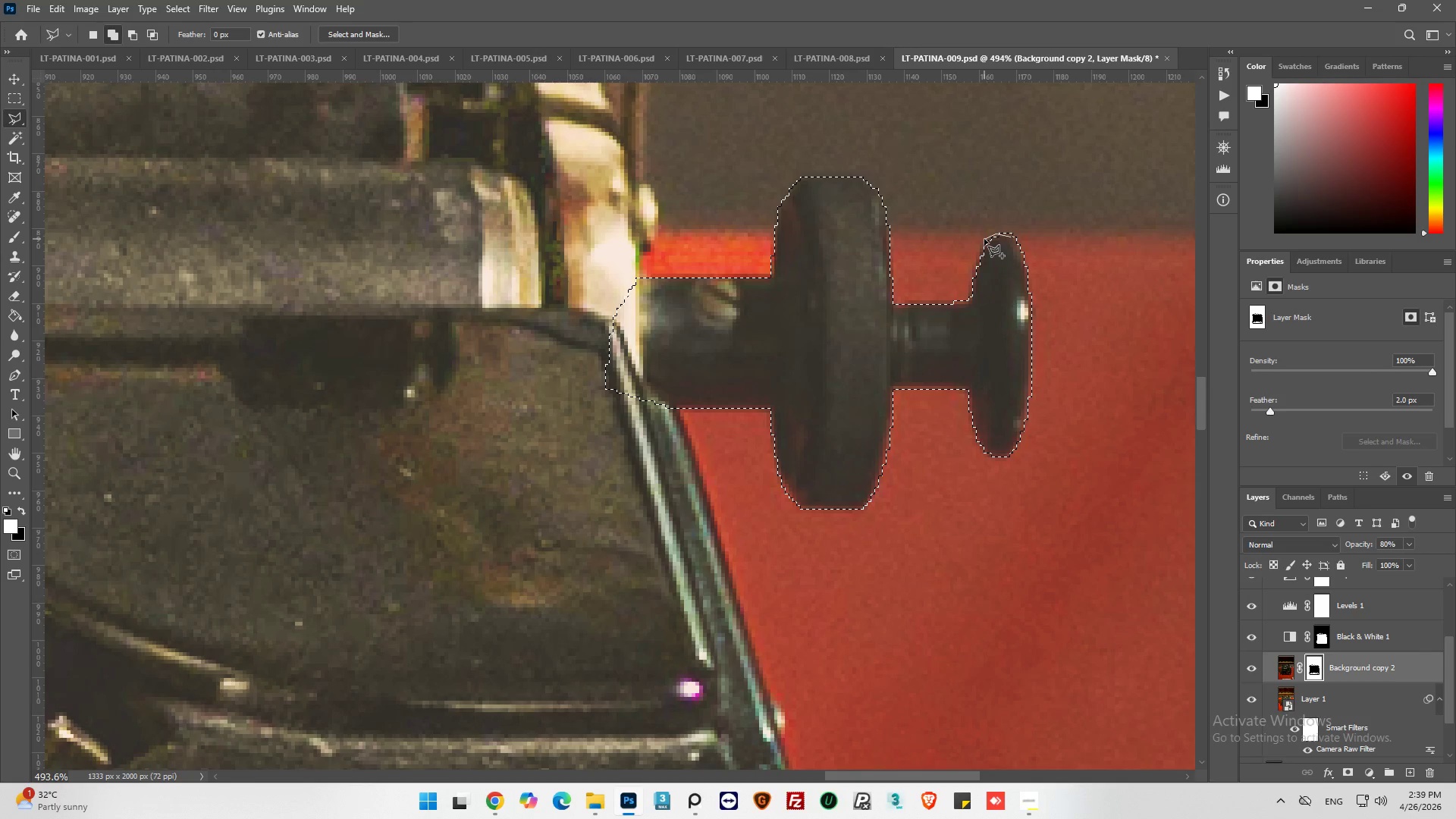 
left_click([985, 240])
 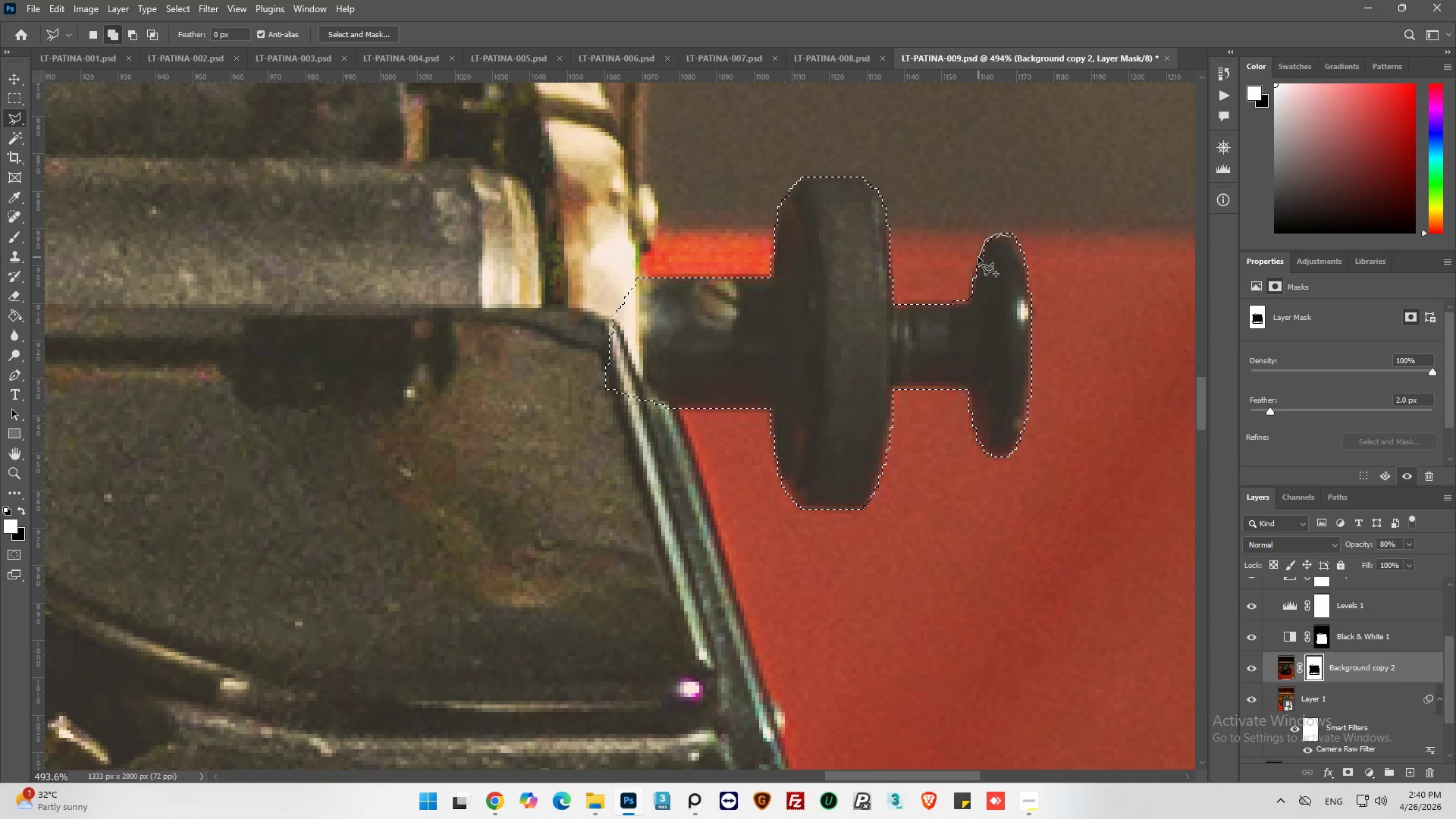 
left_click([977, 257])
 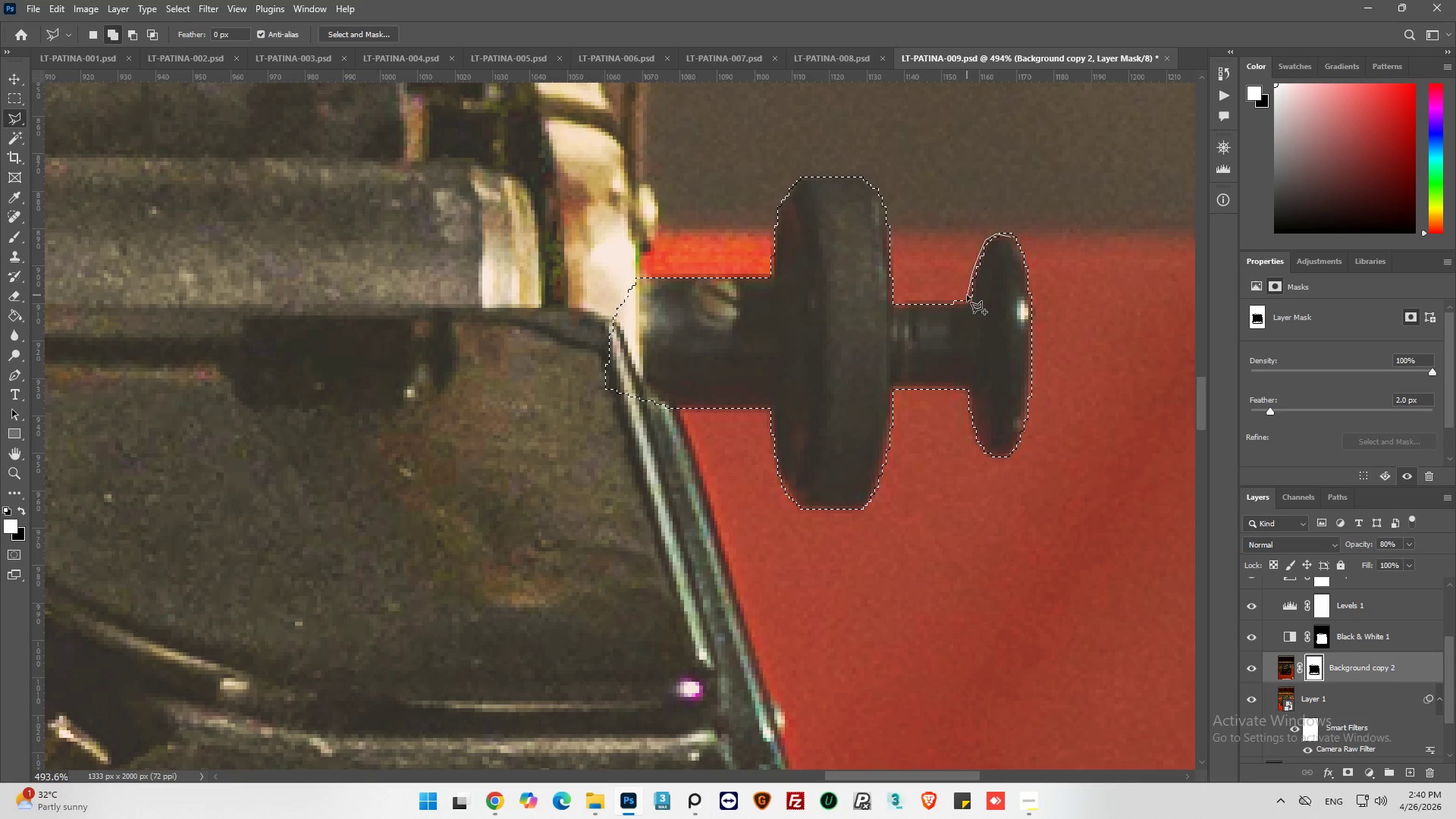 
left_click([969, 295])
 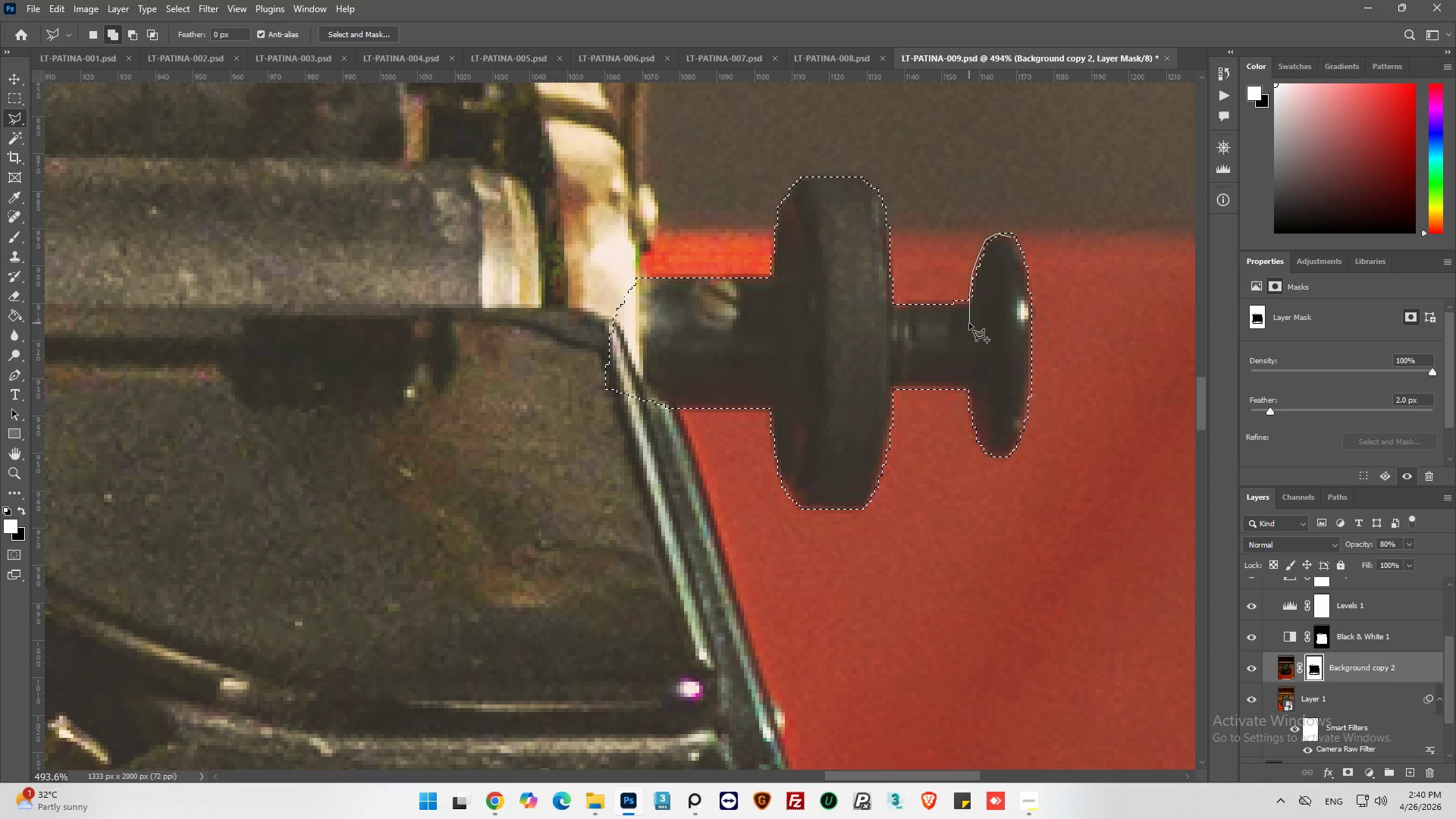 
left_click_drag(start_coordinate=[969, 323], to_coordinate=[976, 325])
 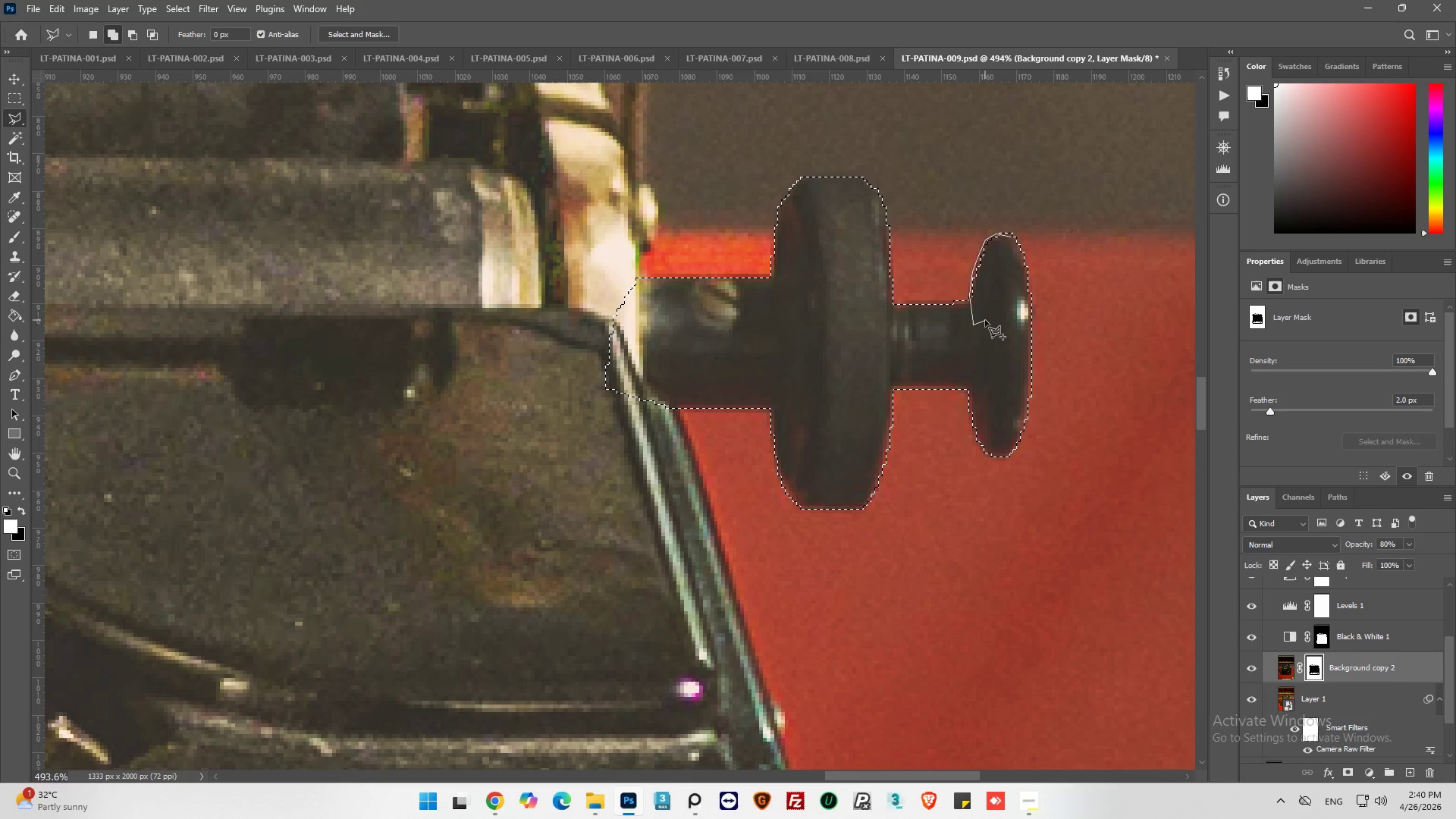 
left_click_drag(start_coordinate=[985, 320], to_coordinate=[989, 306])
 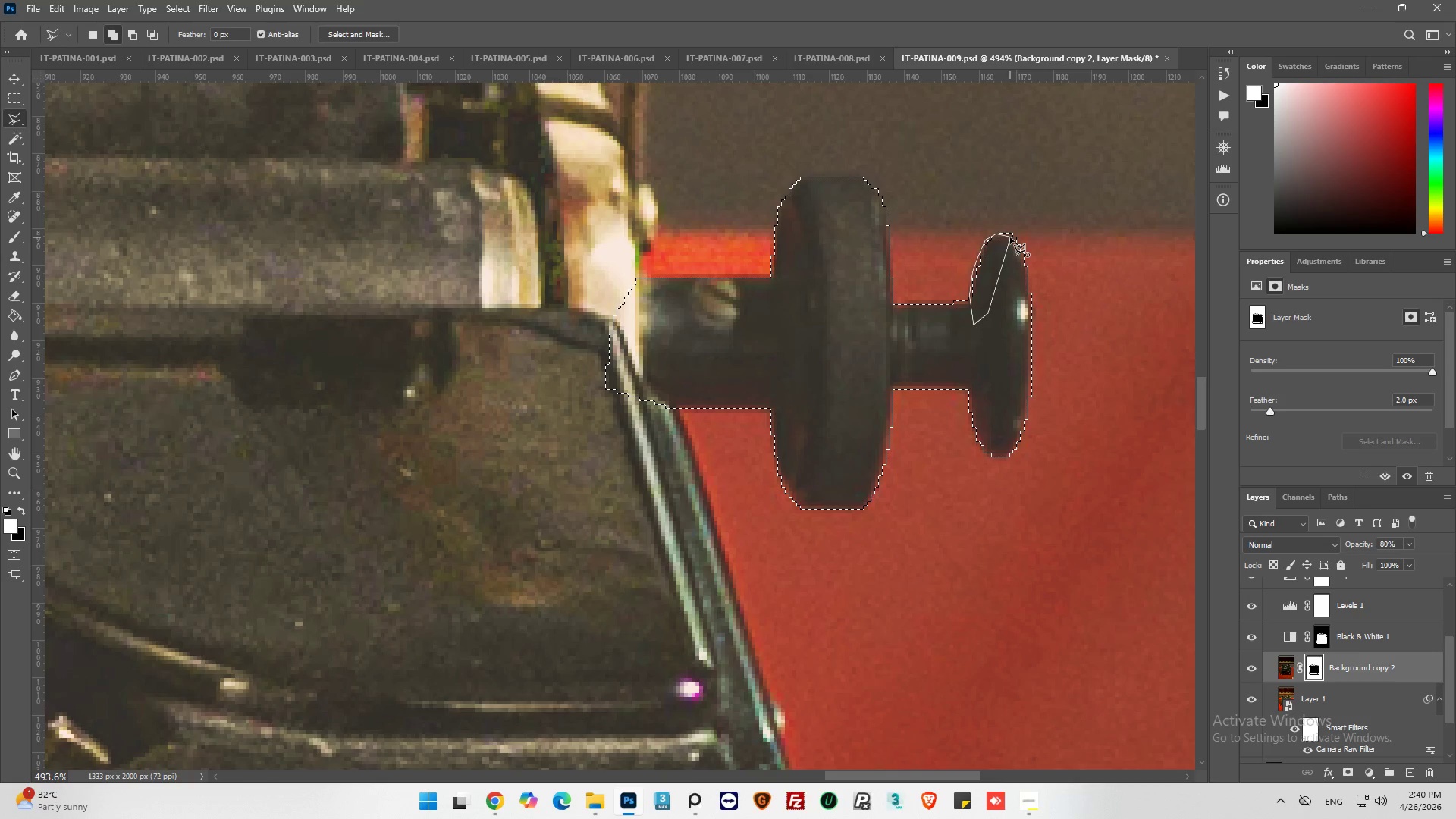 
left_click([1010, 237])
 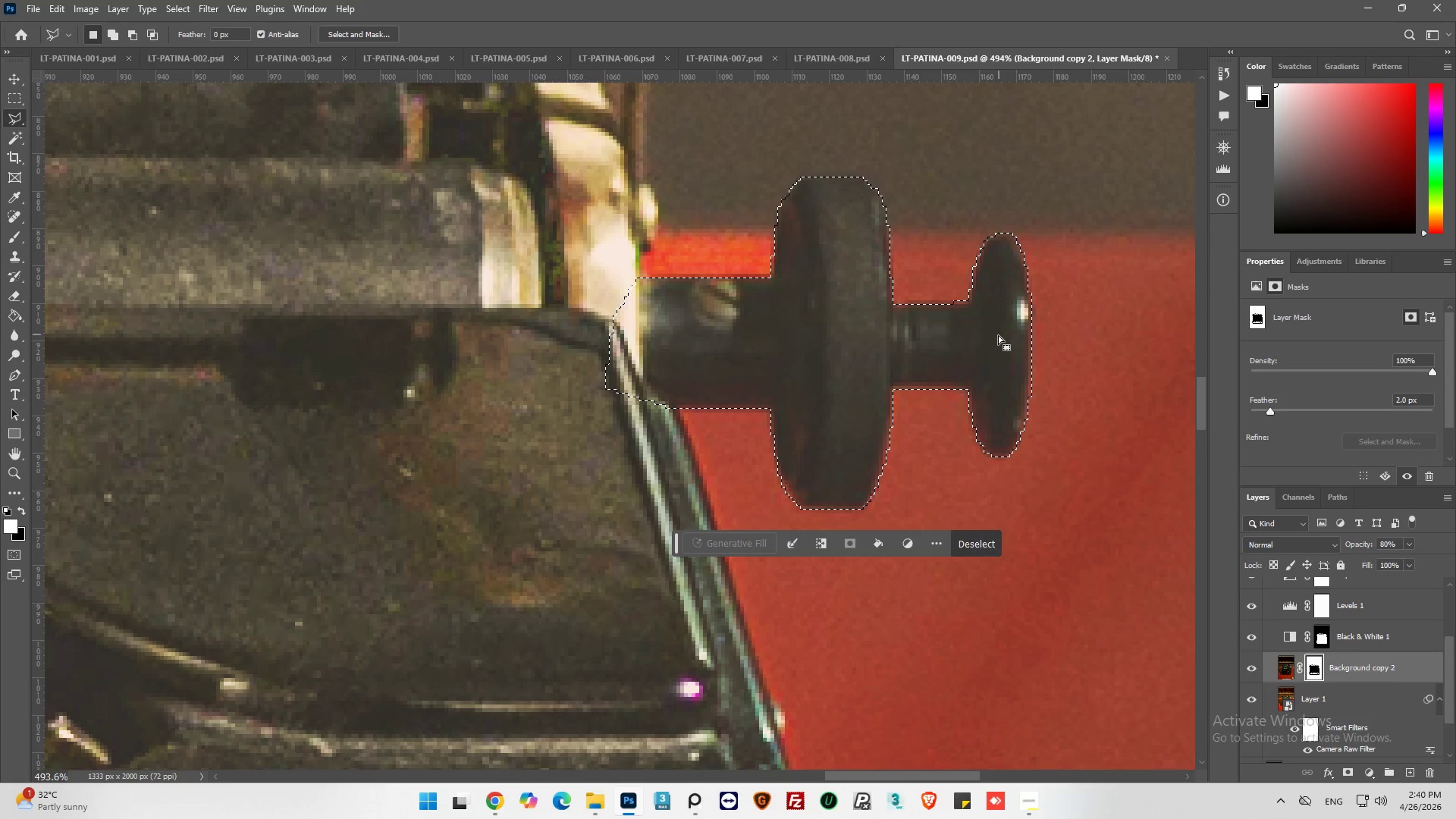 
hold_key(key=AltLeft, duration=1.53)
scroll: coordinate [989, 344], scroll_direction: down, amount: 15.0
 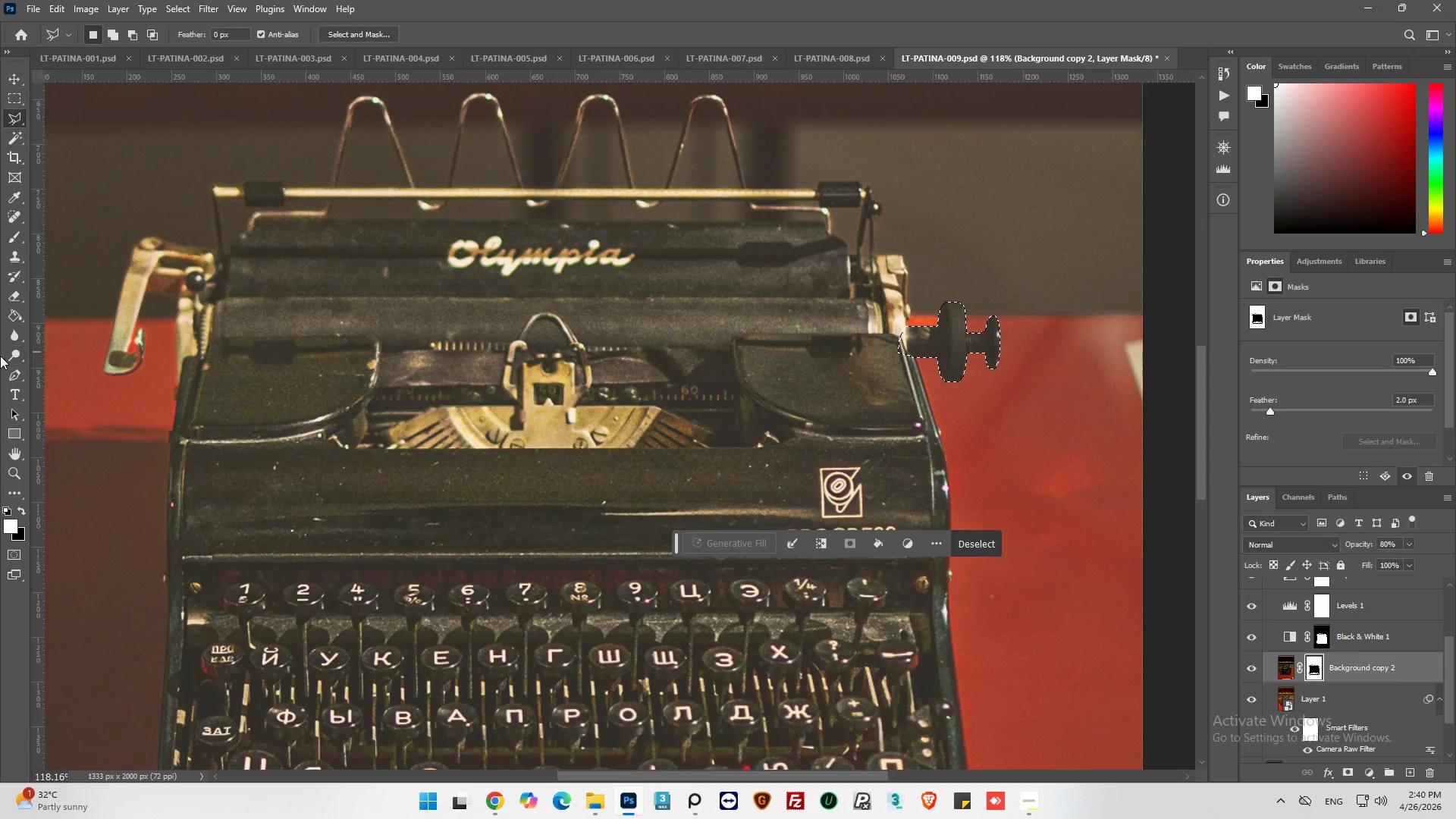 
mouse_move([16, 317])
 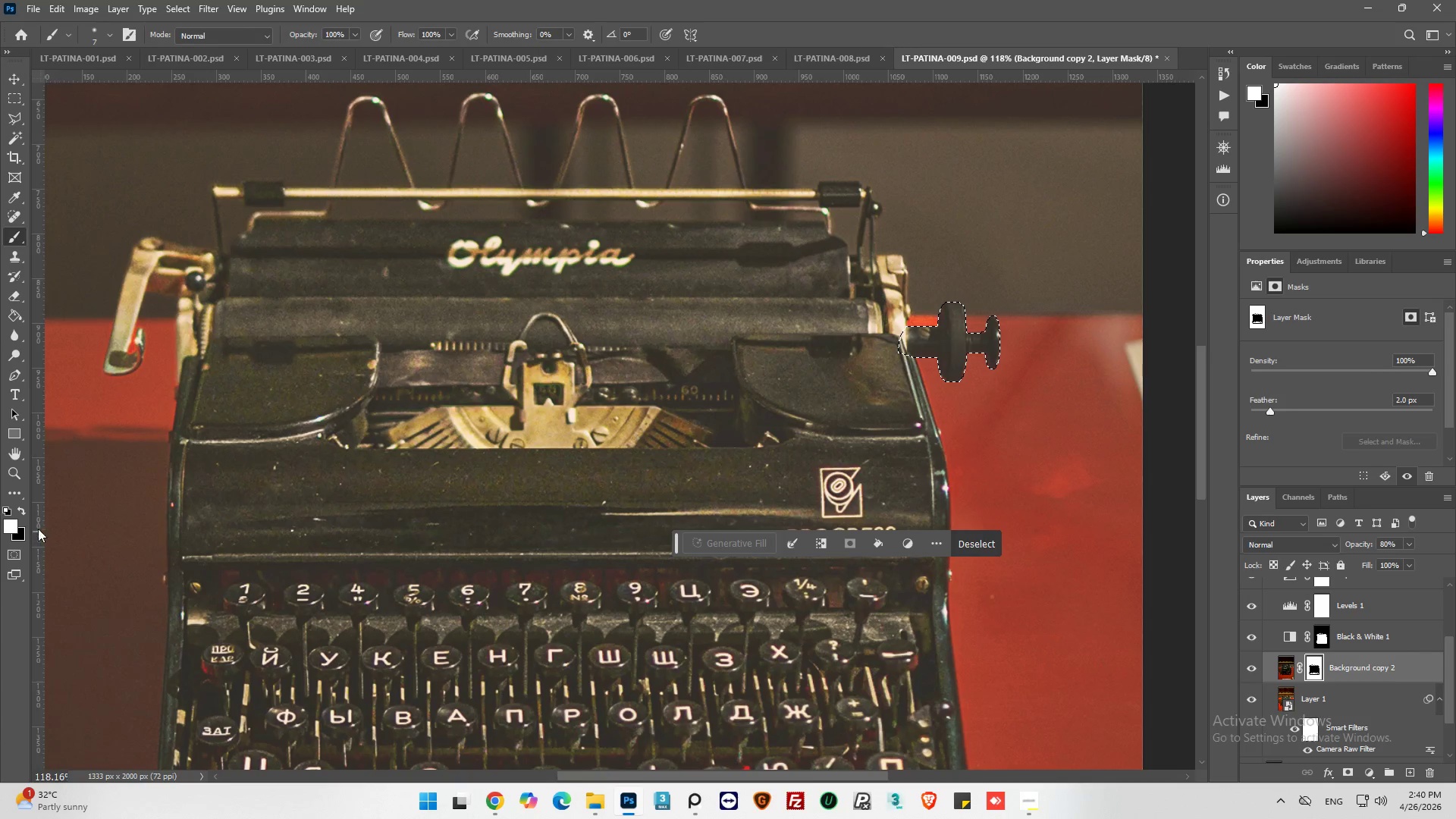 
left_click([20, 504])
 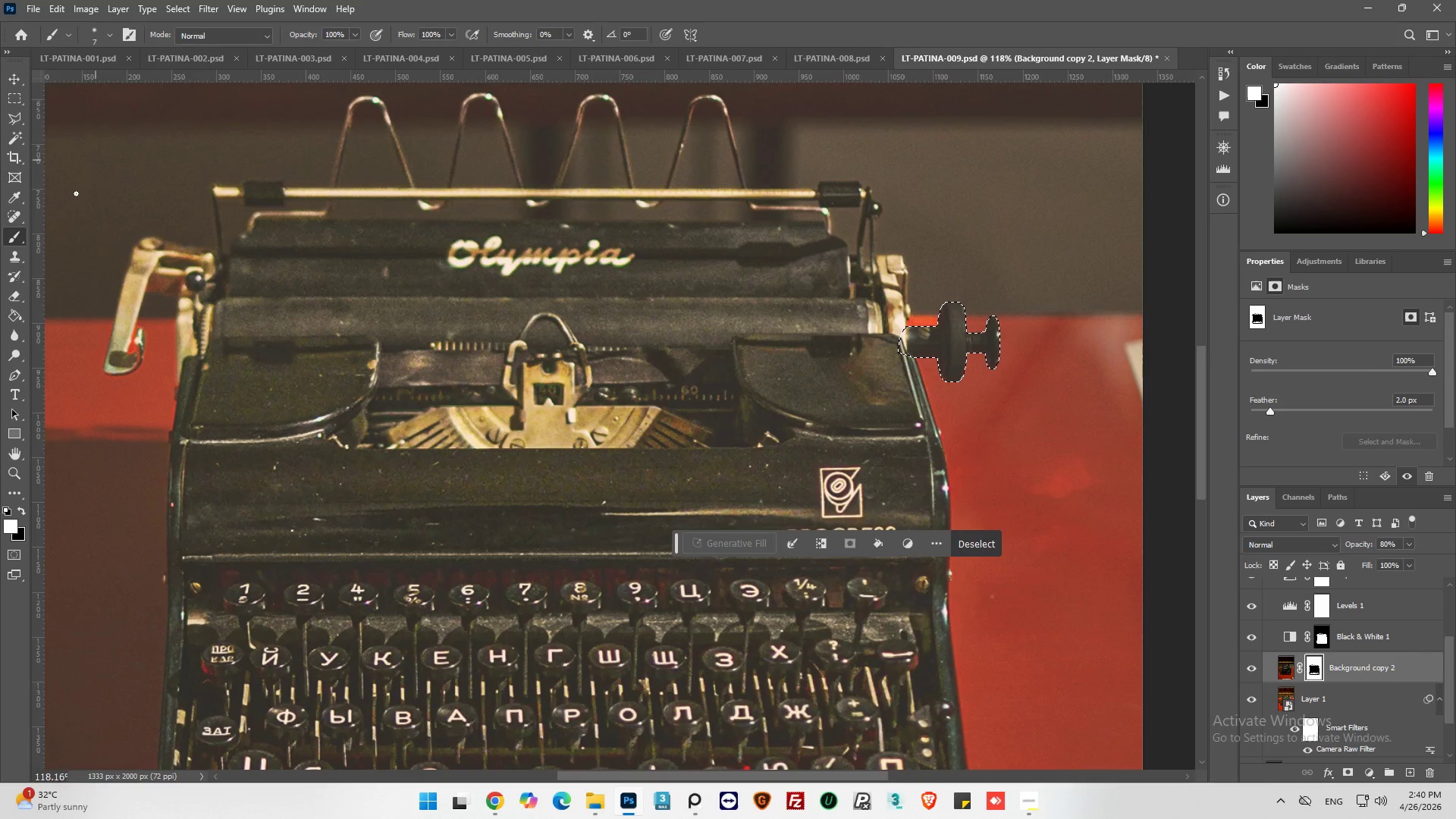 
left_click([15, 508])
 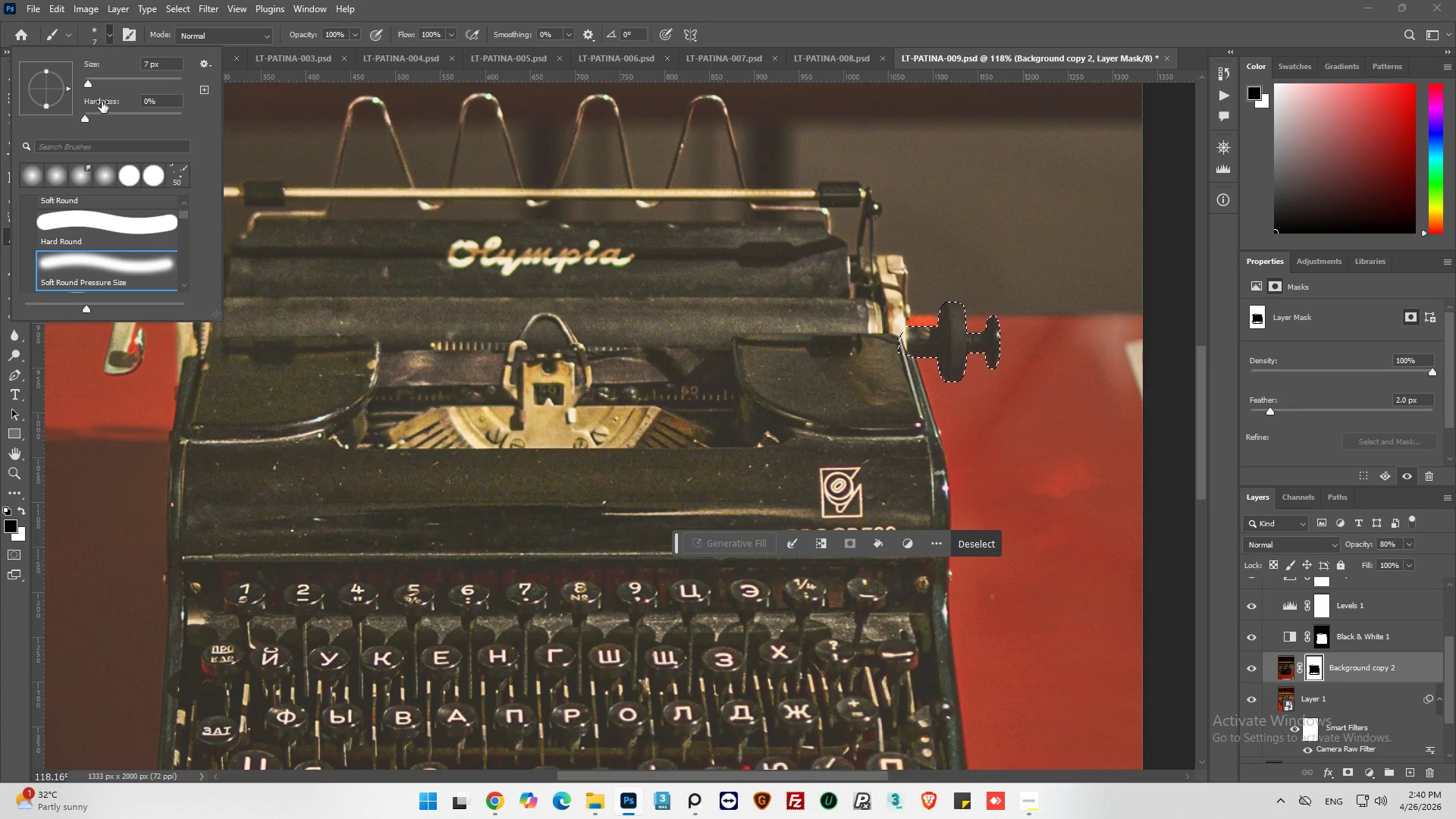 
left_click_drag(start_coordinate=[92, 81], to_coordinate=[147, 82])
 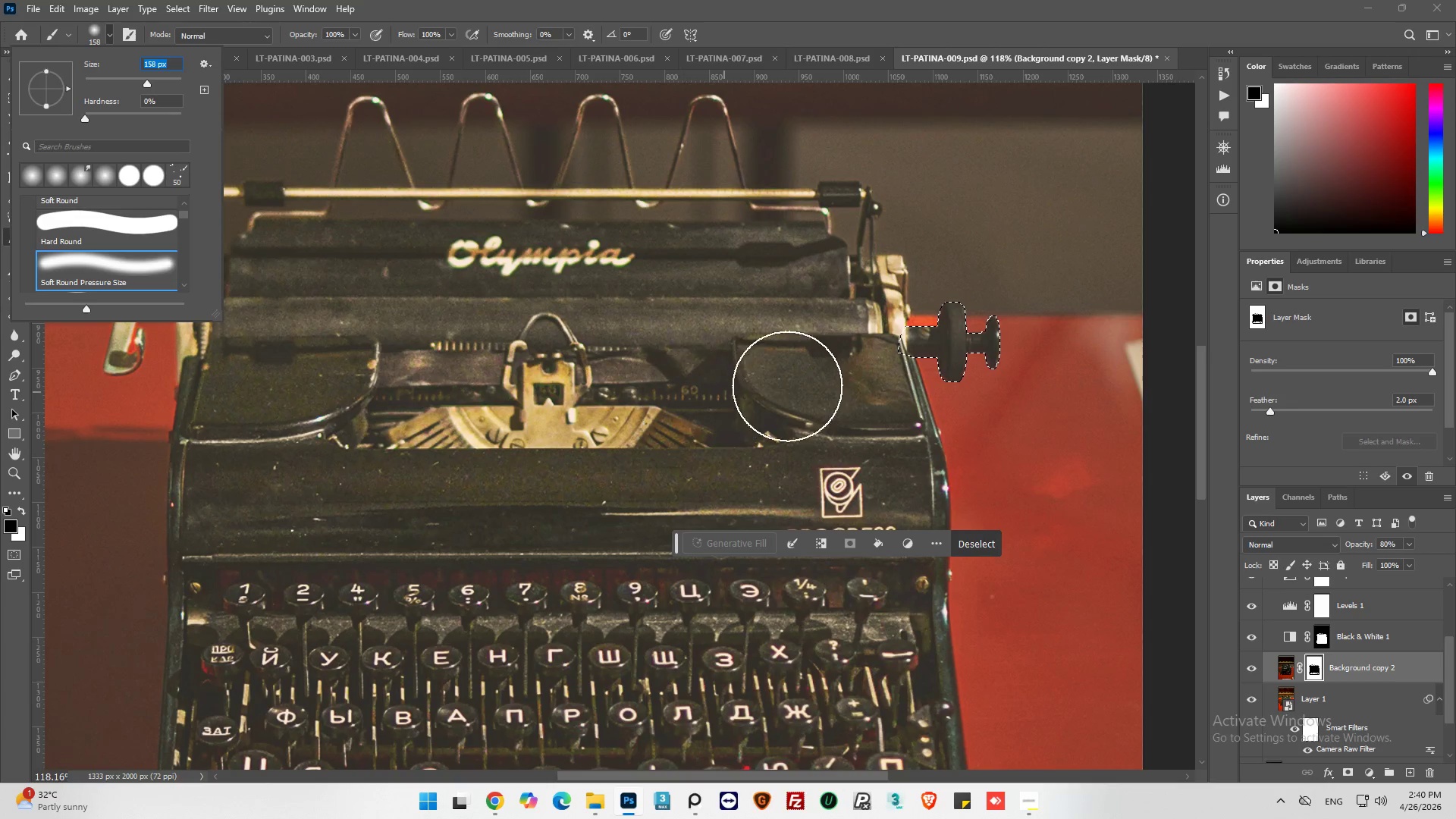 
left_click_drag(start_coordinate=[968, 328], to_coordinate=[999, 299])
 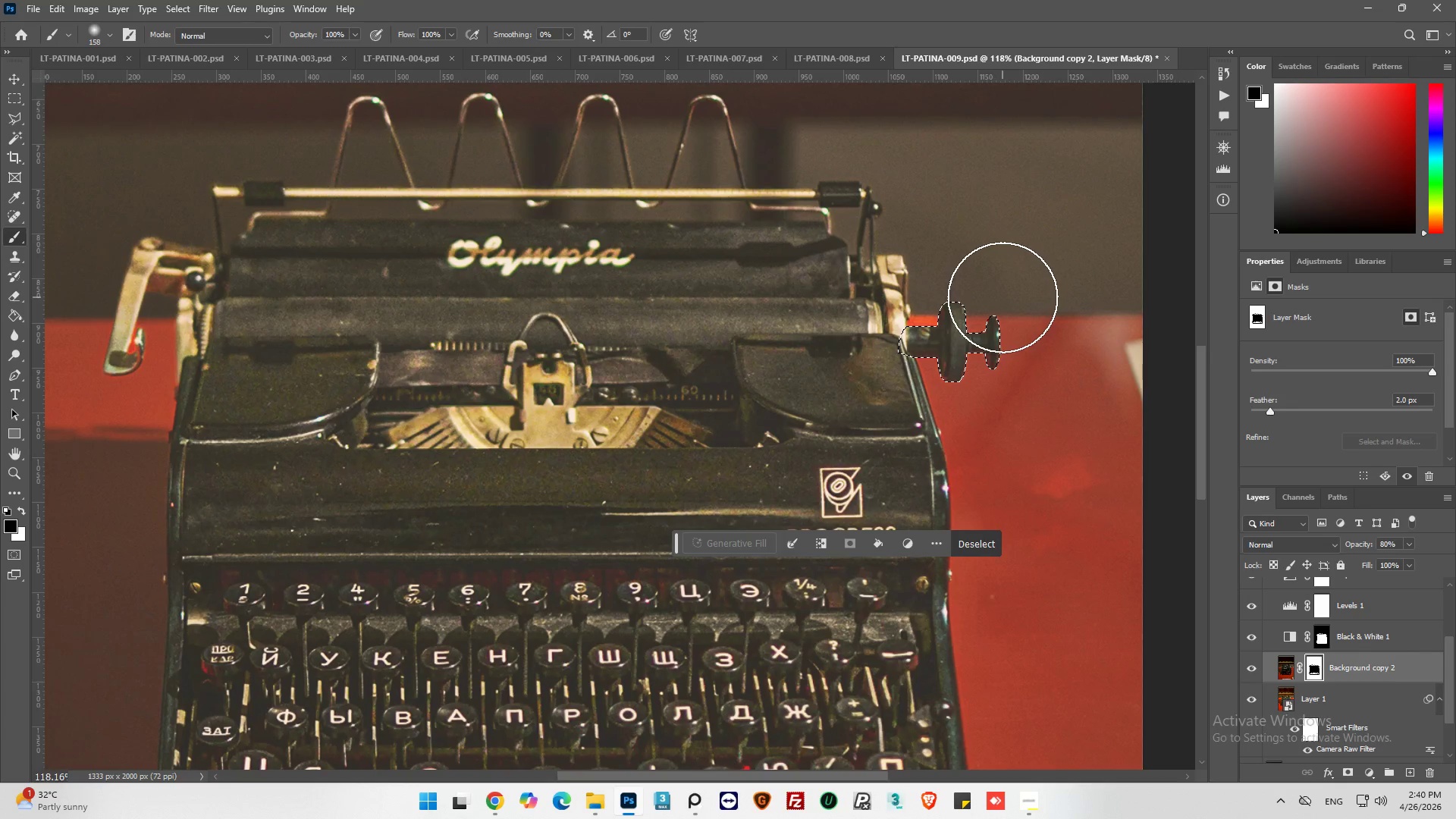 
left_click_drag(start_coordinate=[995, 303], to_coordinate=[984, 266])
 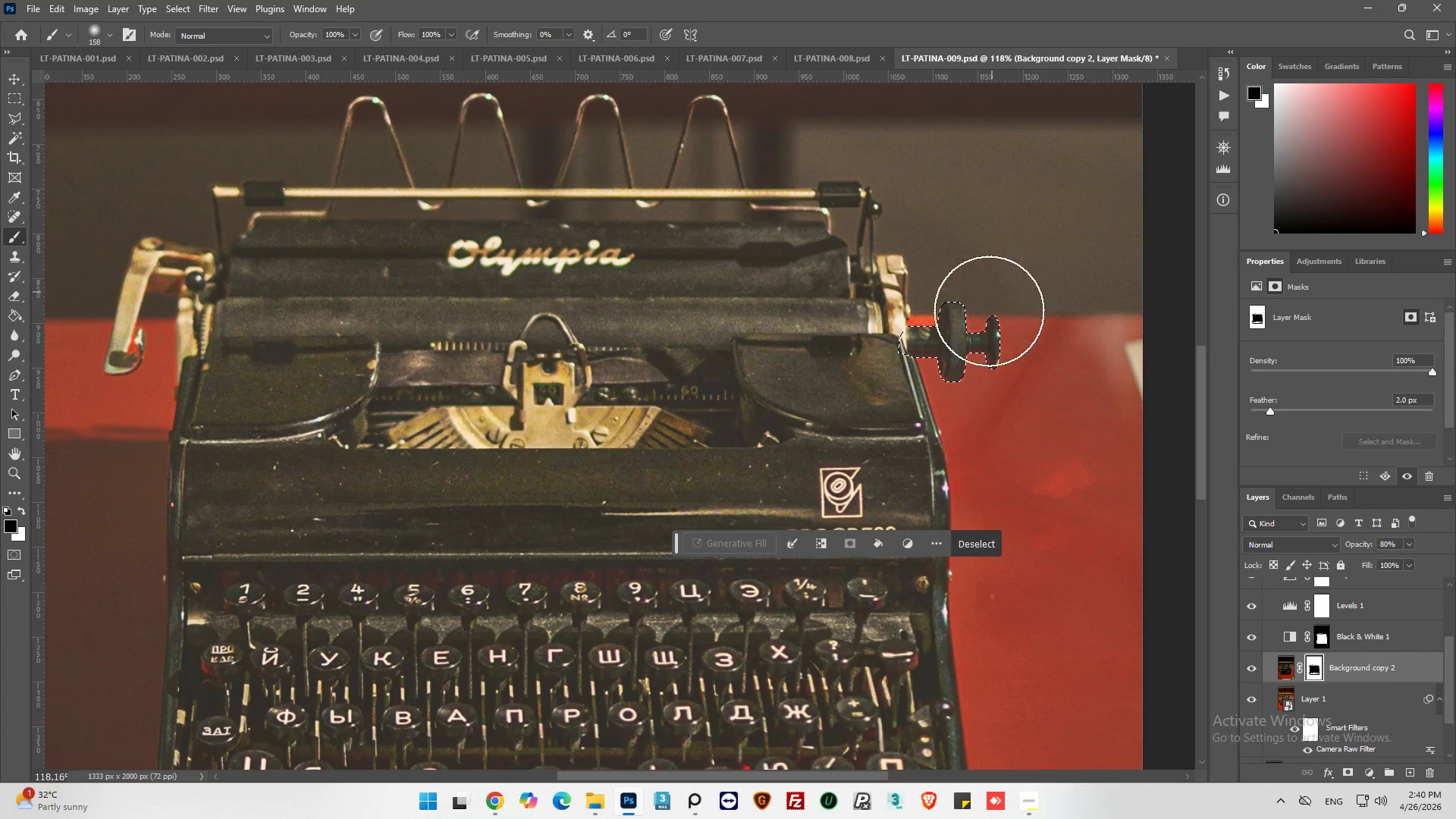 
left_click_drag(start_coordinate=[968, 351], to_coordinate=[961, 446])
 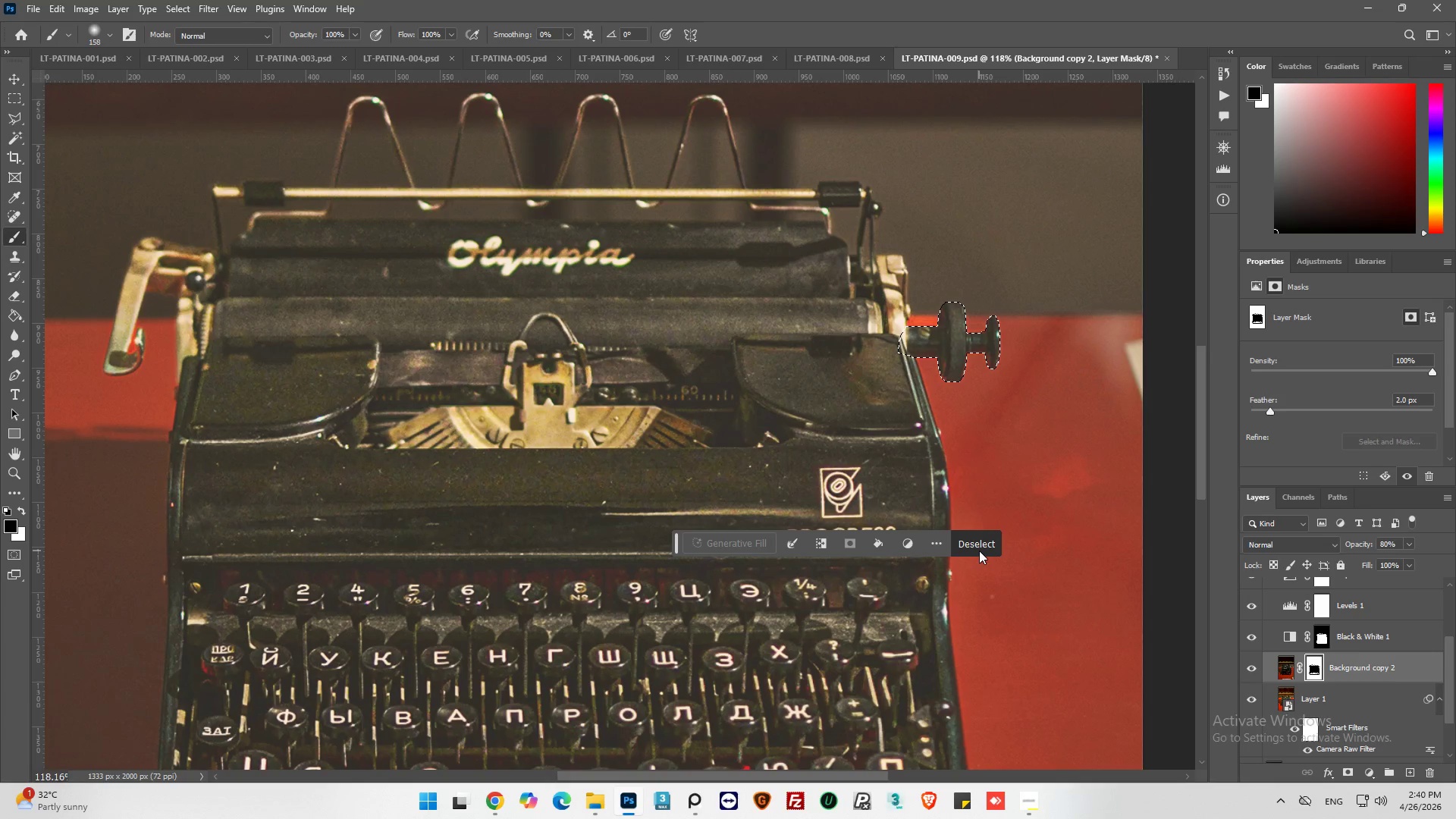 
left_click([979, 549])
 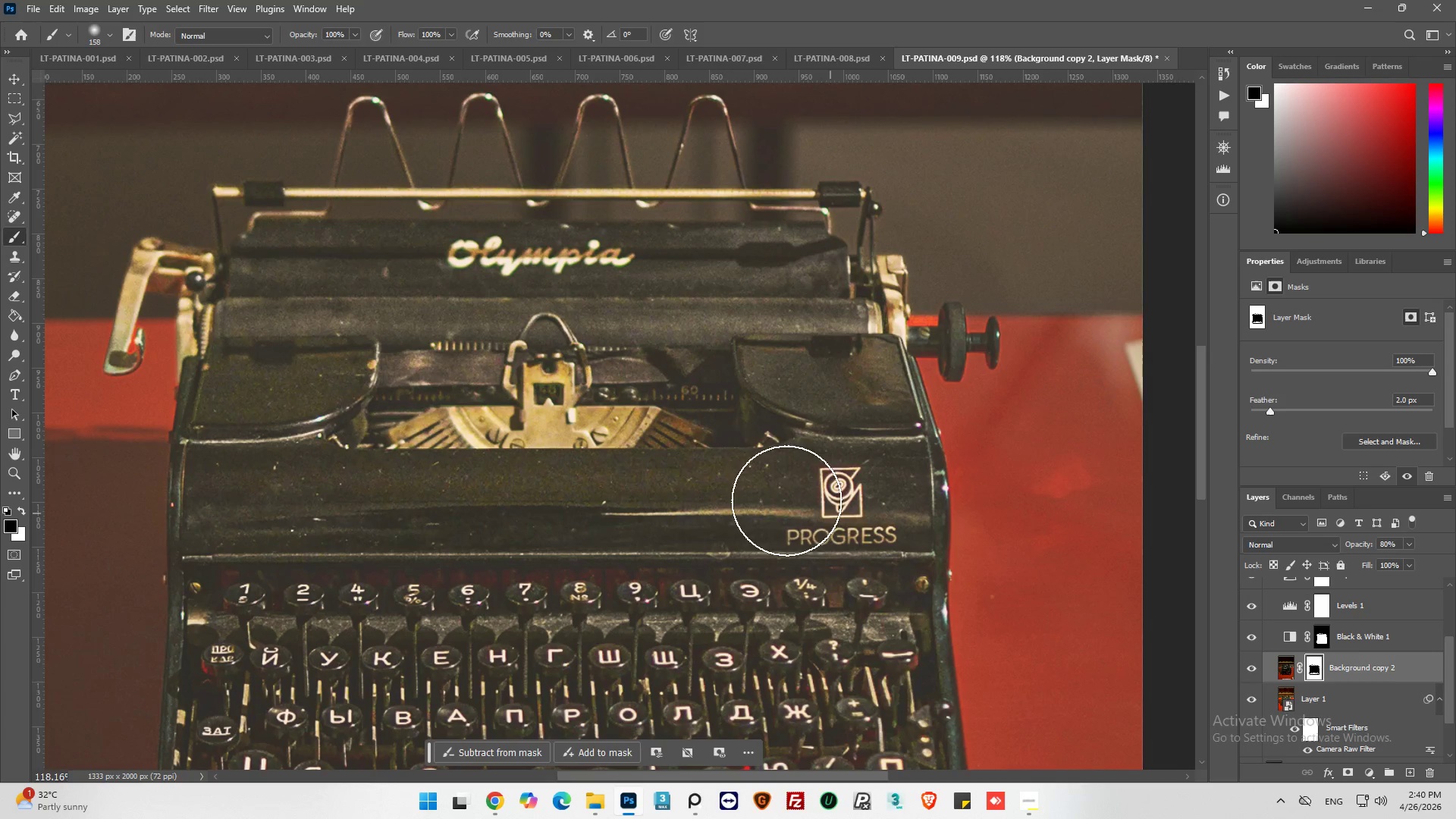 
hold_key(key=AltLeft, duration=0.38)
 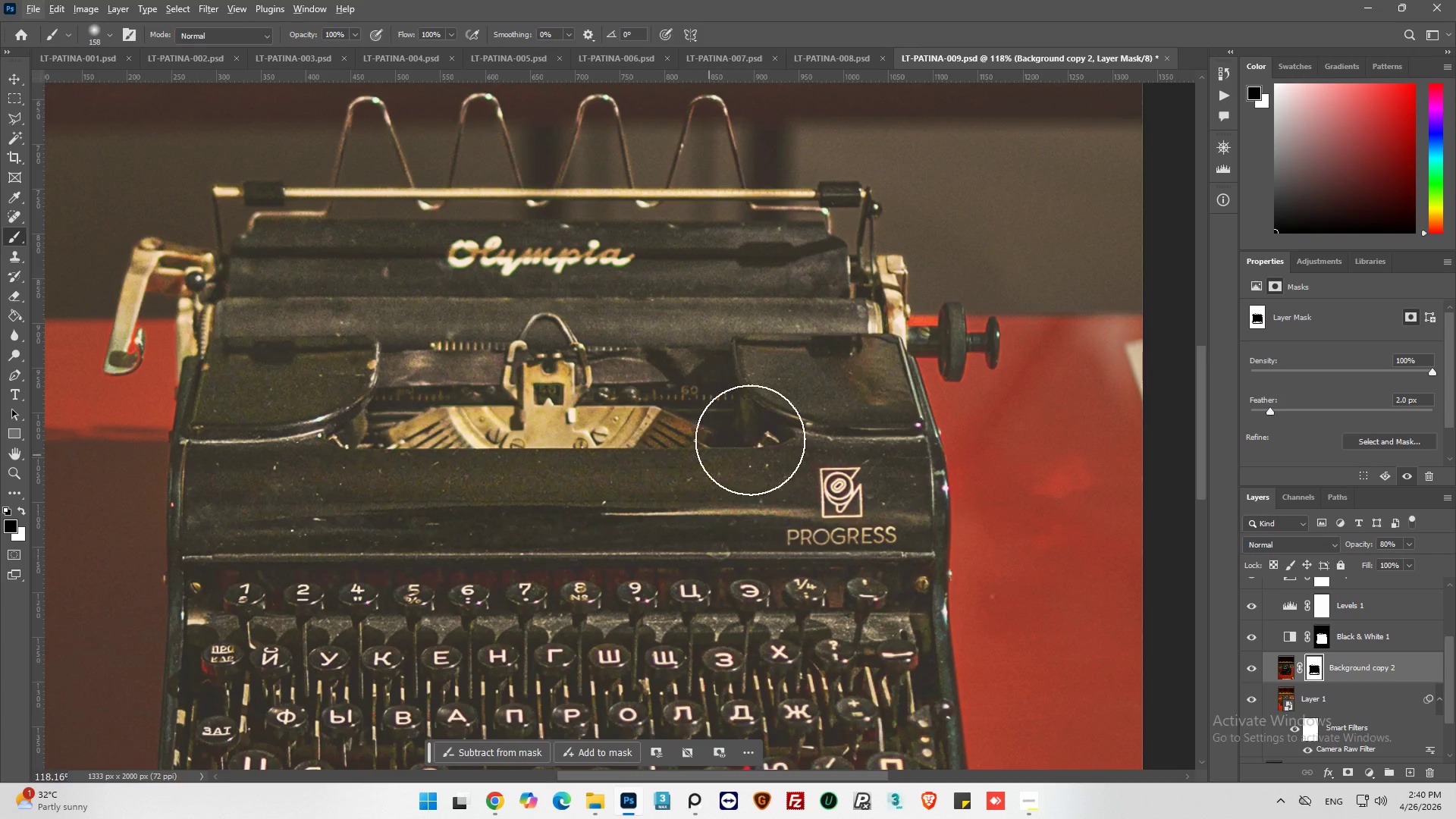 
hold_key(key=AltLeft, duration=1.58)
scroll: coordinate [1127, 286], scroll_direction: up, amount: 8.0
 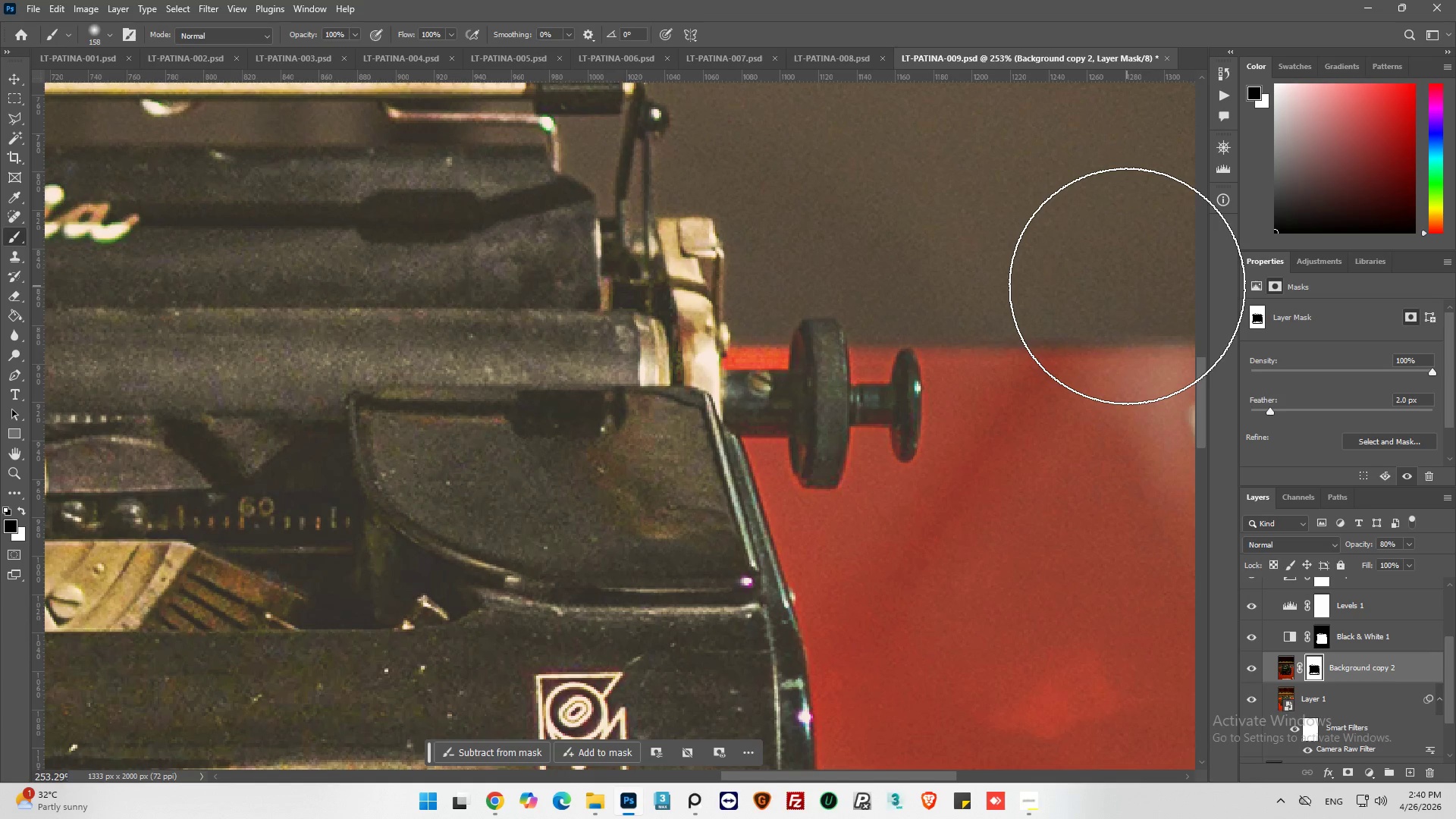 
hold_key(key=AltLeft, duration=0.8)
scroll: coordinate [999, 312], scroll_direction: up, amount: 3.0
 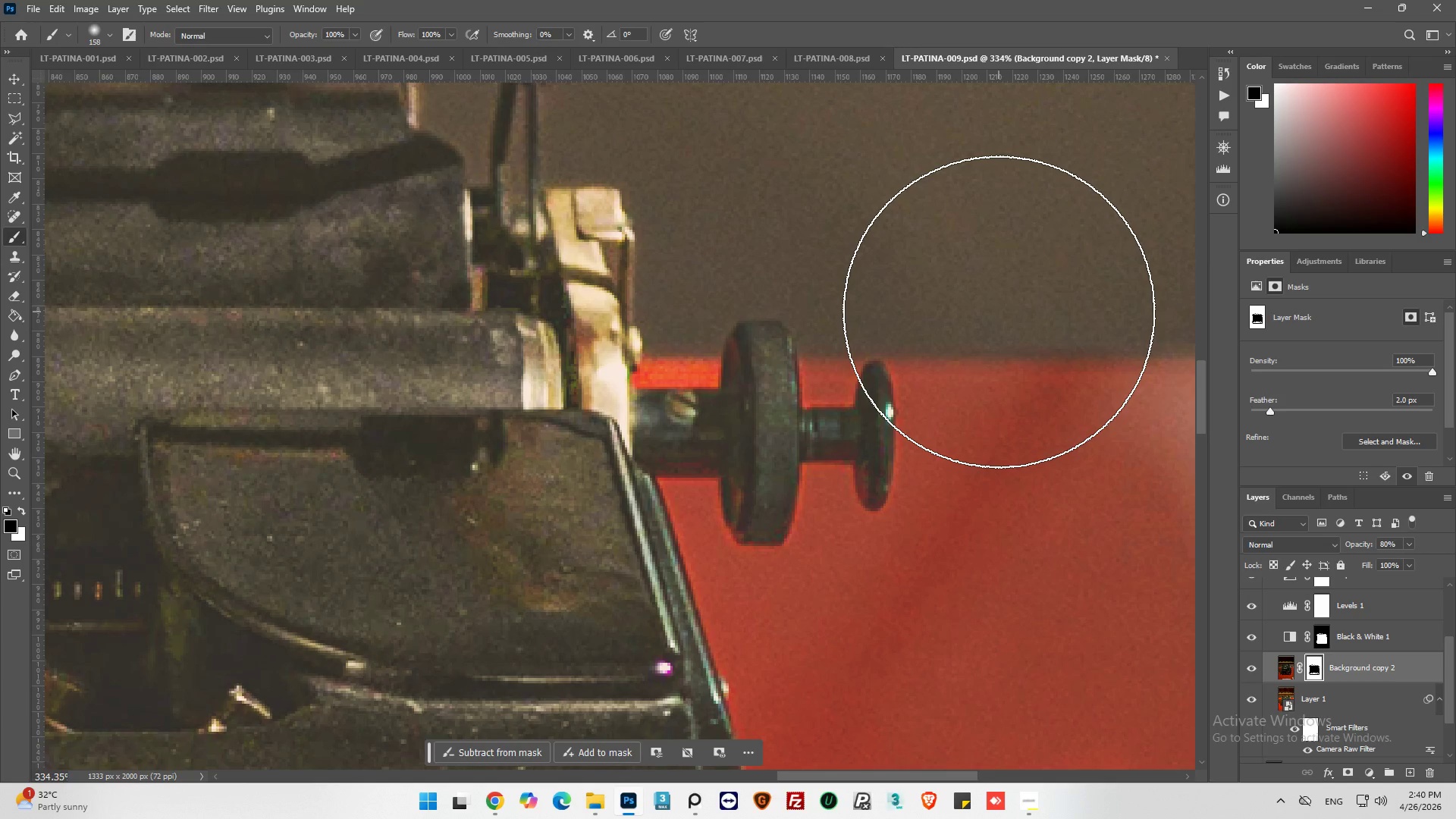 
hold_key(key=AltLeft, duration=1.14)
scroll: coordinate [999, 312], scroll_direction: down, amount: 14.0
 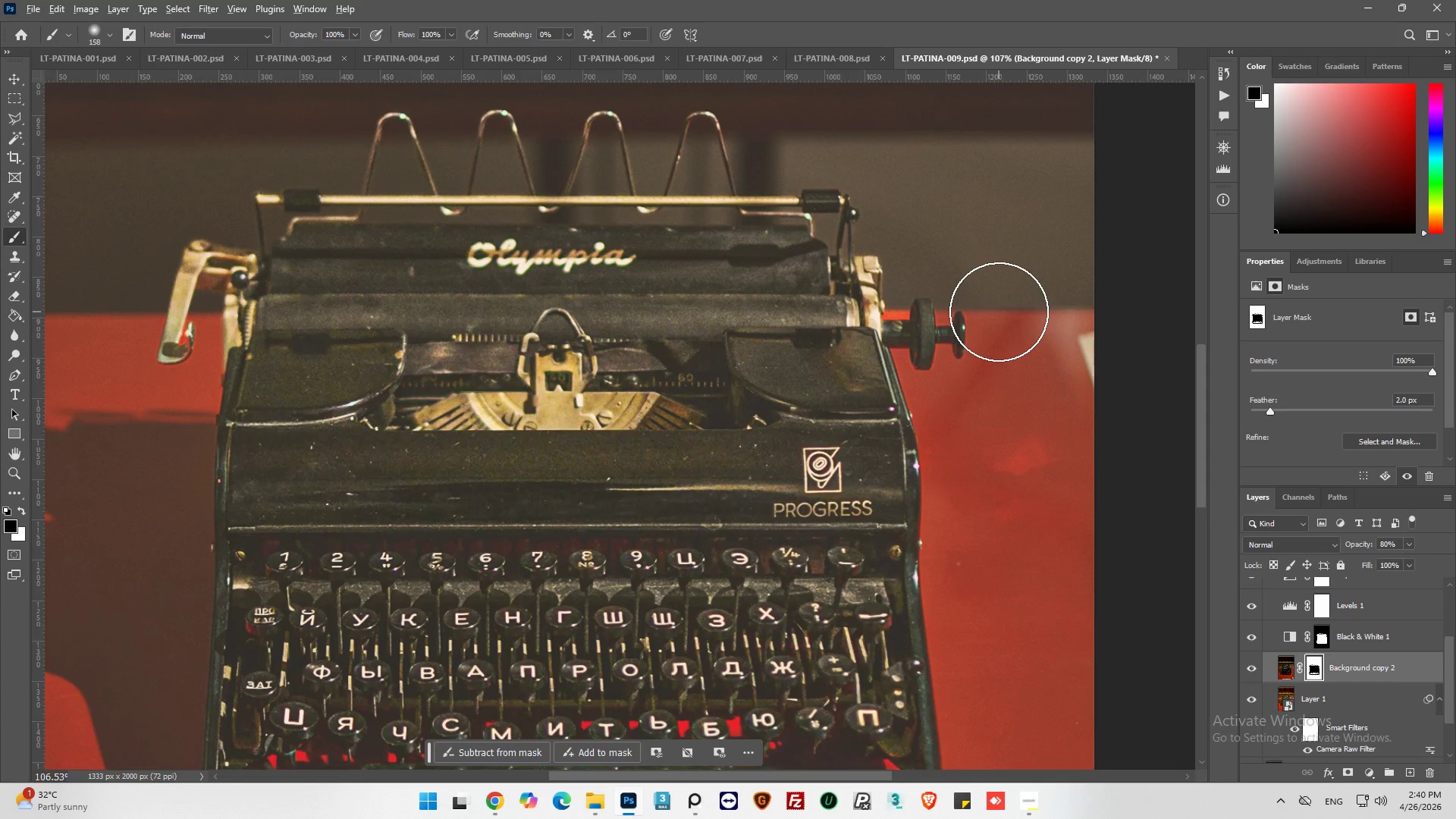 
hold_key(key=AltLeft, duration=0.62)
 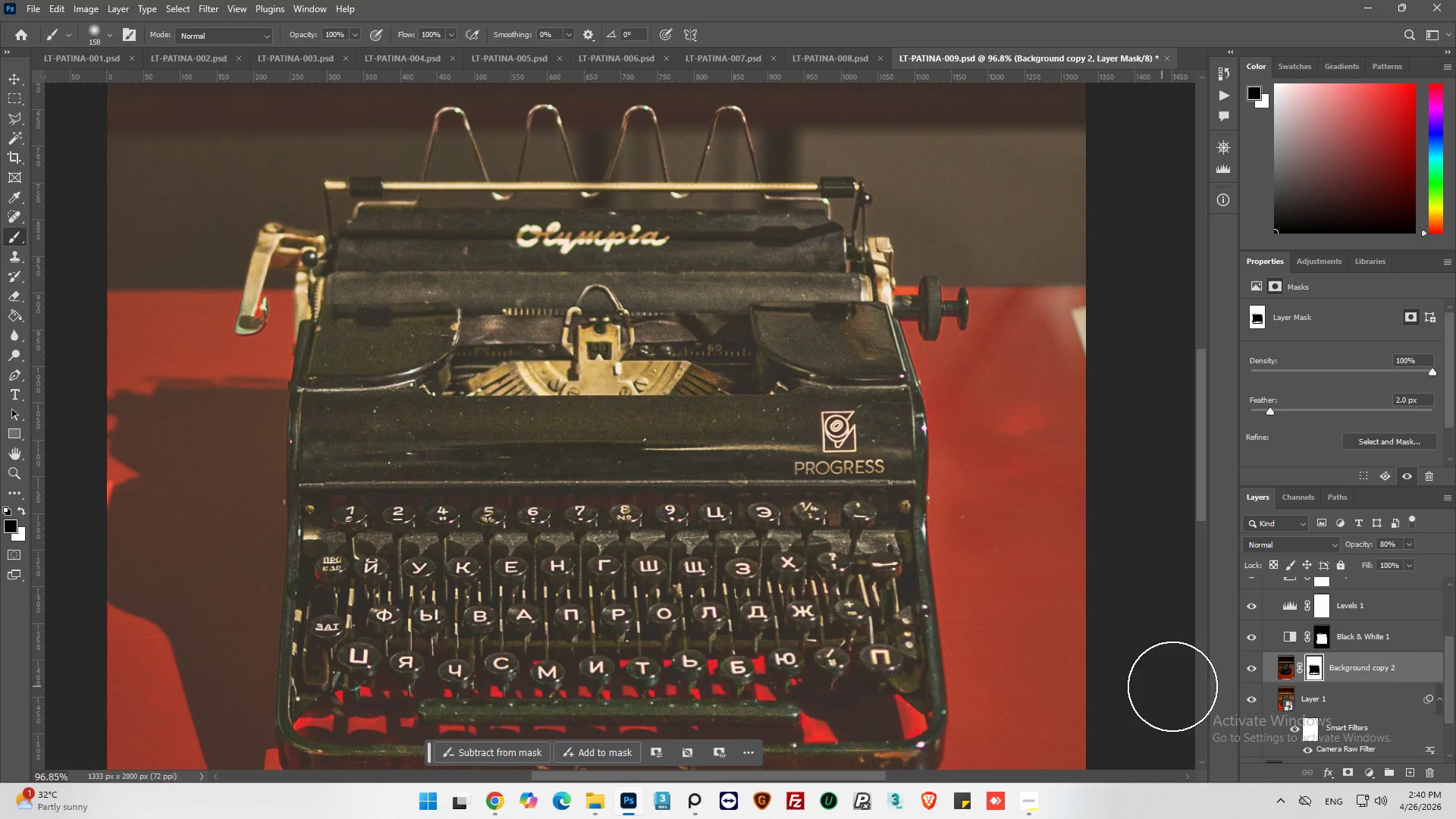 
wait(7.23)
 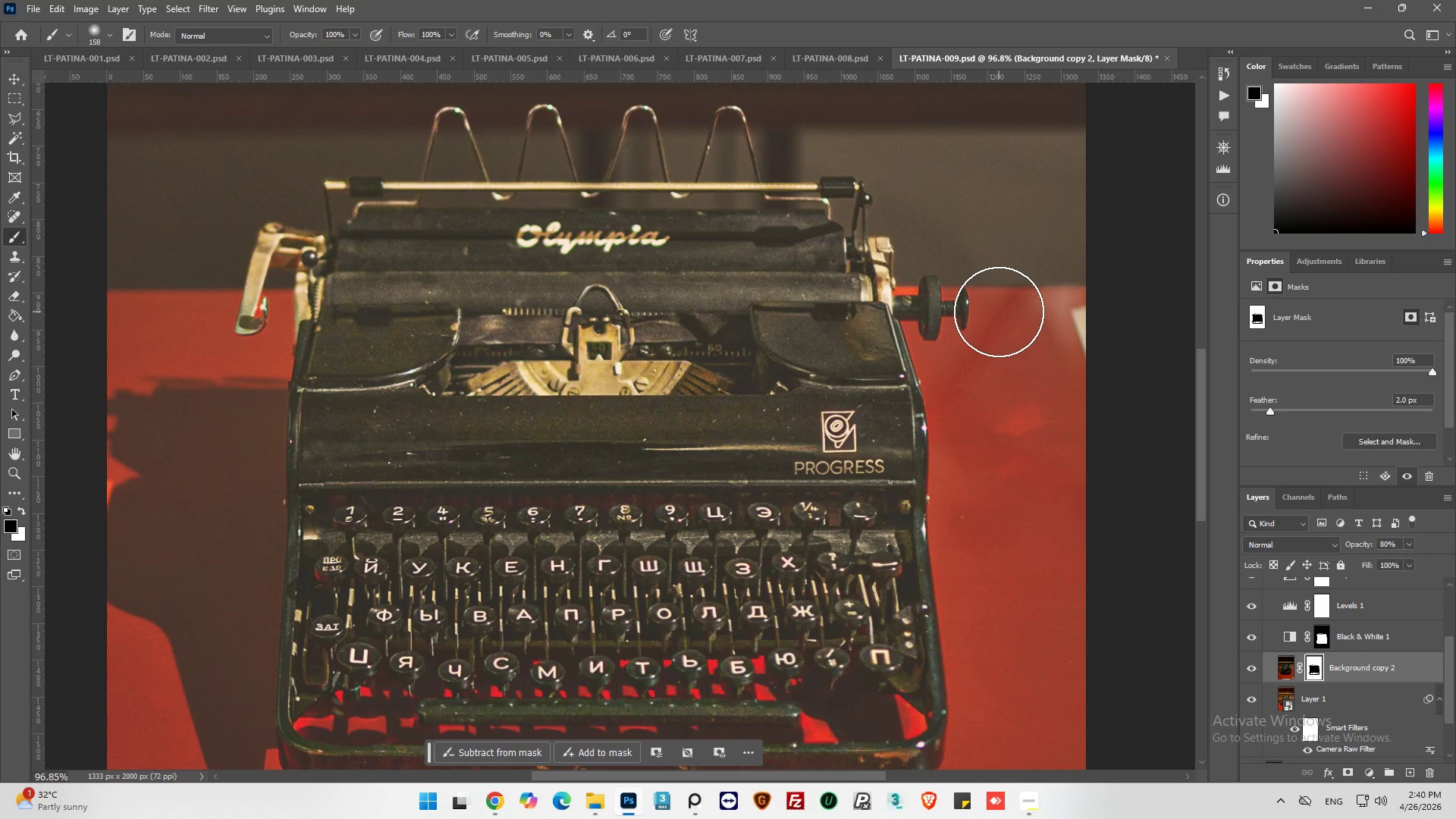 
left_click([1250, 667])
 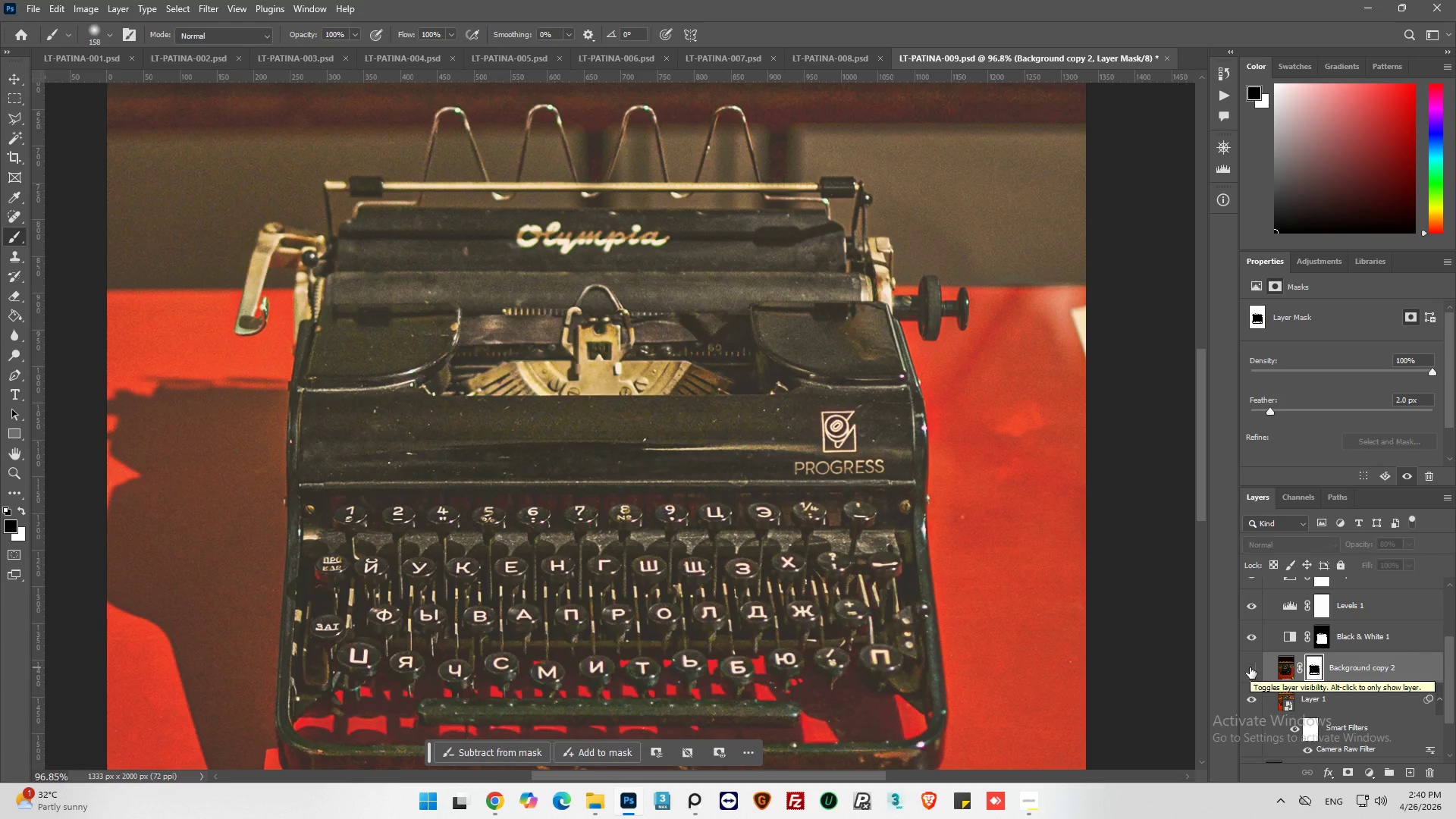 
left_click([1250, 667])
 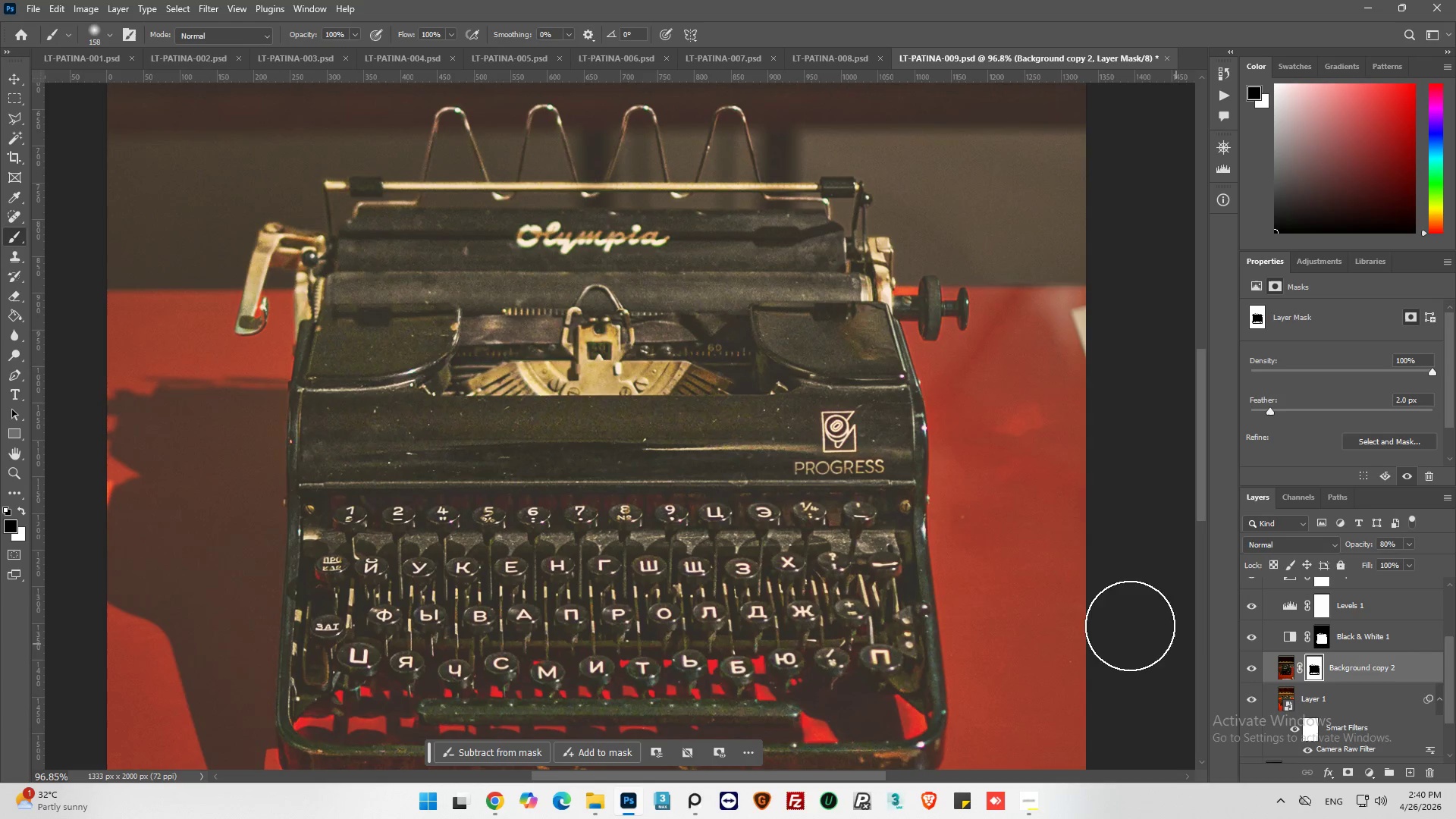 
key(Alt+AltLeft)
 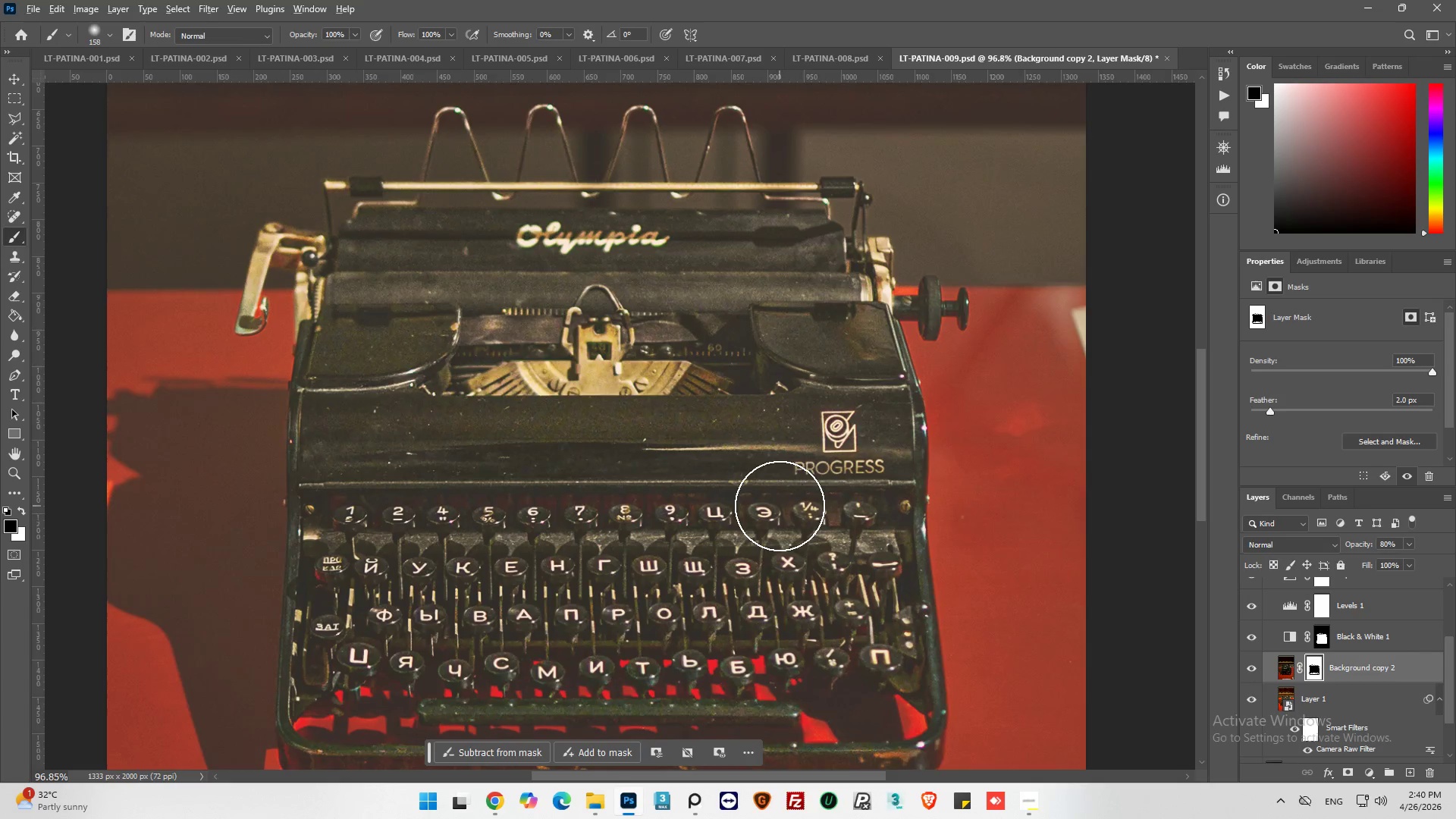 
scroll: coordinate [780, 506], scroll_direction: down, amount: 6.0
 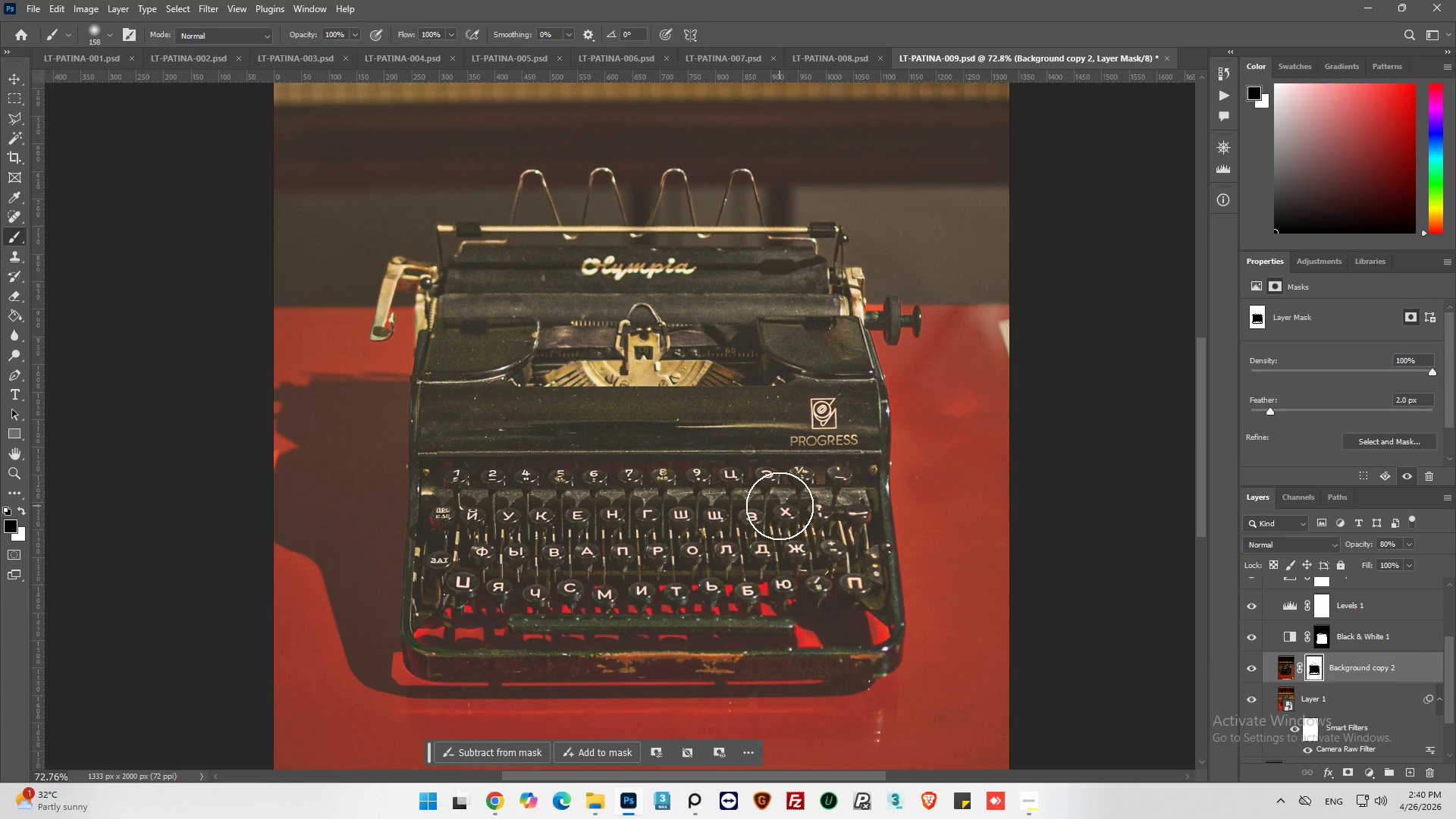 
wait(7.2)
 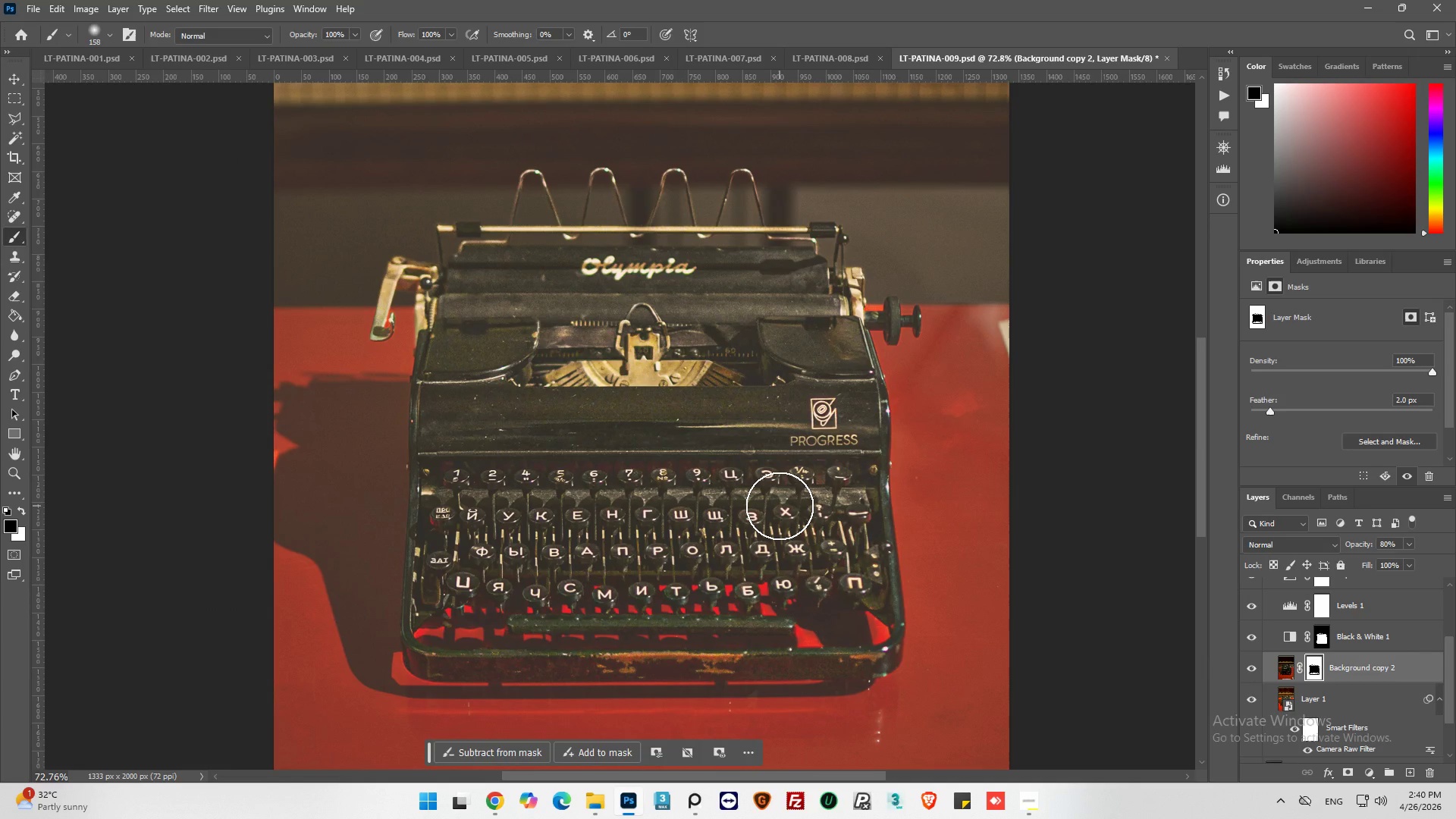 
hold_key(key=AltLeft, duration=0.86)
 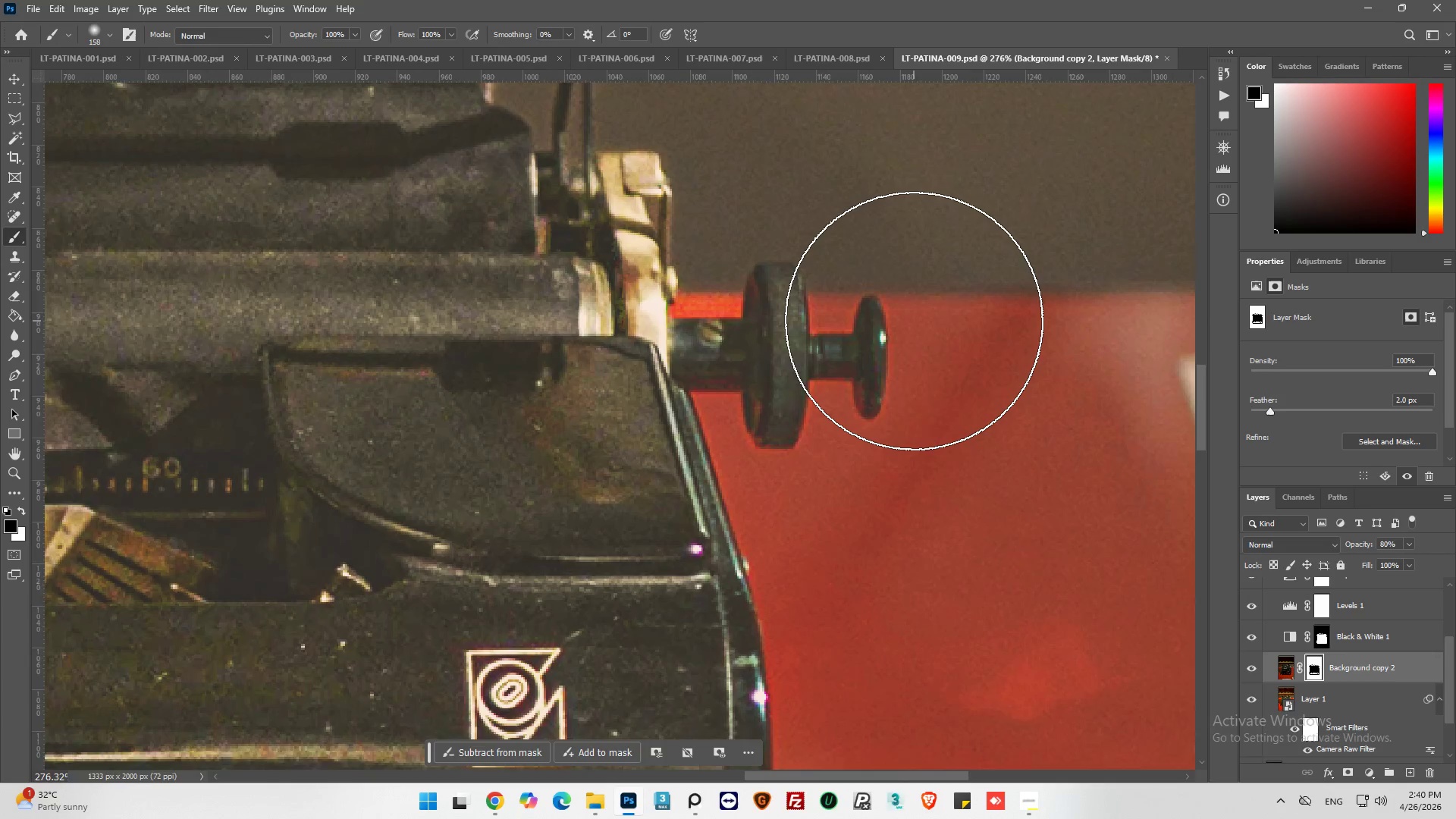 
key(Alt+AltLeft)
 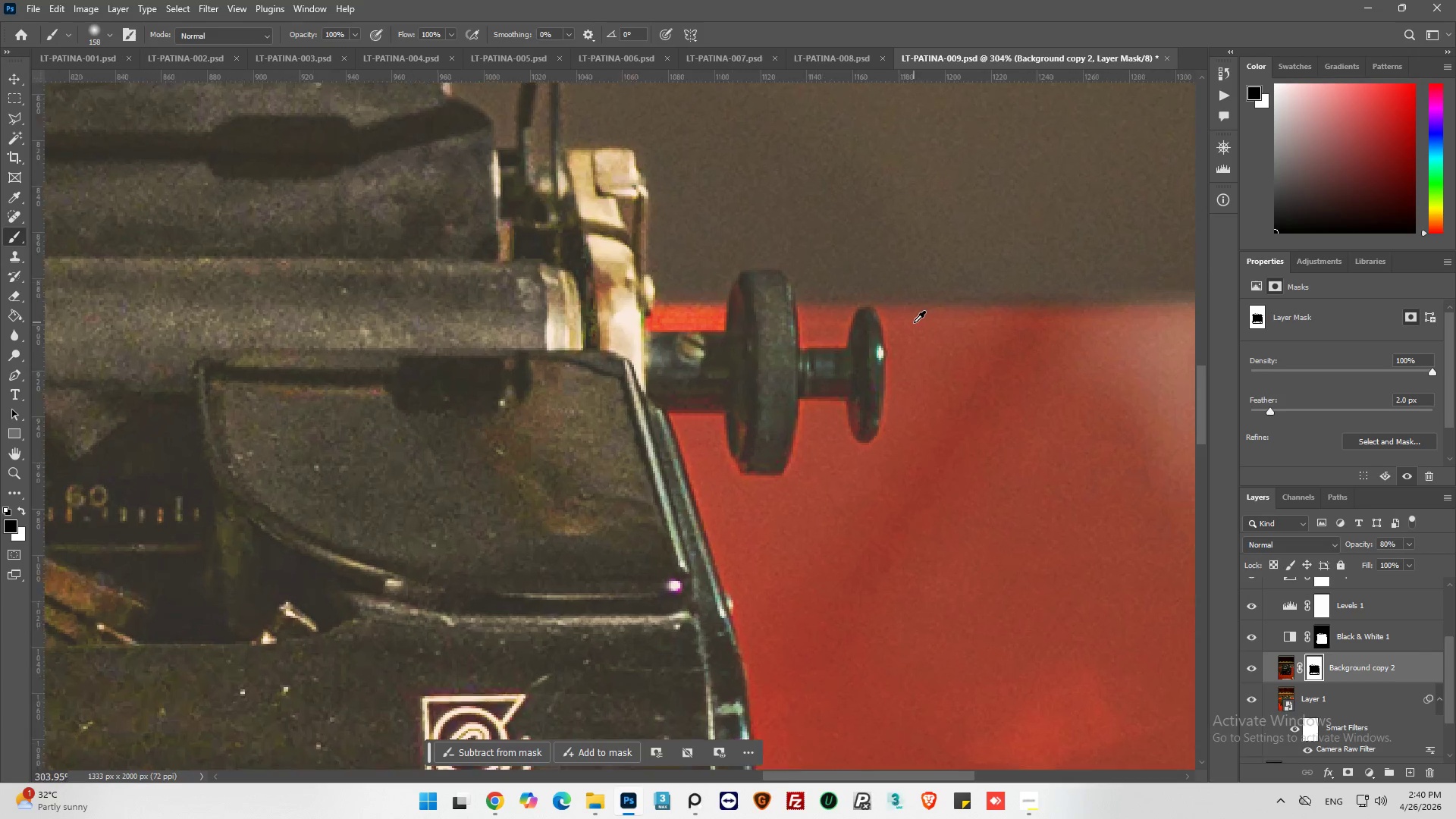 
scroll: coordinate [914, 322], scroll_direction: up, amount: 21.0
 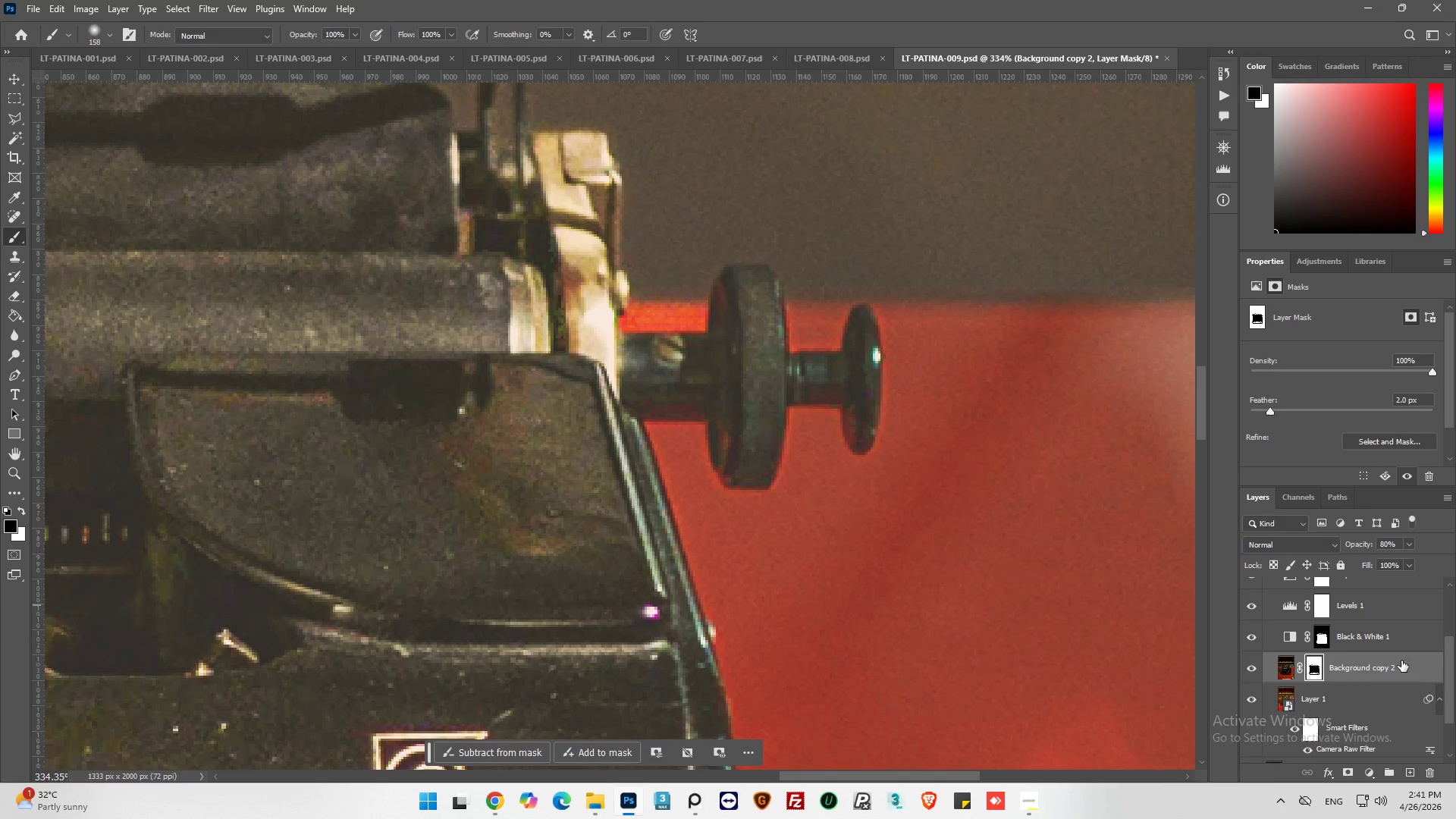 
wait(8.28)
 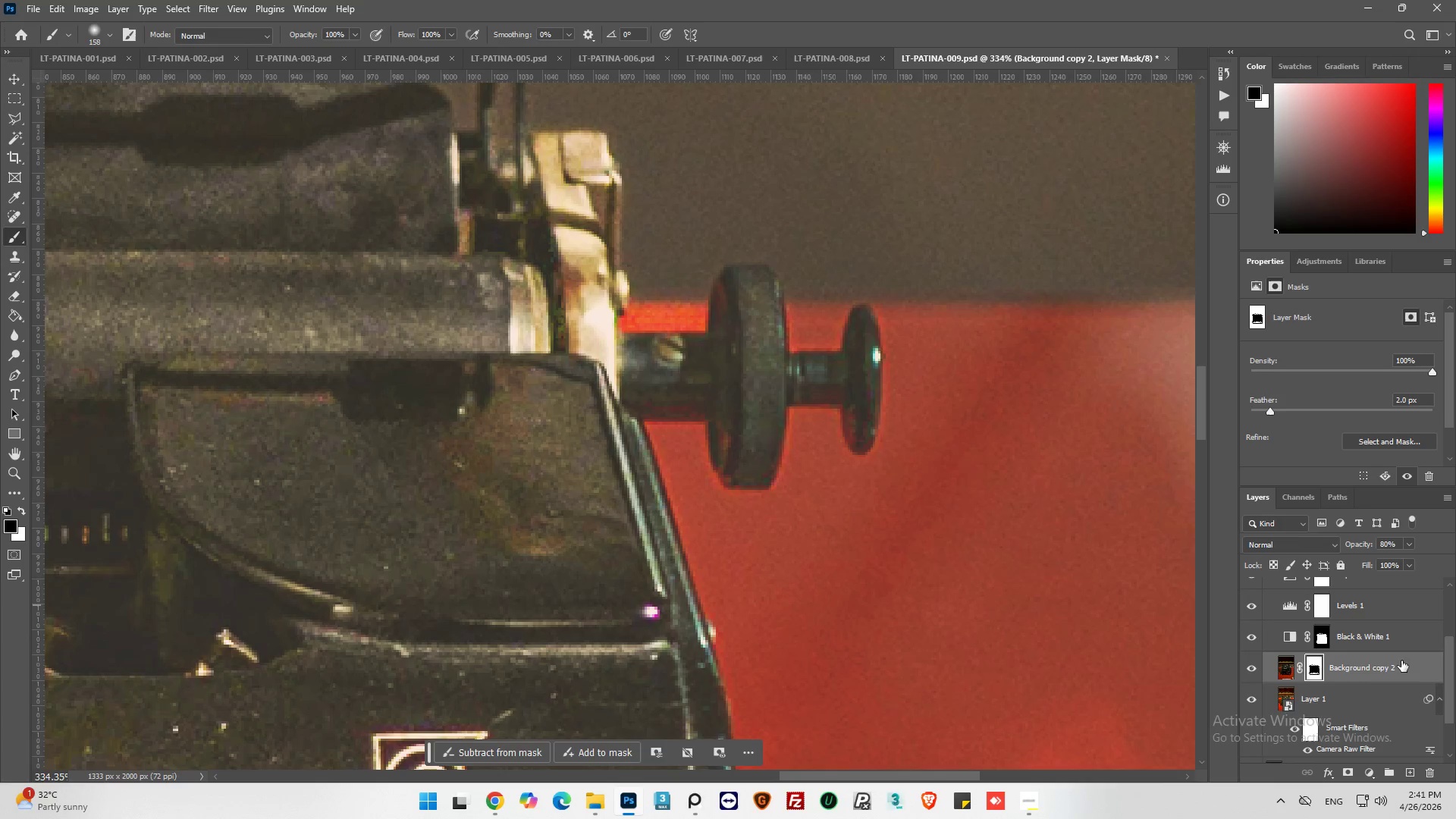 
left_click_drag(start_coordinate=[120, 78], to_coordinate=[97, 80])
 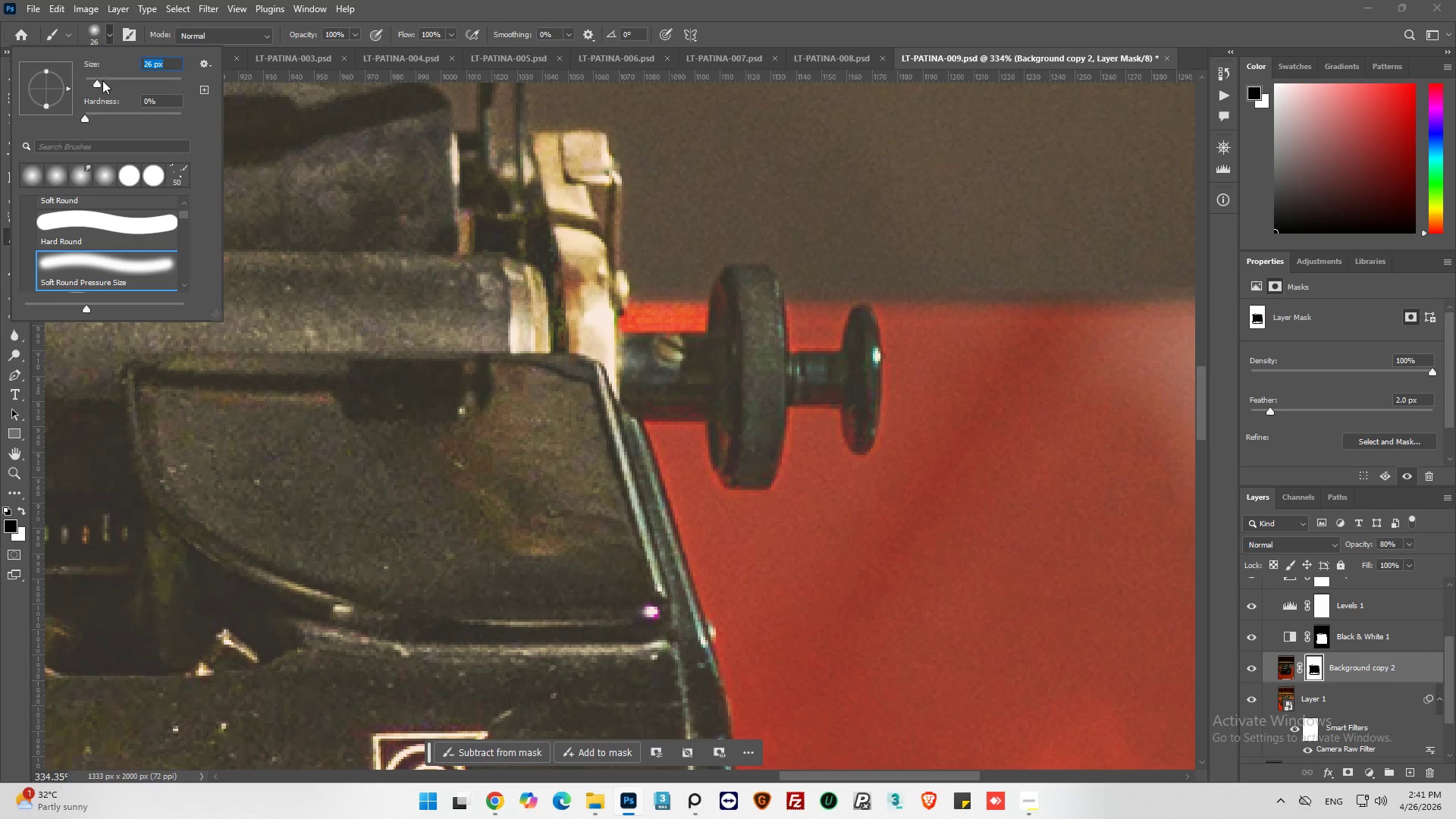 
left_click_drag(start_coordinate=[94, 84], to_coordinate=[89, 84])
 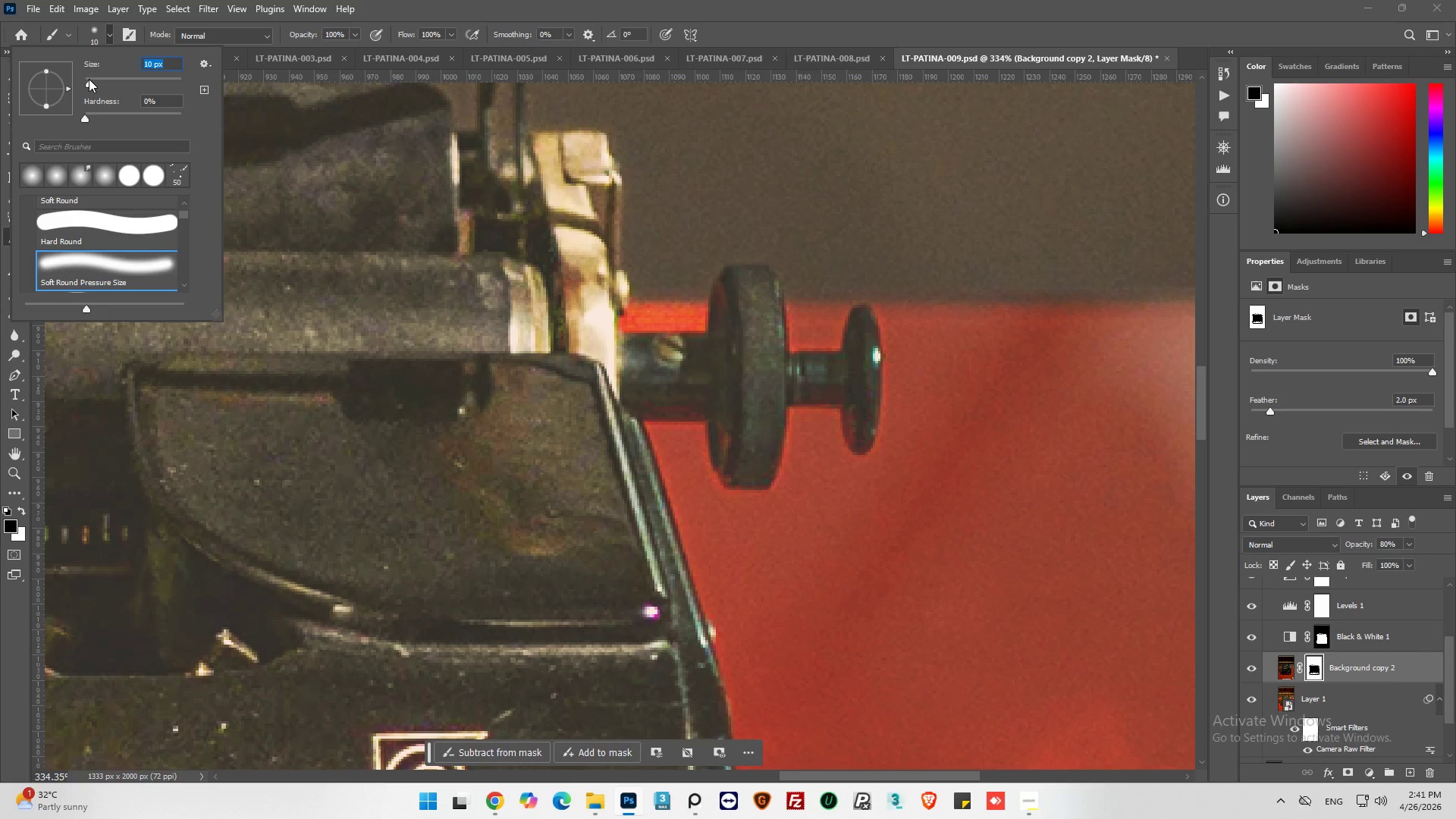 
left_click([88, 79])
 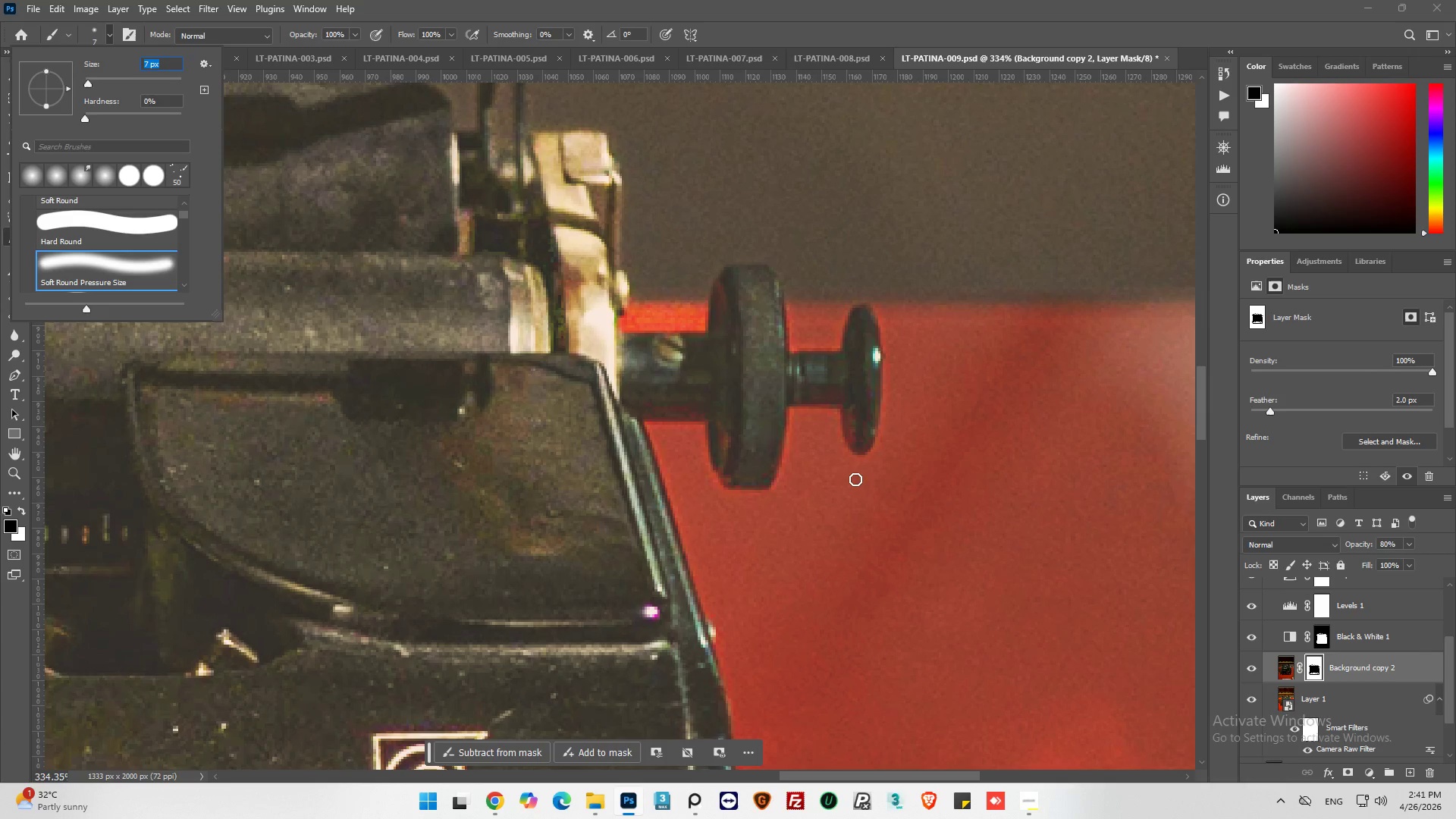 
left_click([809, 492])
 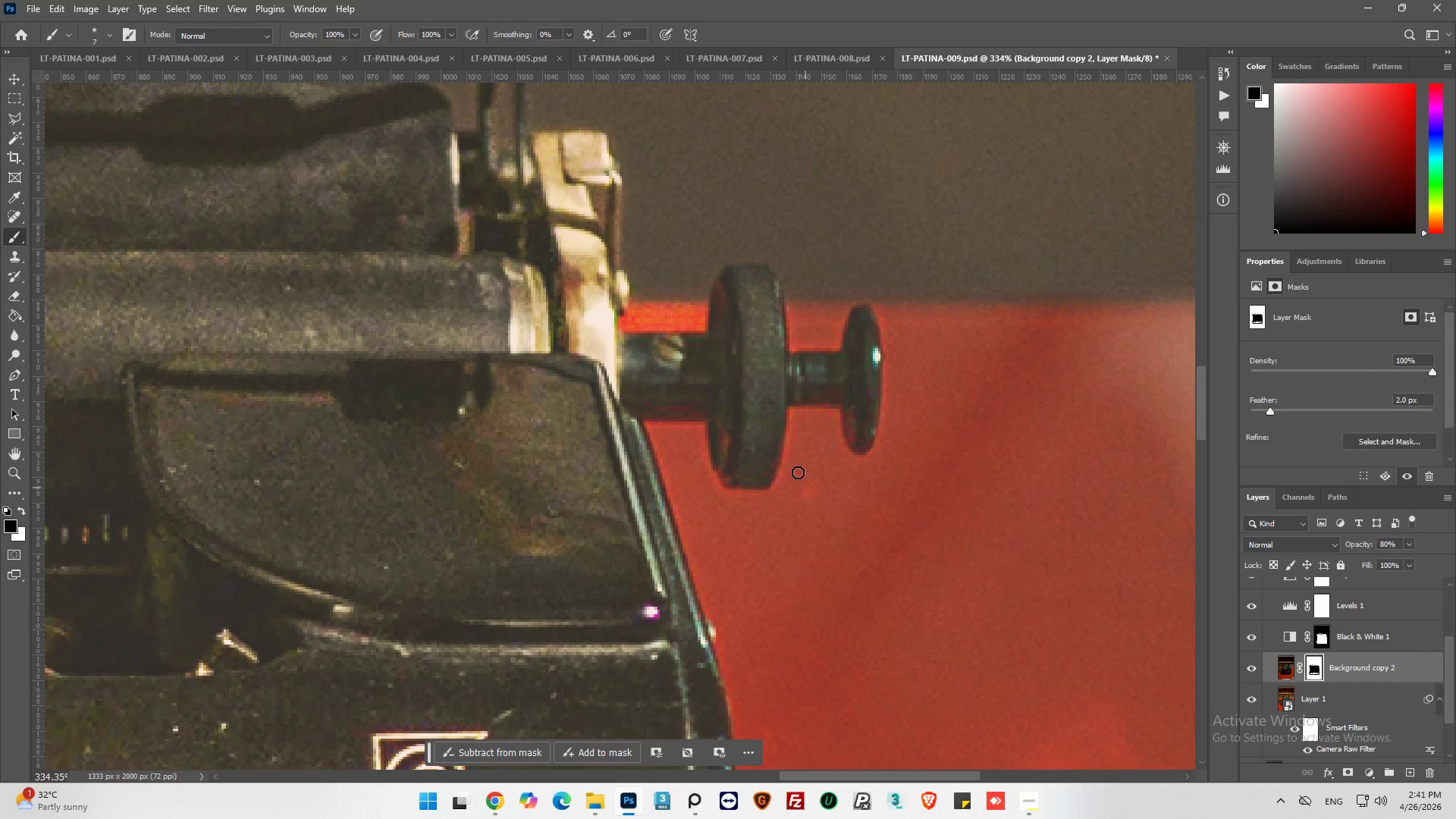 
hold_key(key=AltLeft, duration=0.31)
scroll: coordinate [792, 453], scroll_direction: up, amount: 8.0
 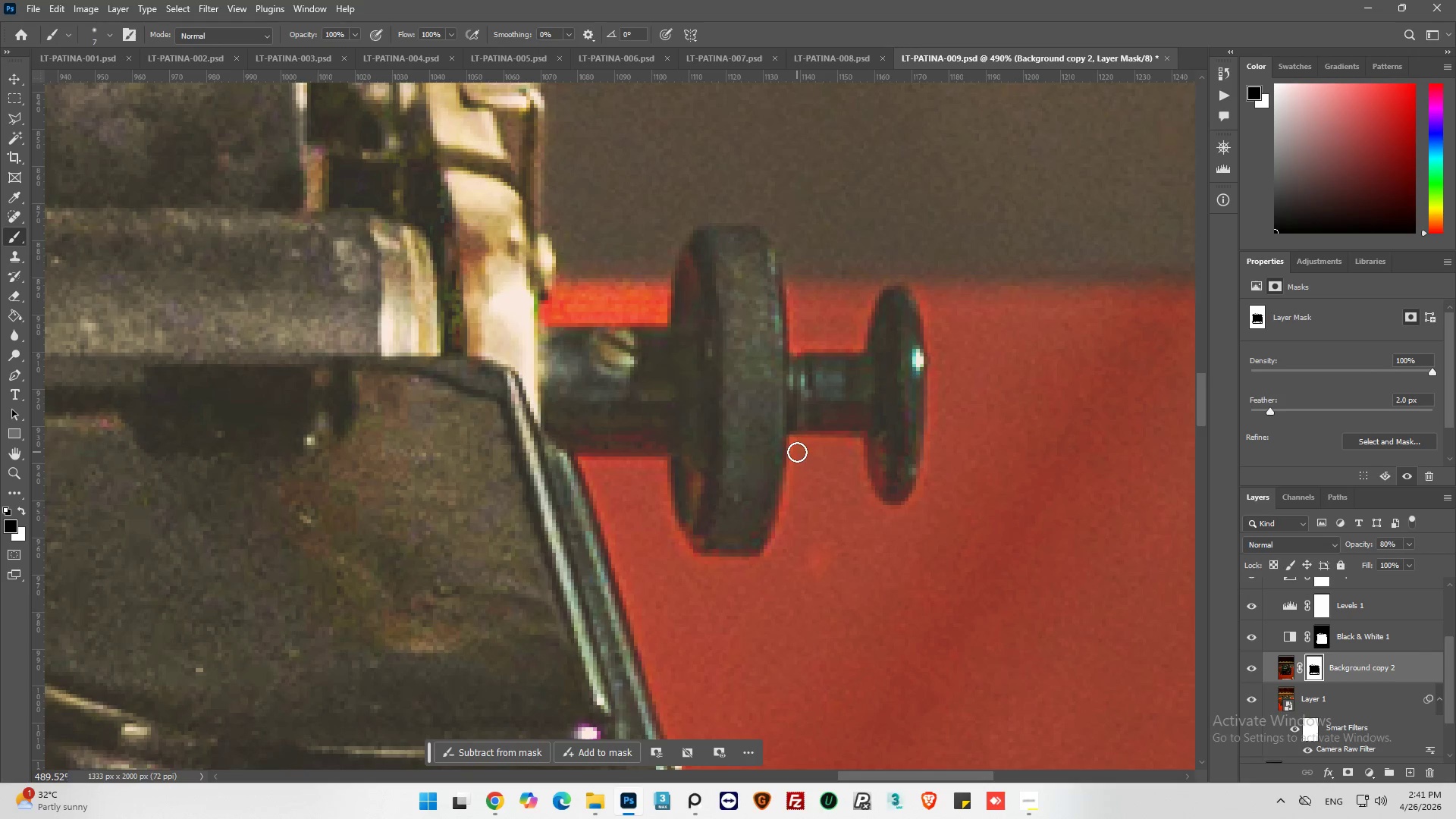 
left_click_drag(start_coordinate=[795, 442], to_coordinate=[788, 520])
 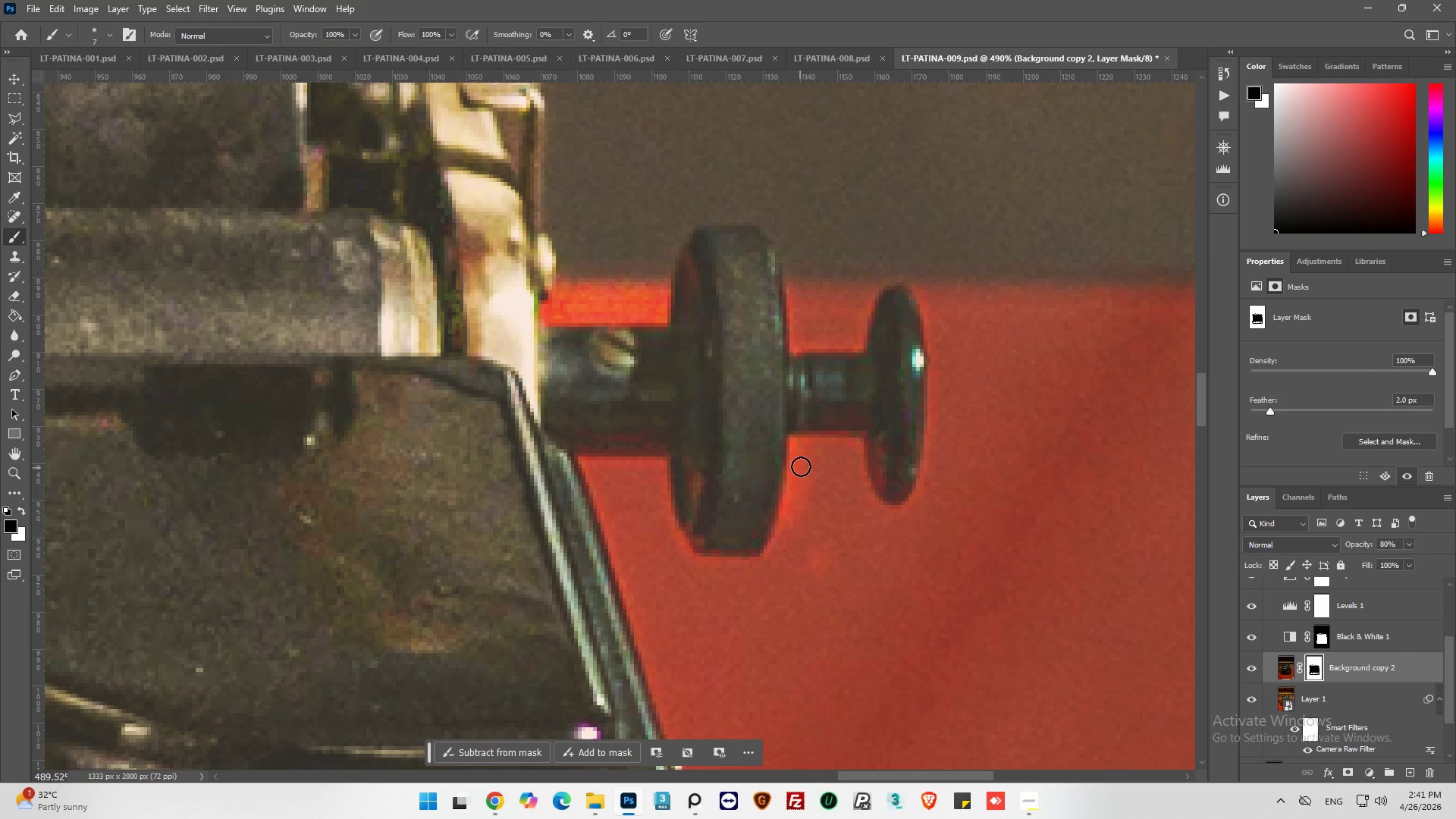 
left_click_drag(start_coordinate=[801, 466], to_coordinate=[777, 574])
 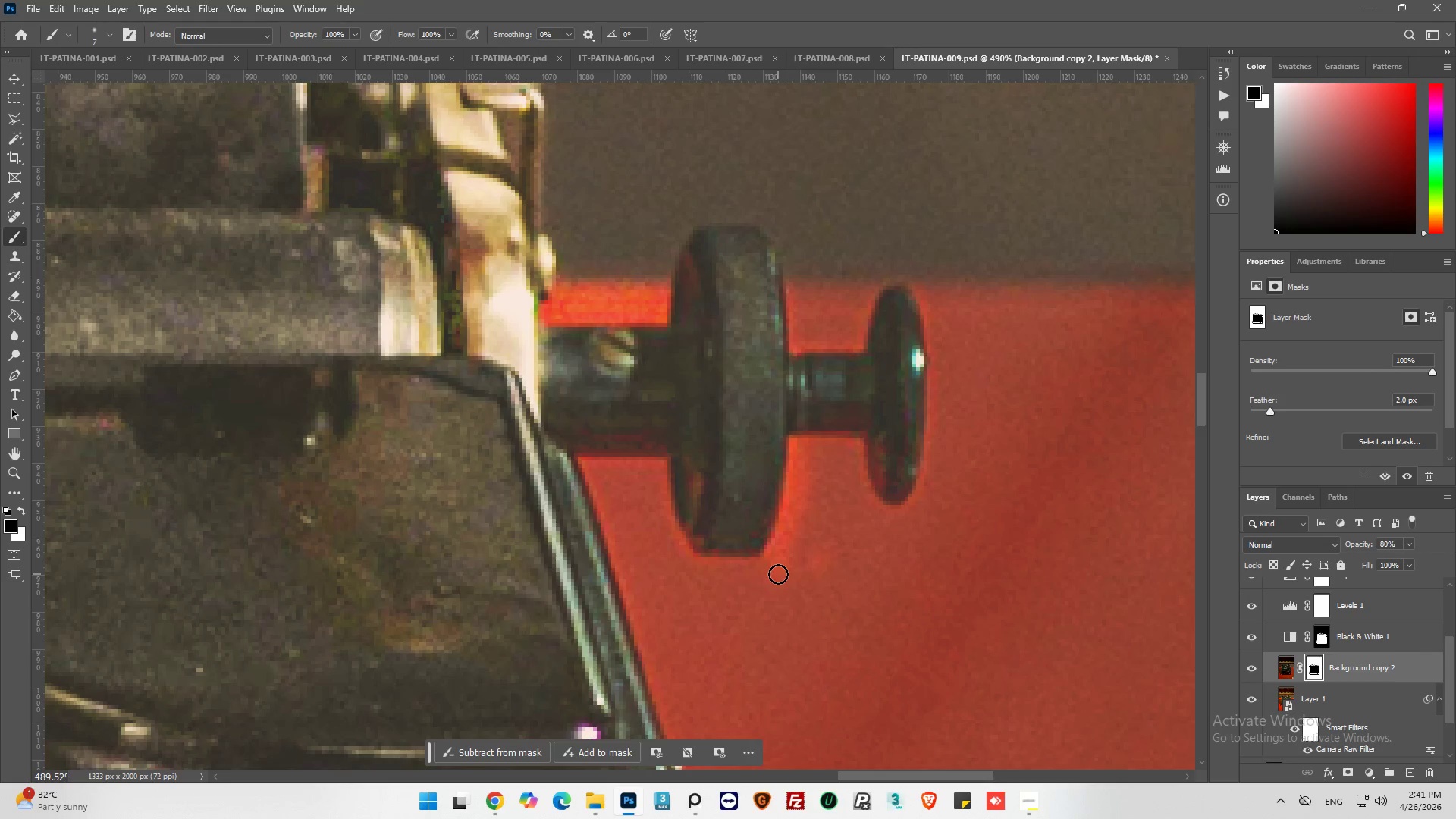 
key(Control+Z)
 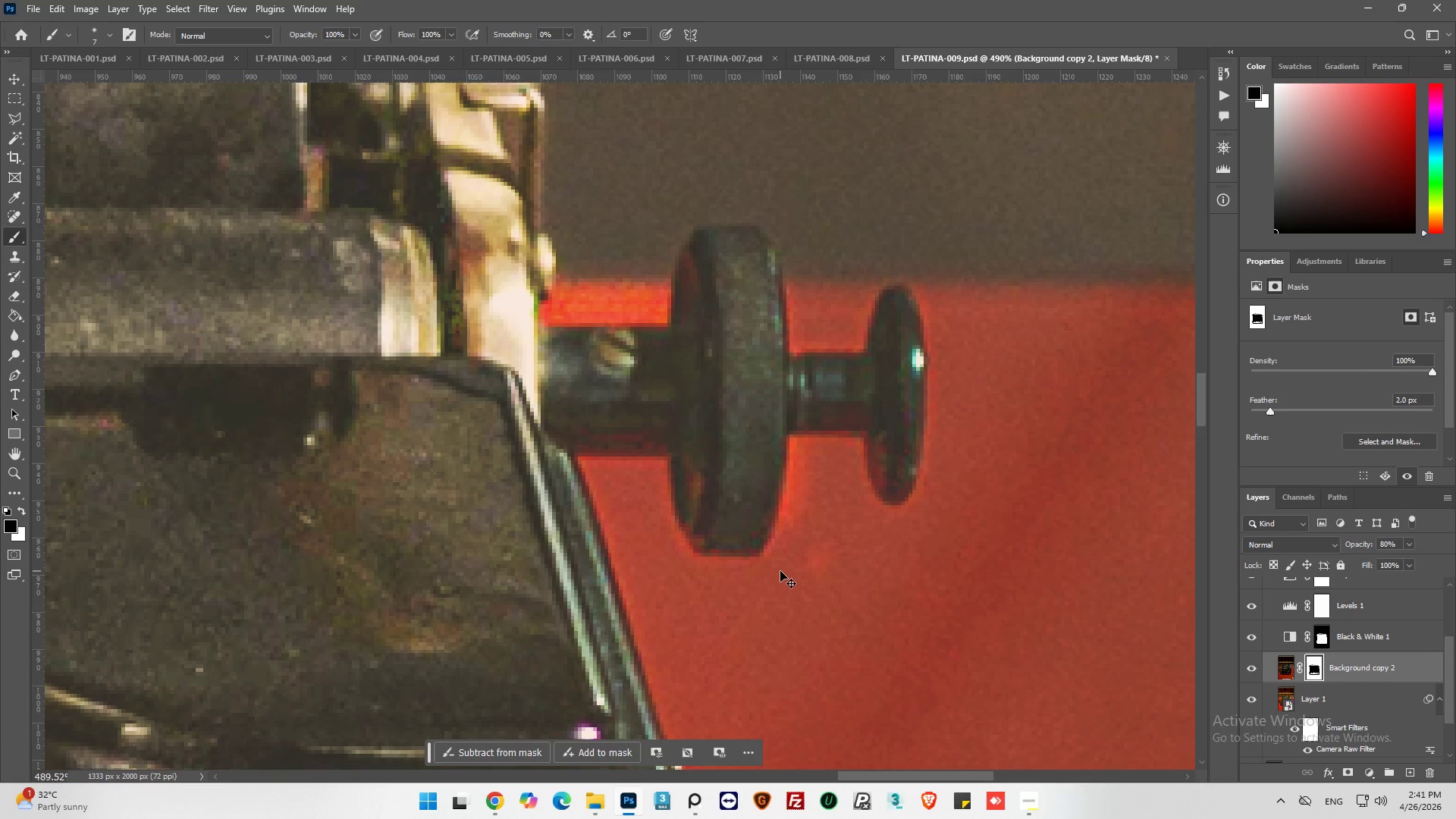 
key(Control+Z)
 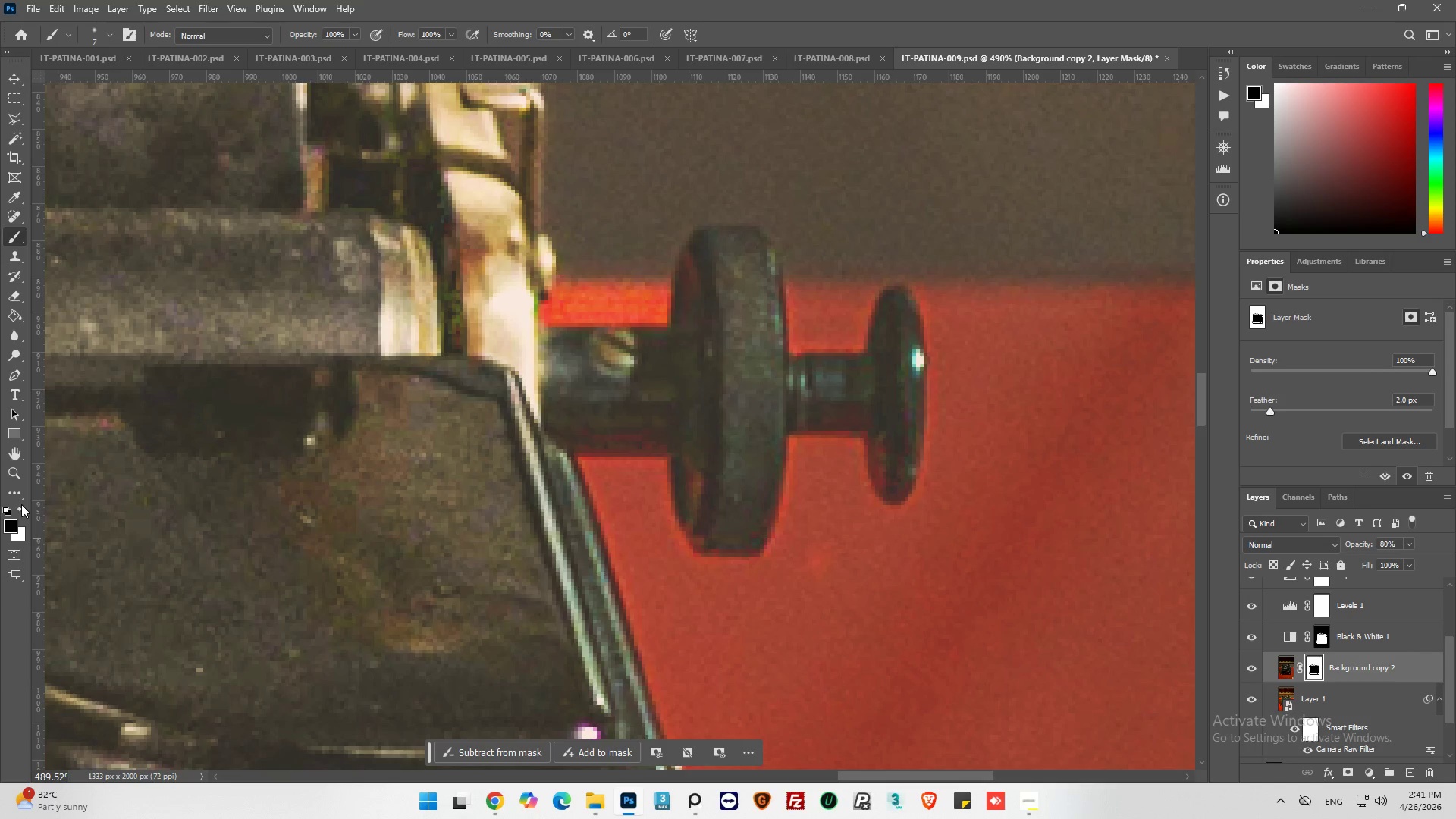 
left_click([20, 507])
 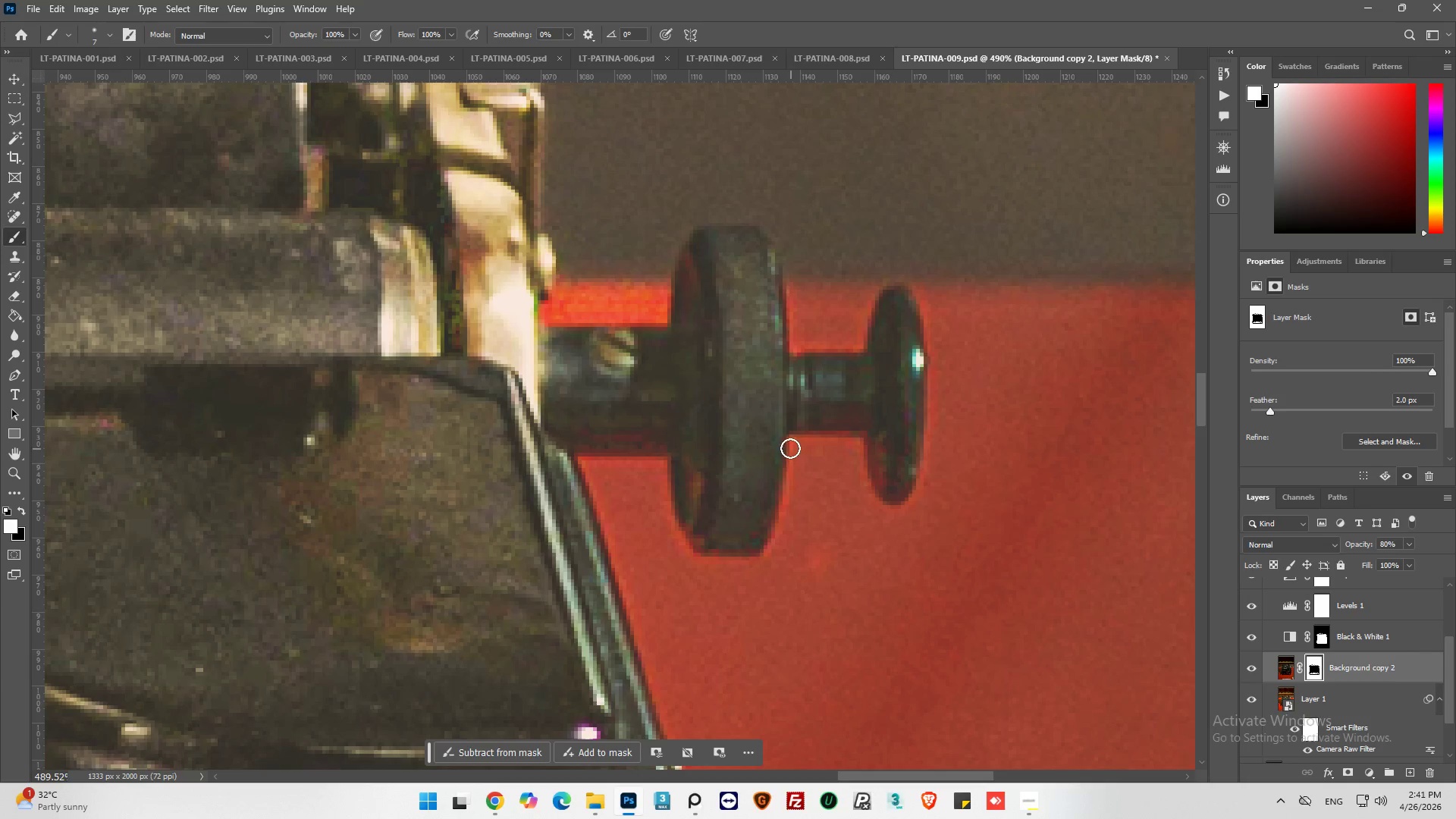 
left_click_drag(start_coordinate=[792, 444], to_coordinate=[758, 570])
 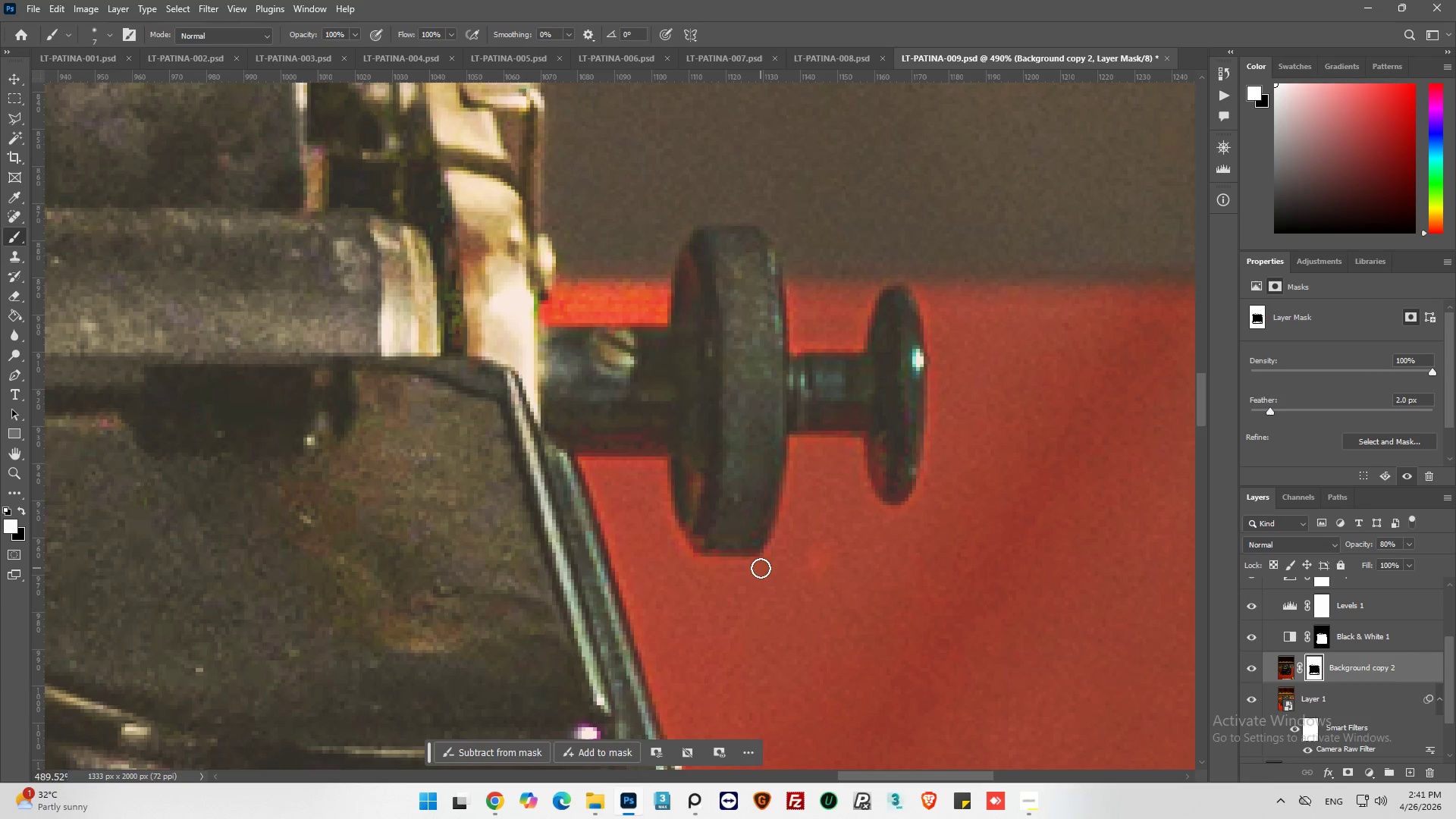 
left_click_drag(start_coordinate=[761, 568], to_coordinate=[747, 584])
 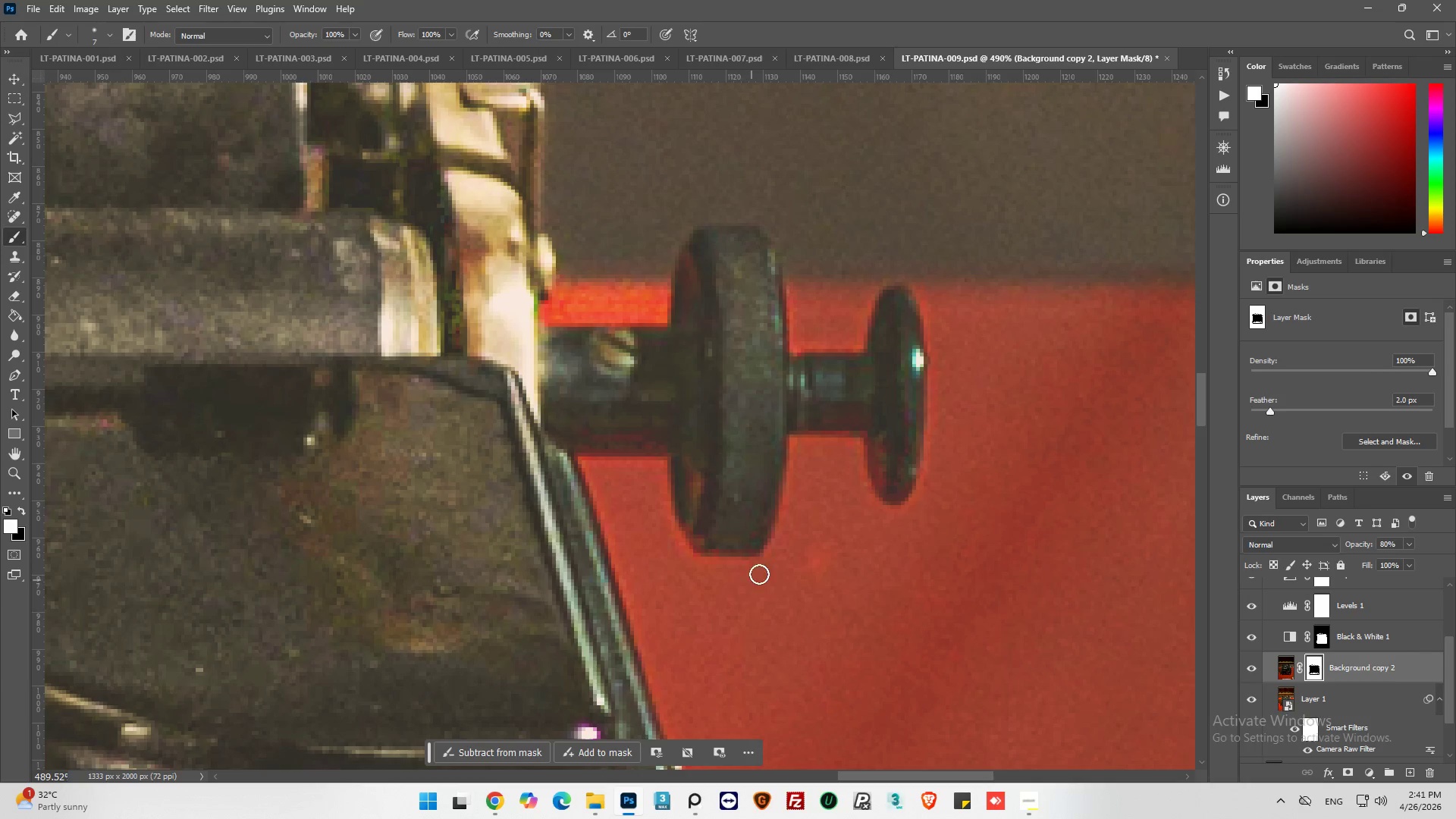 
left_click_drag(start_coordinate=[764, 570], to_coordinate=[858, 444])
 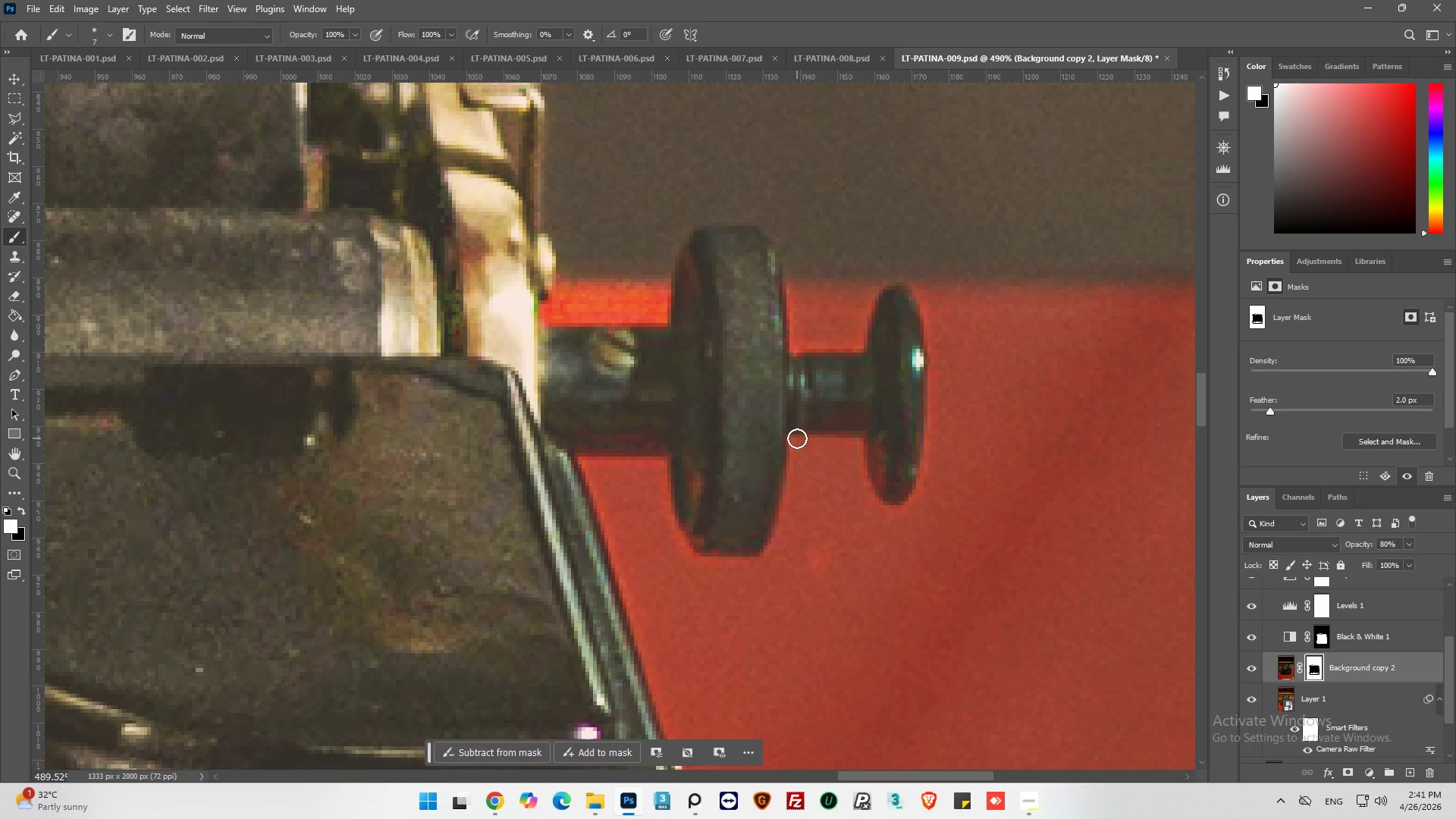 
left_click_drag(start_coordinate=[797, 438], to_coordinate=[843, 436])
 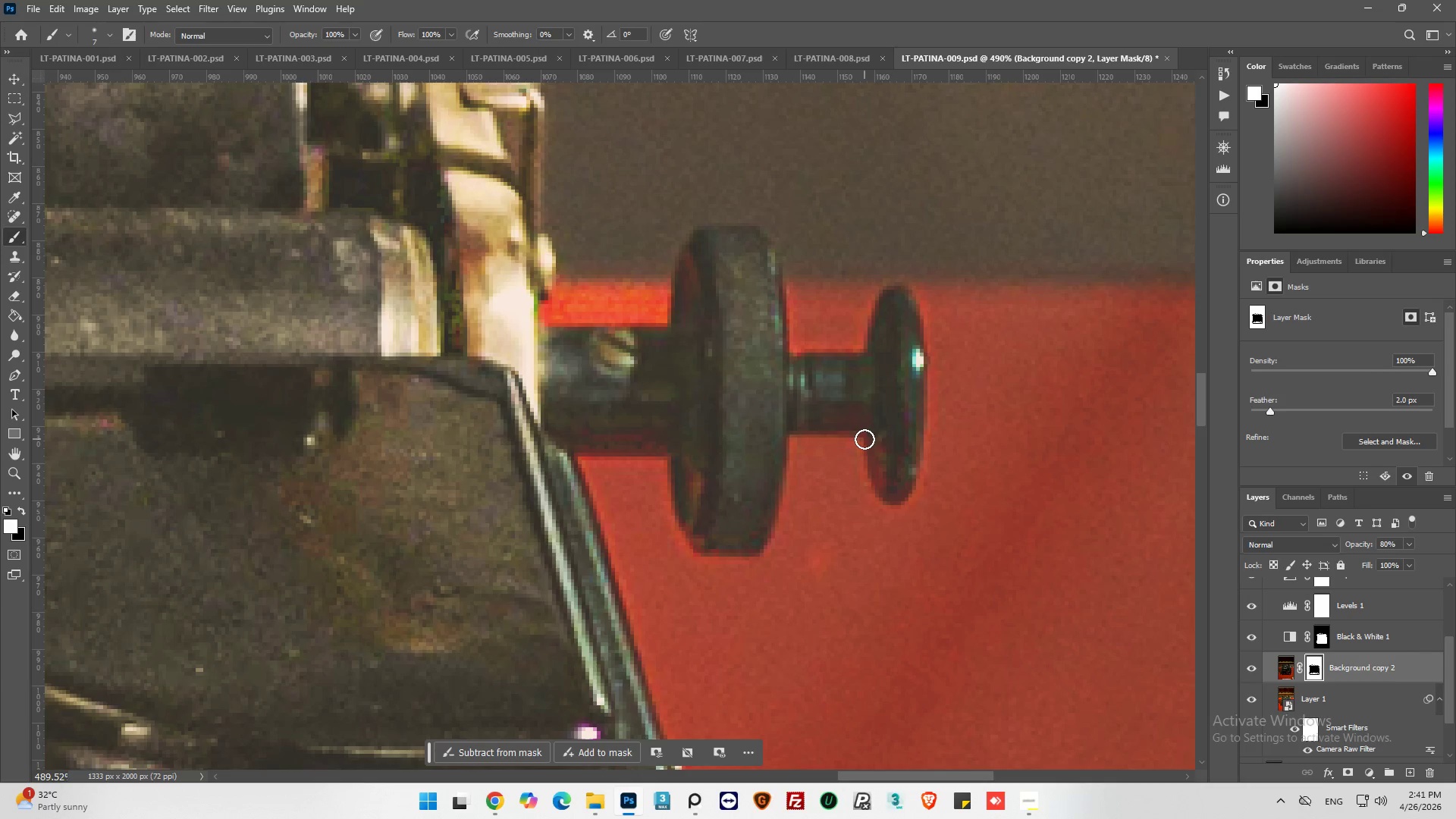 
left_click_drag(start_coordinate=[864, 439], to_coordinate=[899, 523])
 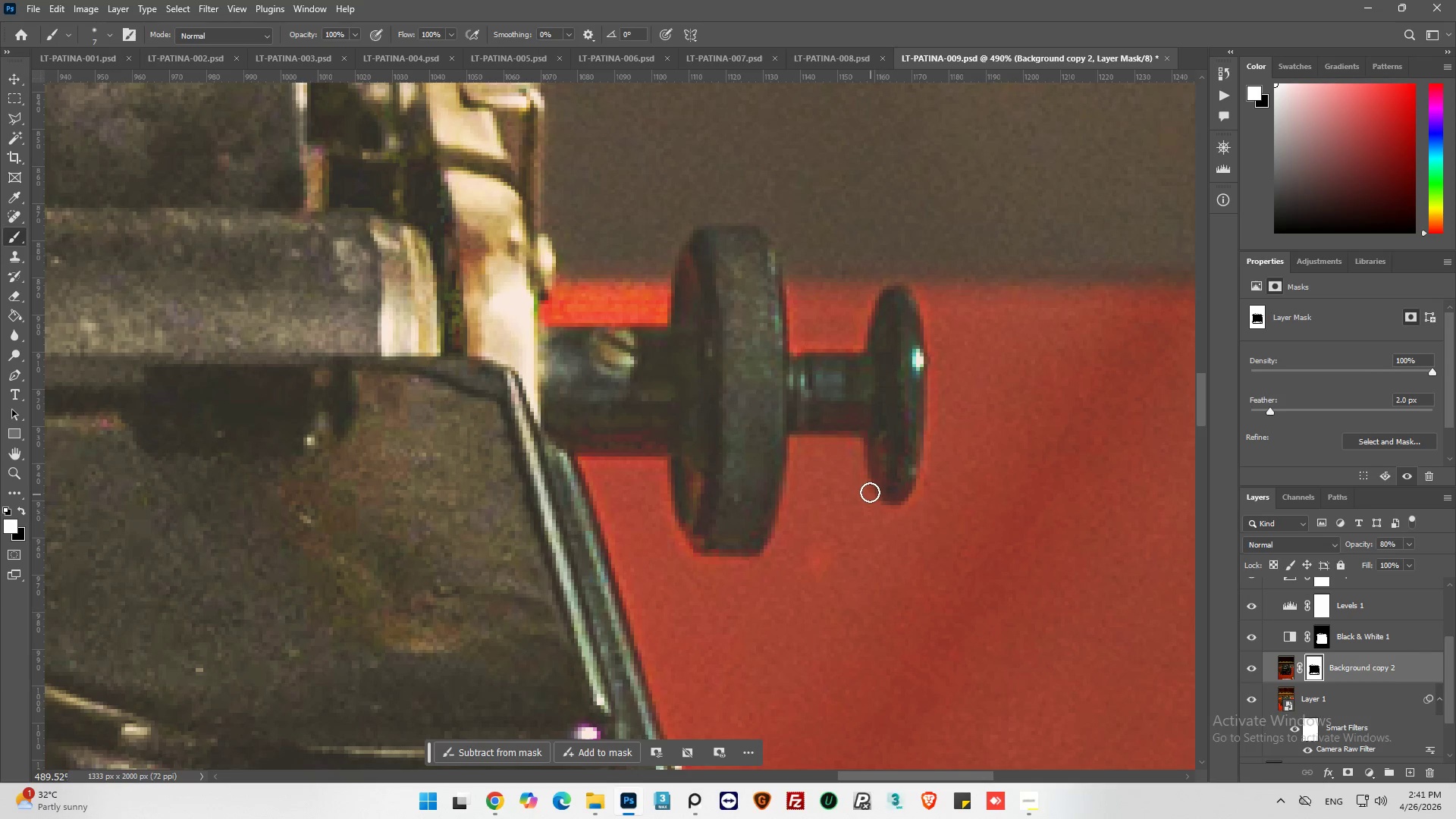 
left_click_drag(start_coordinate=[870, 492], to_coordinate=[921, 519])
 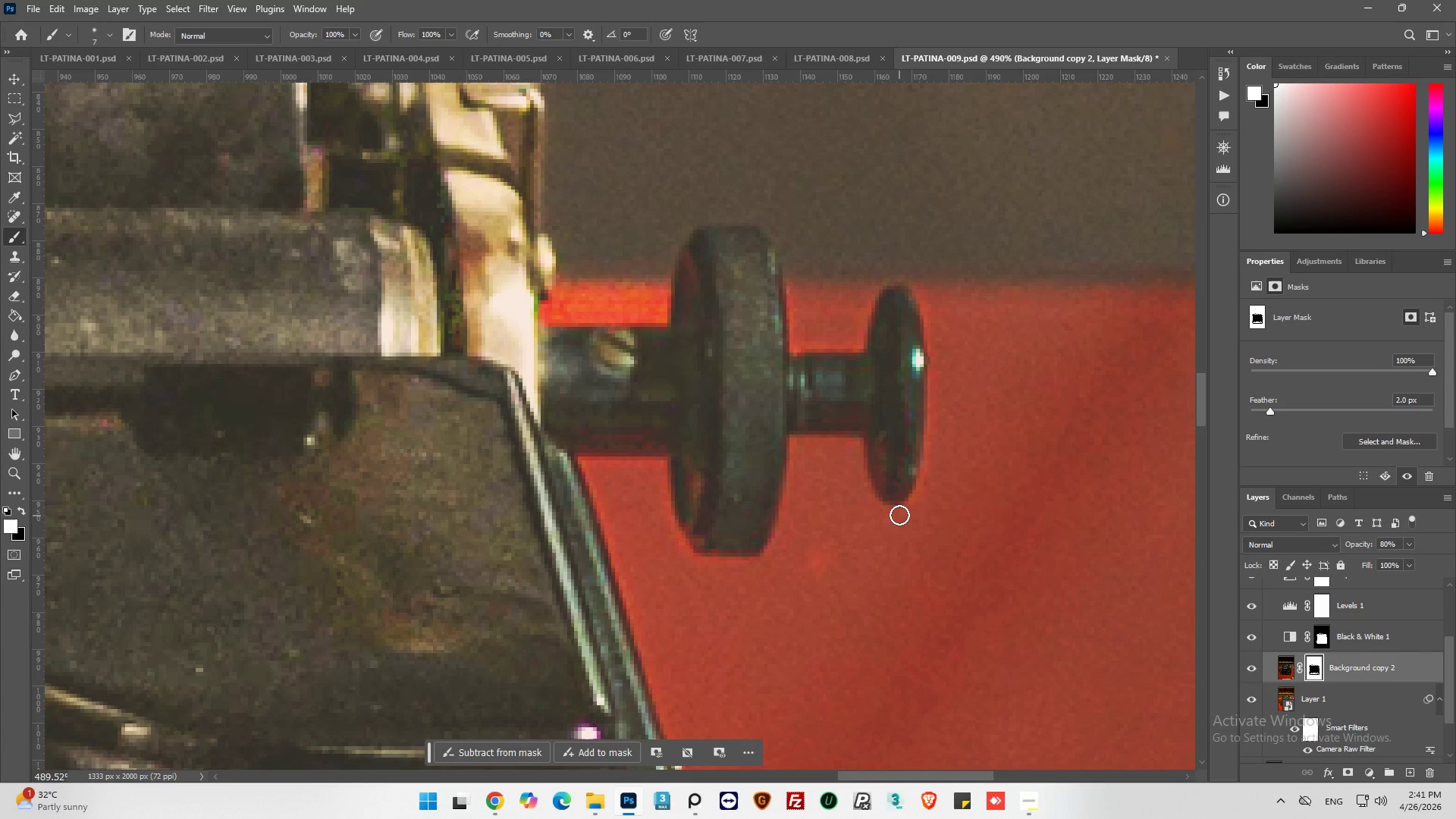 
left_click_drag(start_coordinate=[900, 513], to_coordinate=[912, 526])
 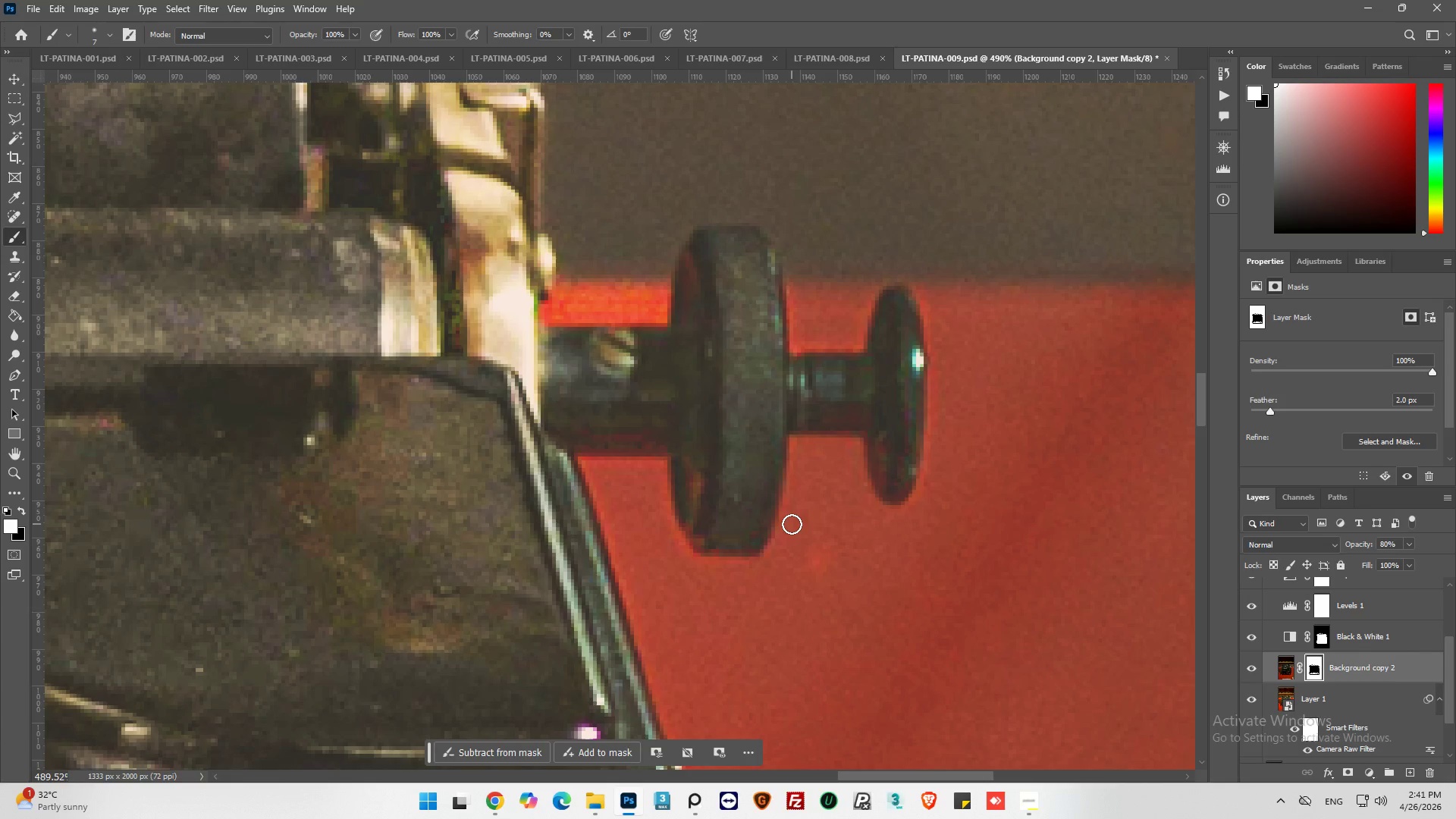 
left_click_drag(start_coordinate=[792, 520], to_coordinate=[655, 563])
 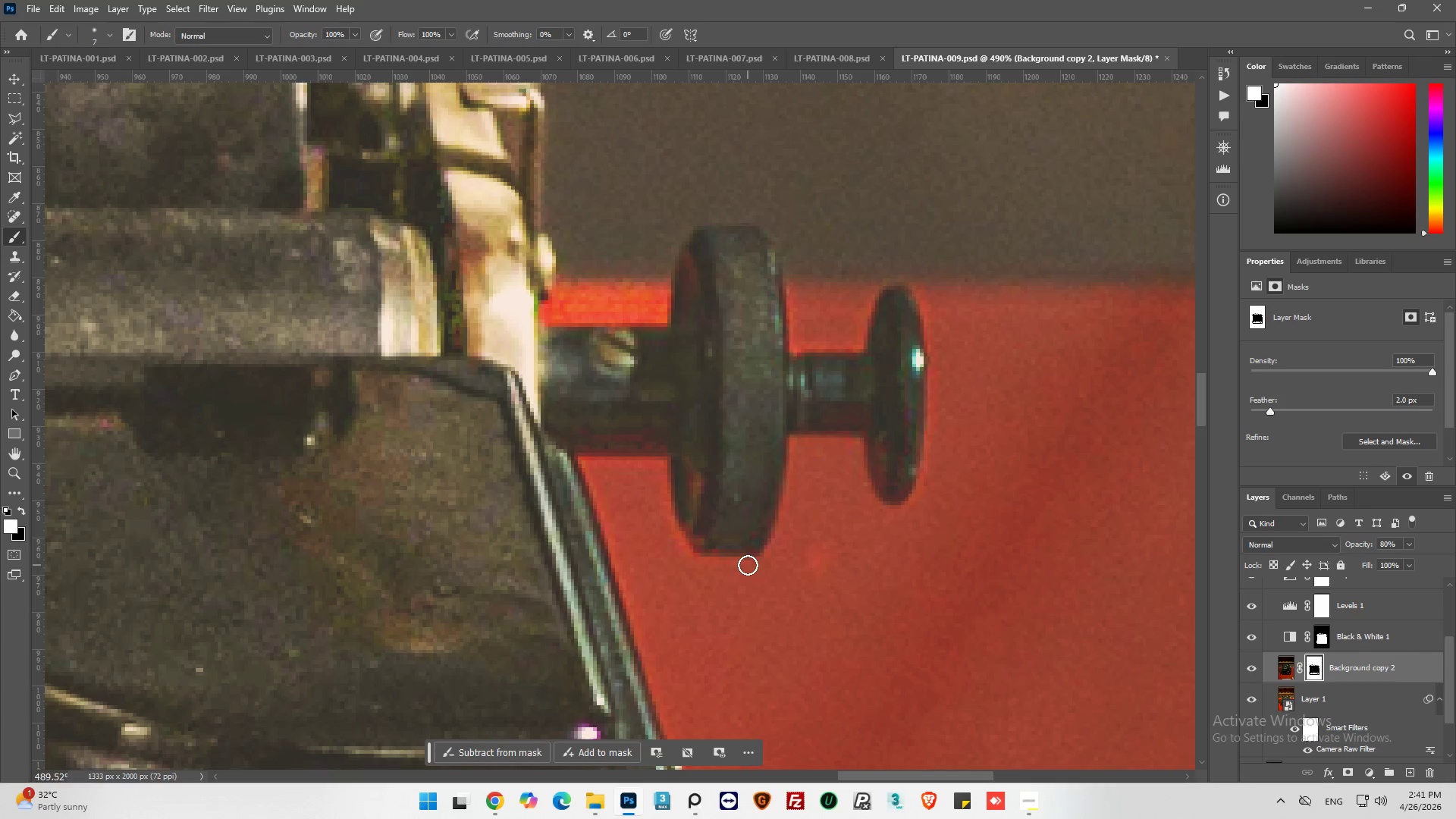 
left_click_drag(start_coordinate=[746, 564], to_coordinate=[657, 552])
 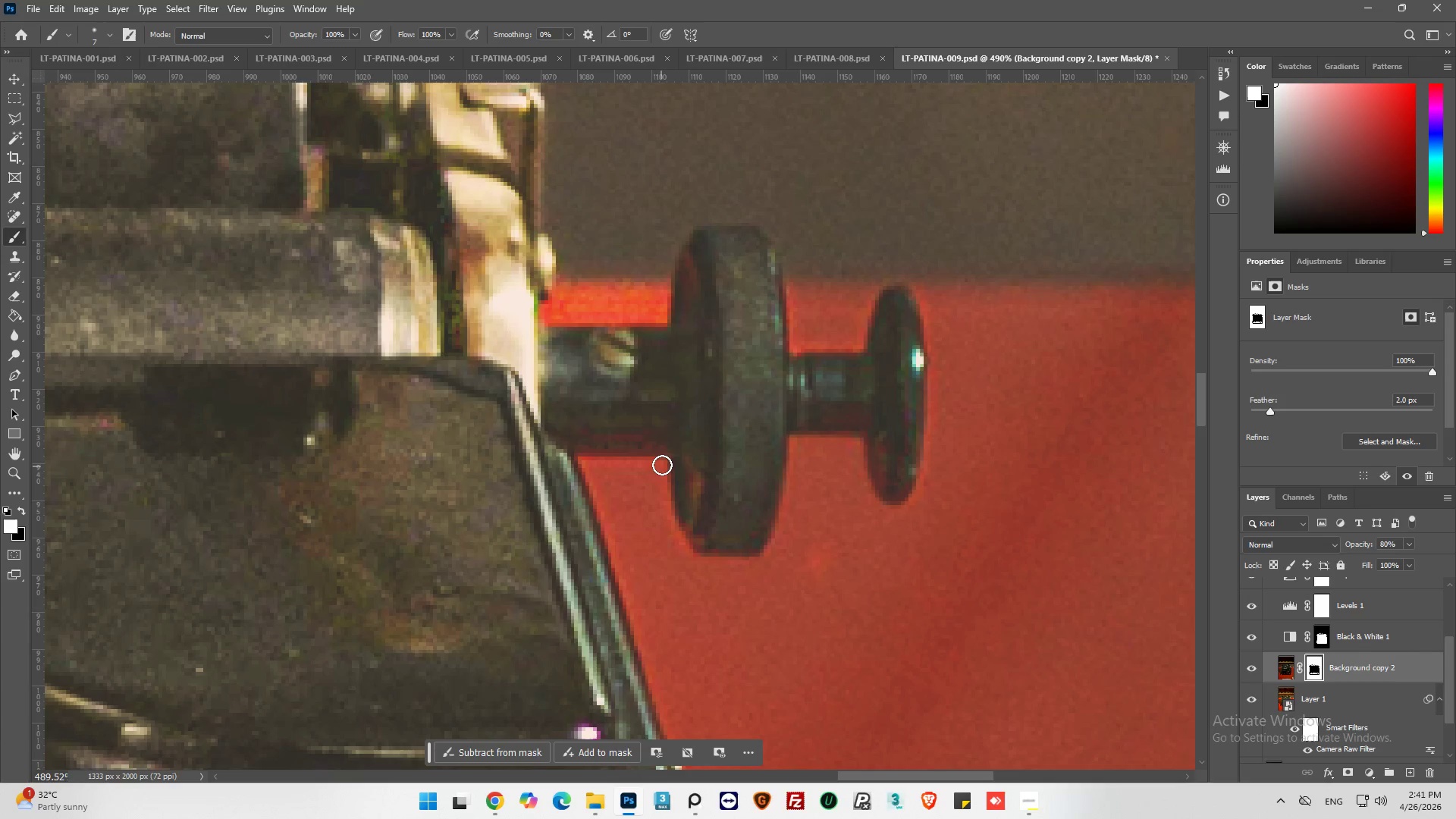 
left_click_drag(start_coordinate=[663, 464], to_coordinate=[689, 559])
 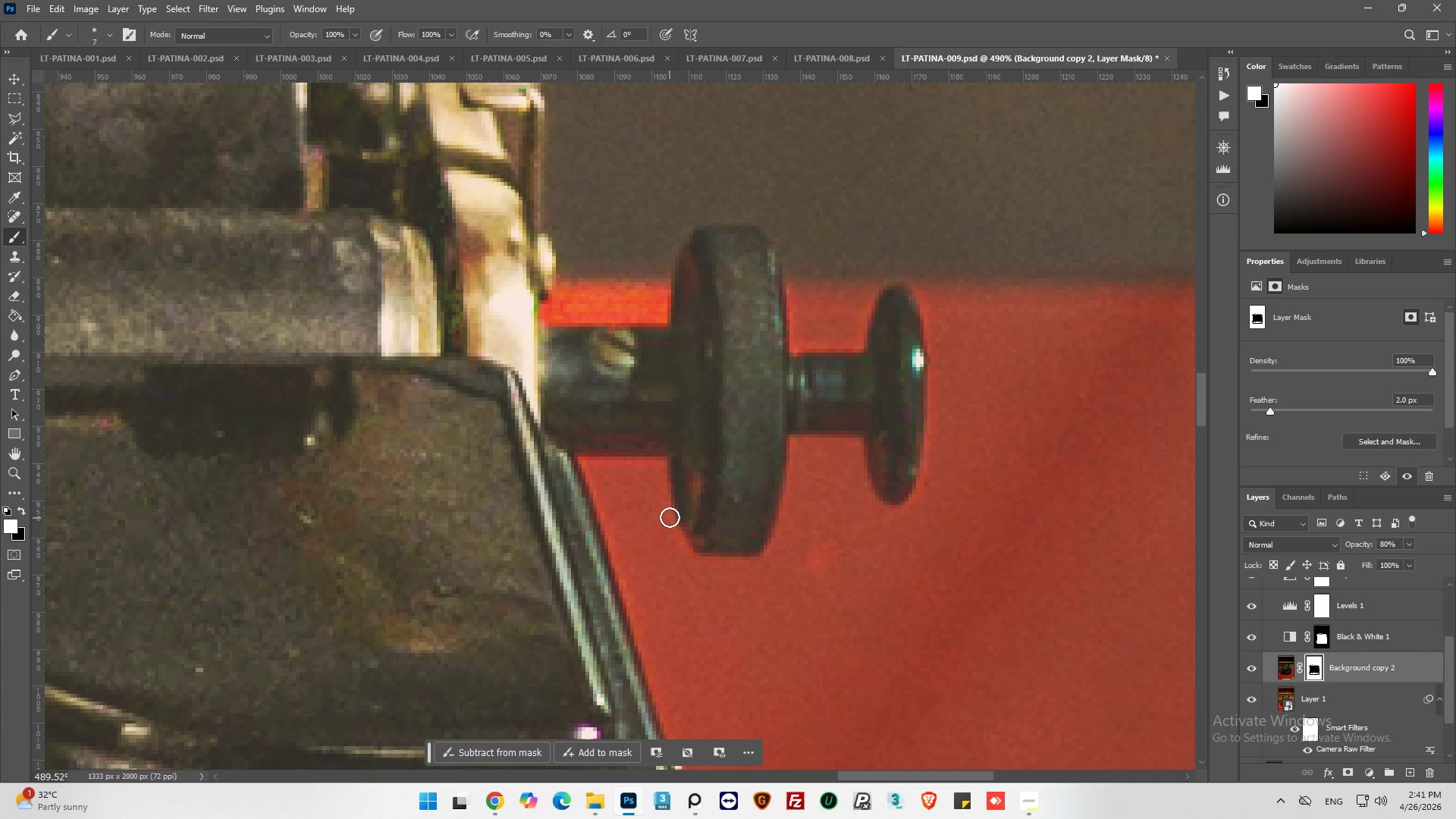 
left_click_drag(start_coordinate=[670, 517], to_coordinate=[706, 566])
 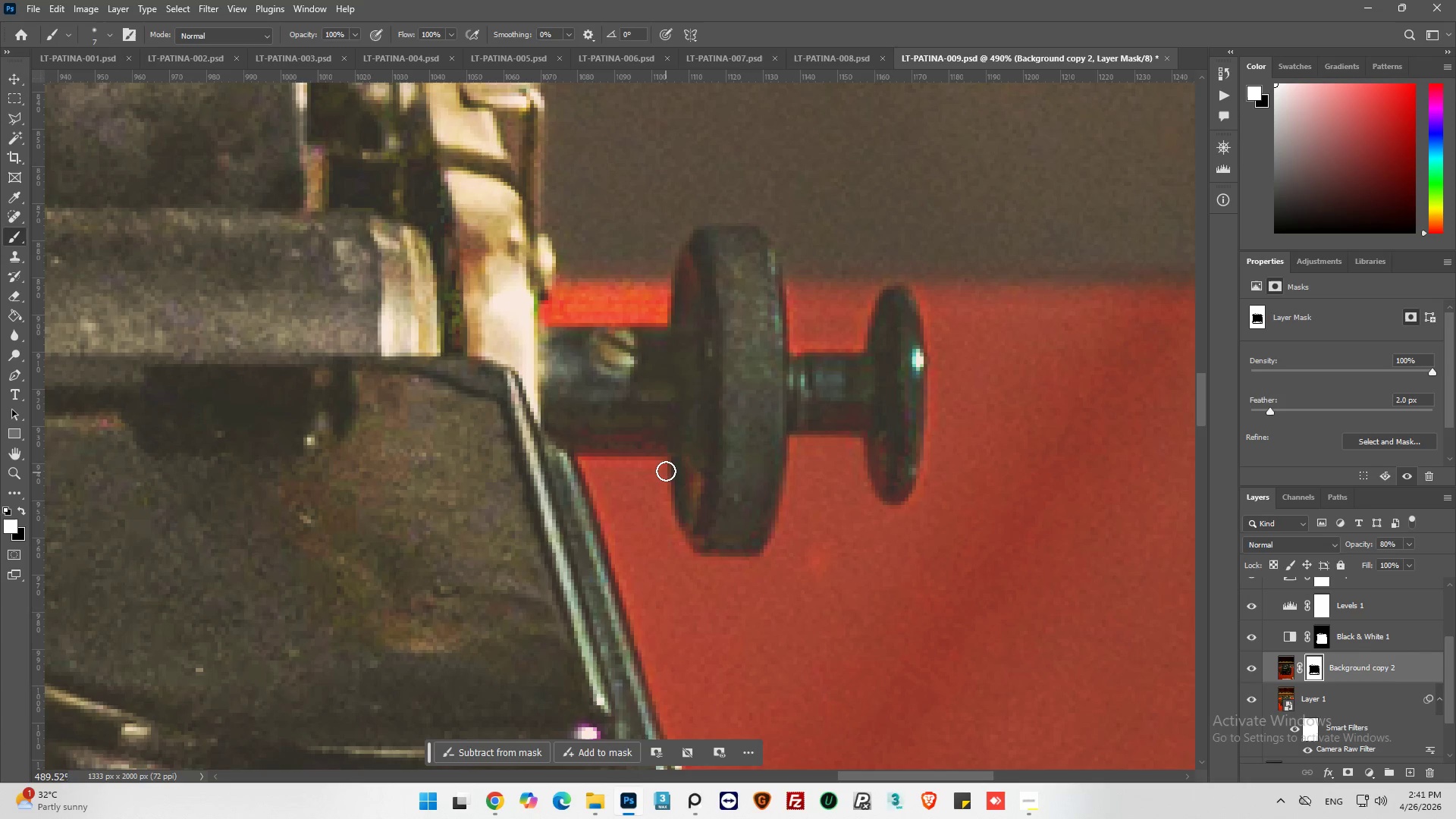 
left_click_drag(start_coordinate=[664, 469], to_coordinate=[591, 462])
 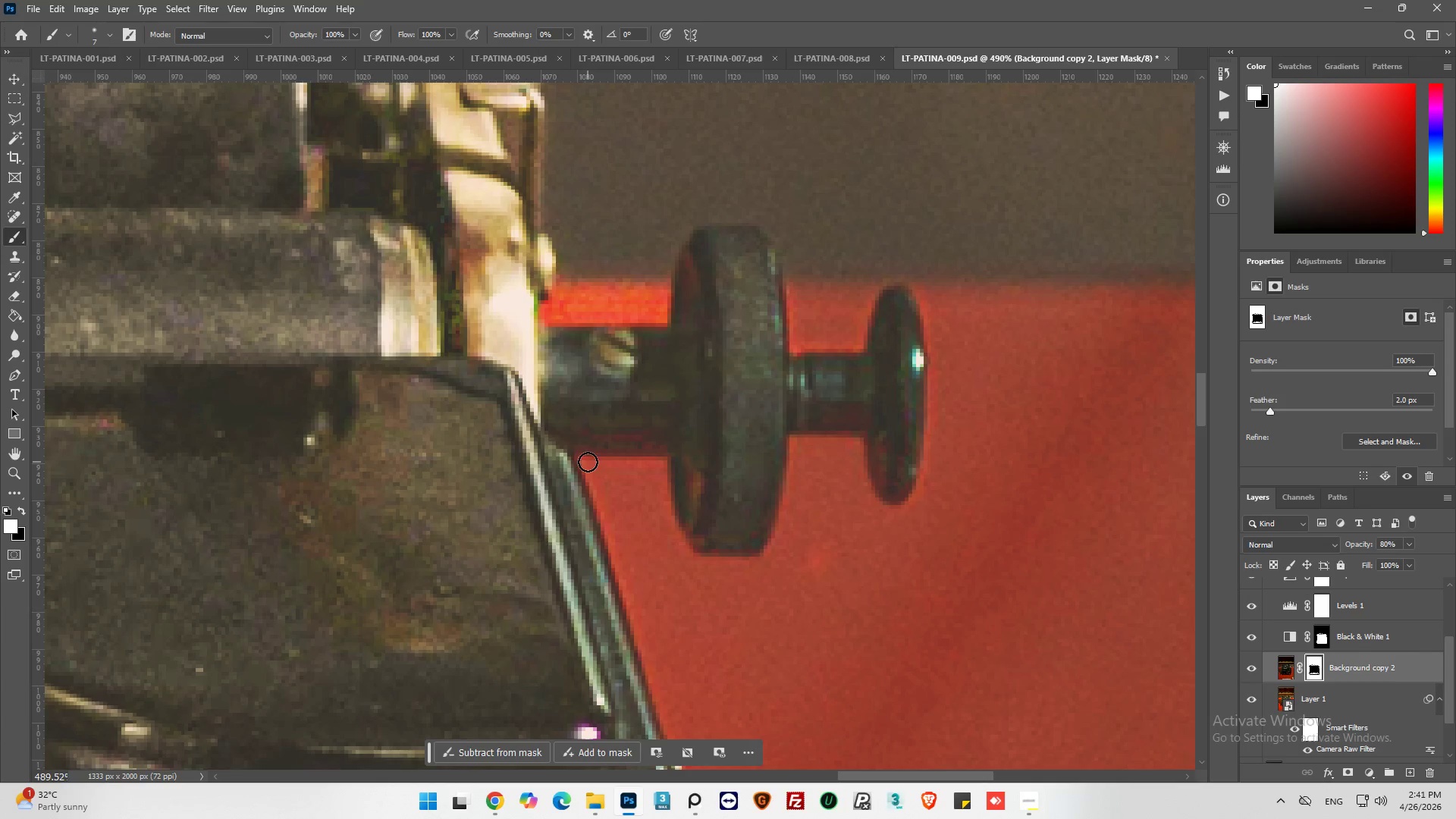 
left_click_drag(start_coordinate=[588, 462], to_coordinate=[627, 578])
 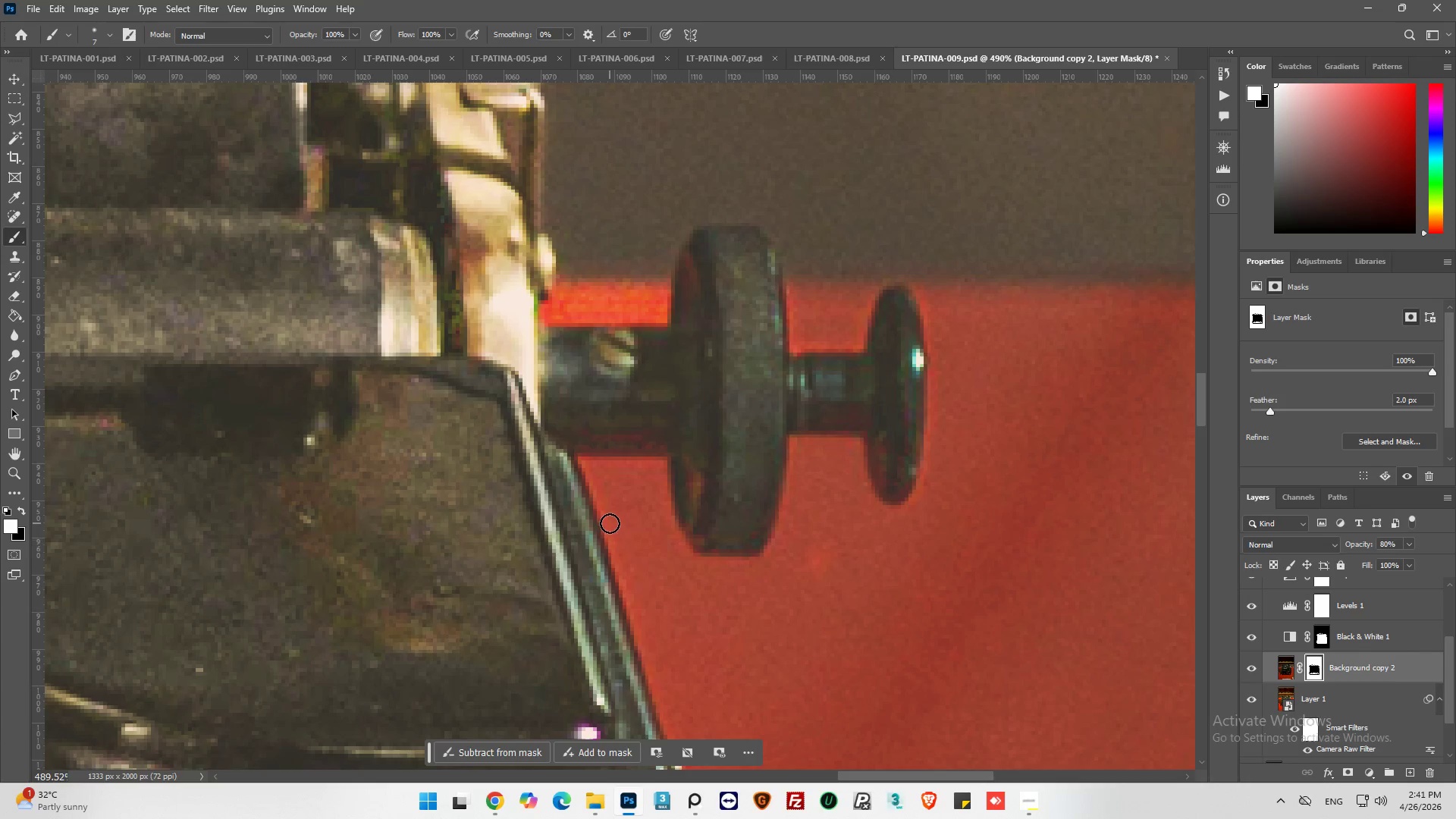 
left_click_drag(start_coordinate=[610, 523], to_coordinate=[658, 670])
 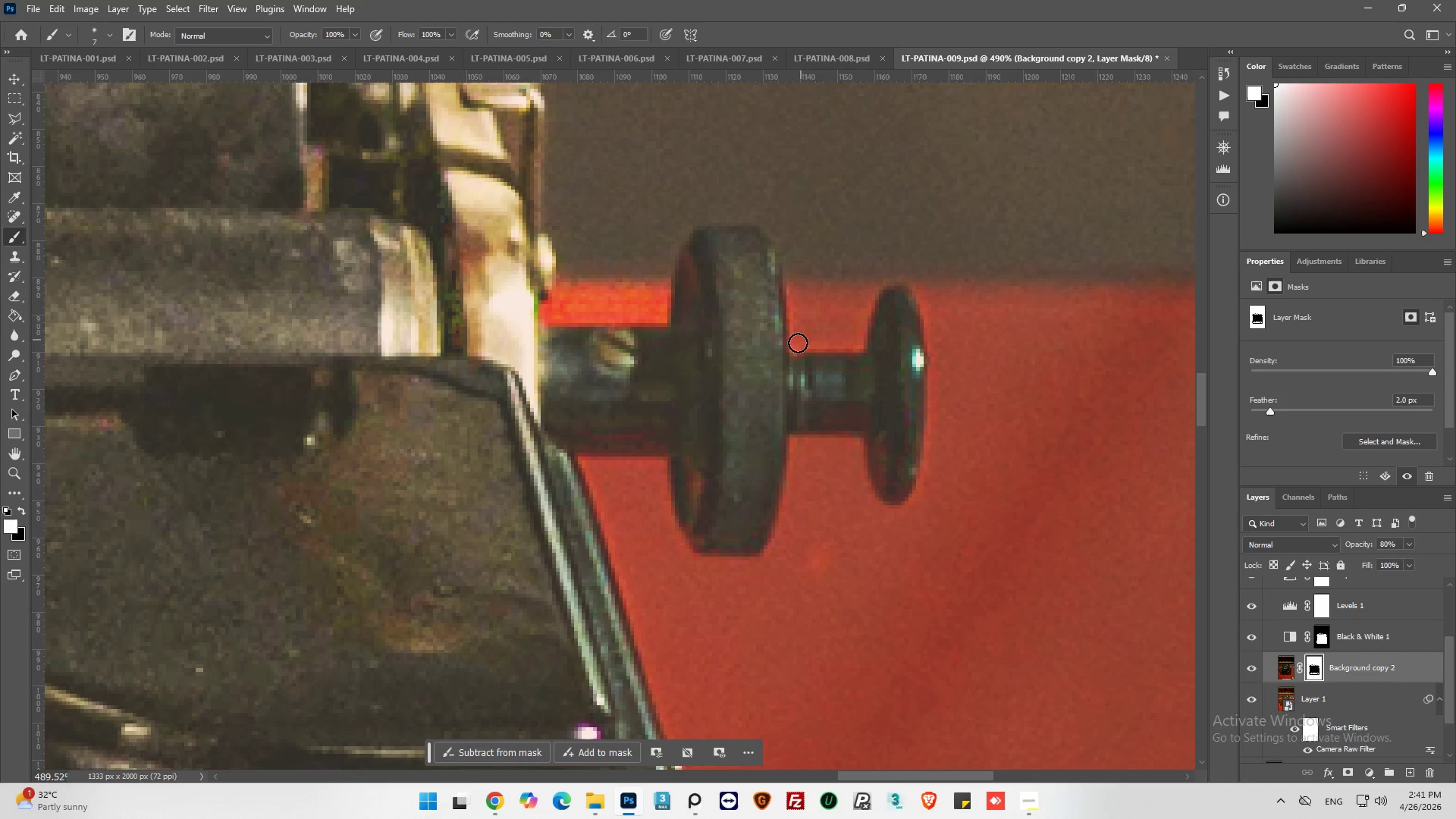 
left_click_drag(start_coordinate=[795, 345], to_coordinate=[870, 348])
 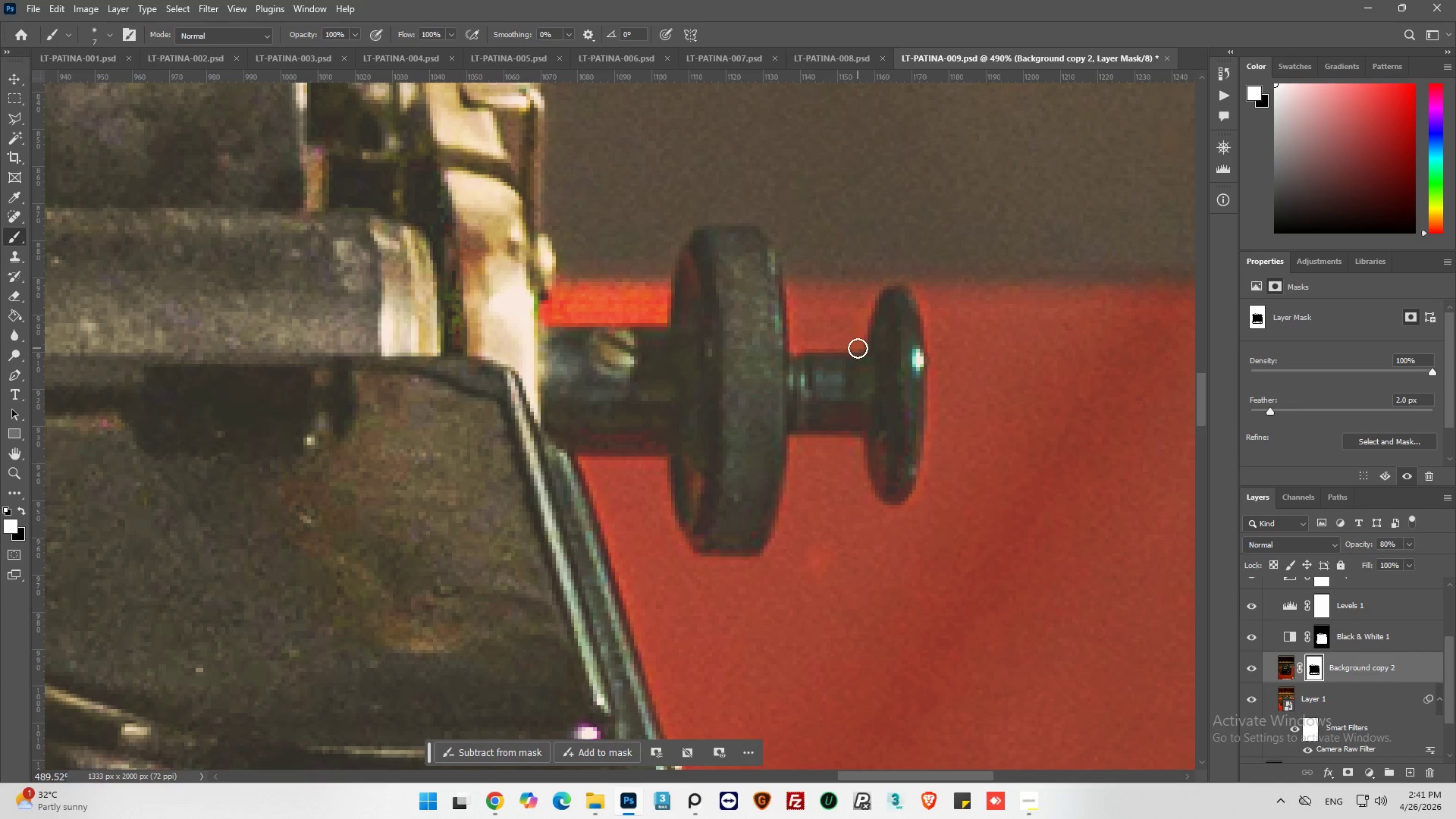 
left_click_drag(start_coordinate=[858, 348], to_coordinate=[912, 274])
 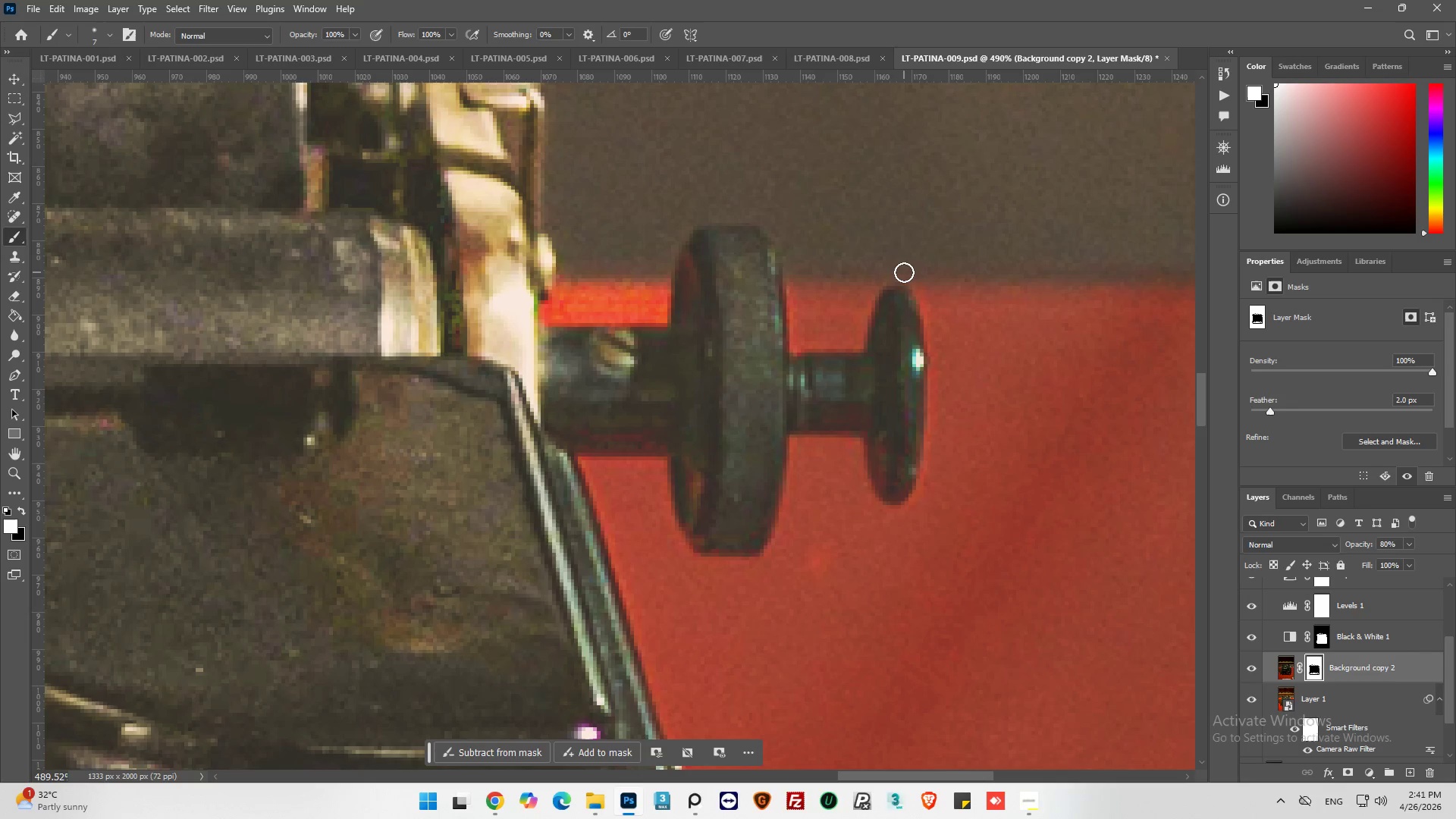 
left_click_drag(start_coordinate=[904, 275], to_coordinate=[938, 315])
 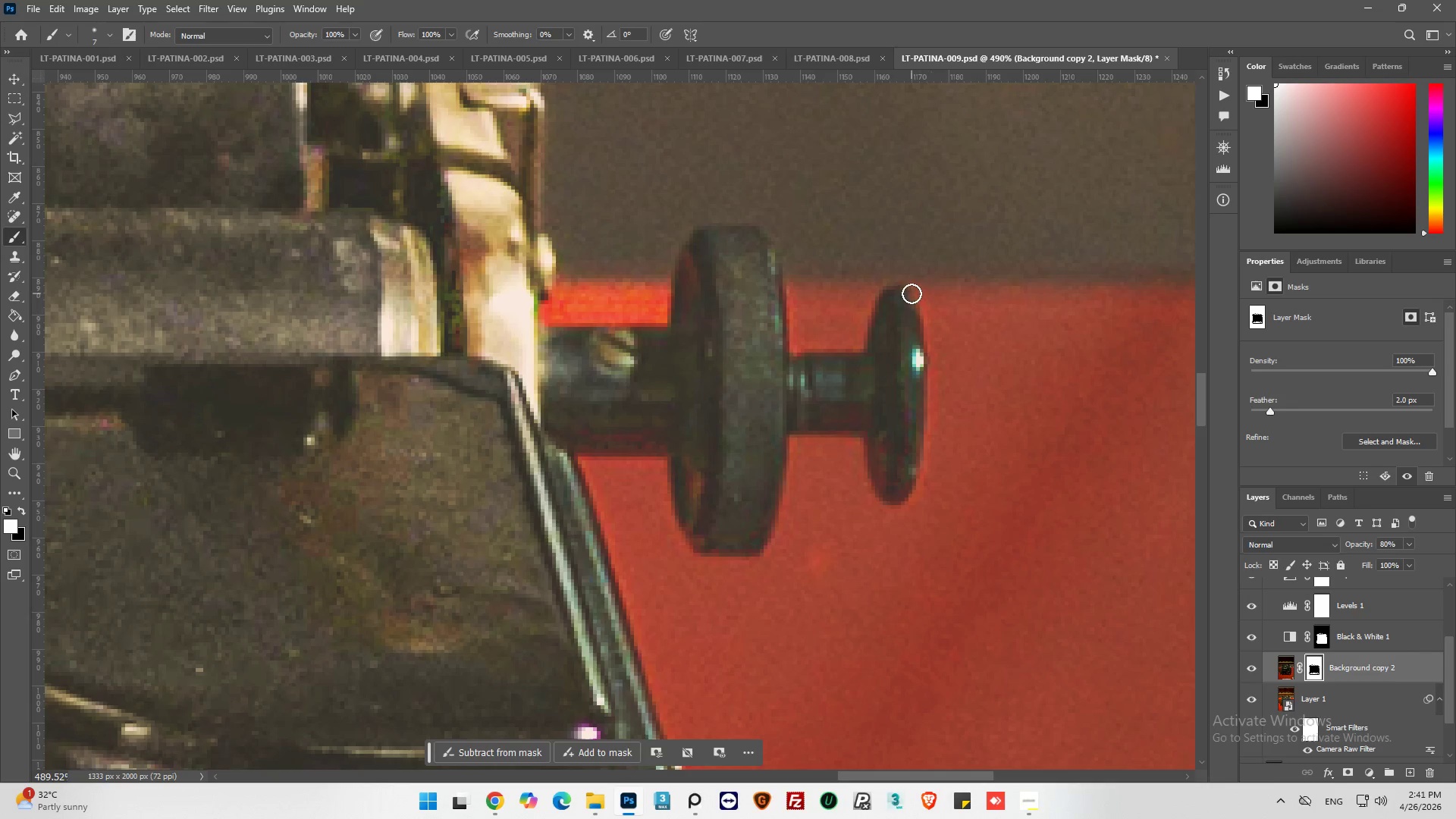 
left_click_drag(start_coordinate=[912, 293], to_coordinate=[932, 471])
 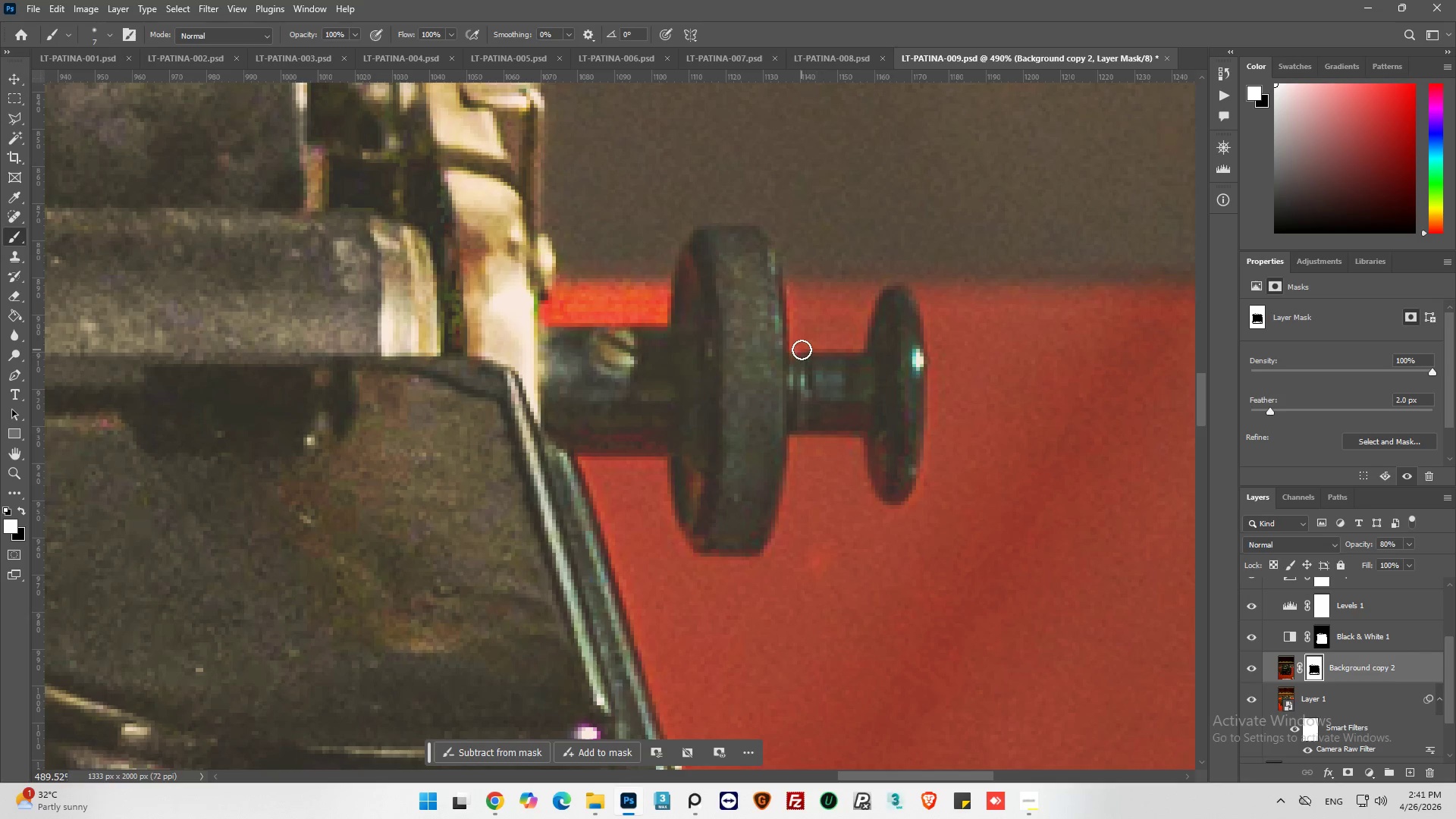 
left_click_drag(start_coordinate=[795, 344], to_coordinate=[794, 275])
 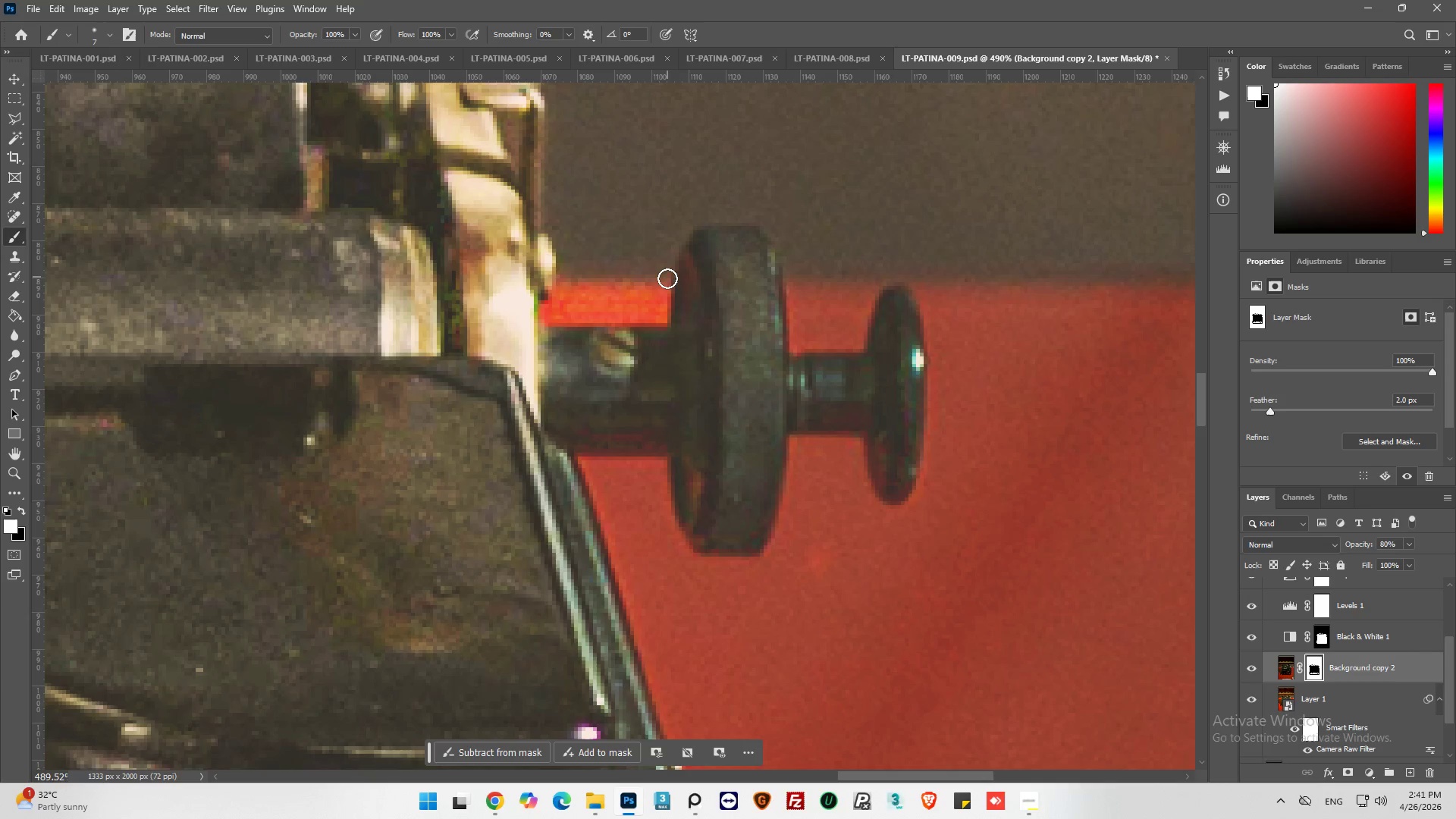 
left_click_drag(start_coordinate=[666, 284], to_coordinate=[660, 318])
 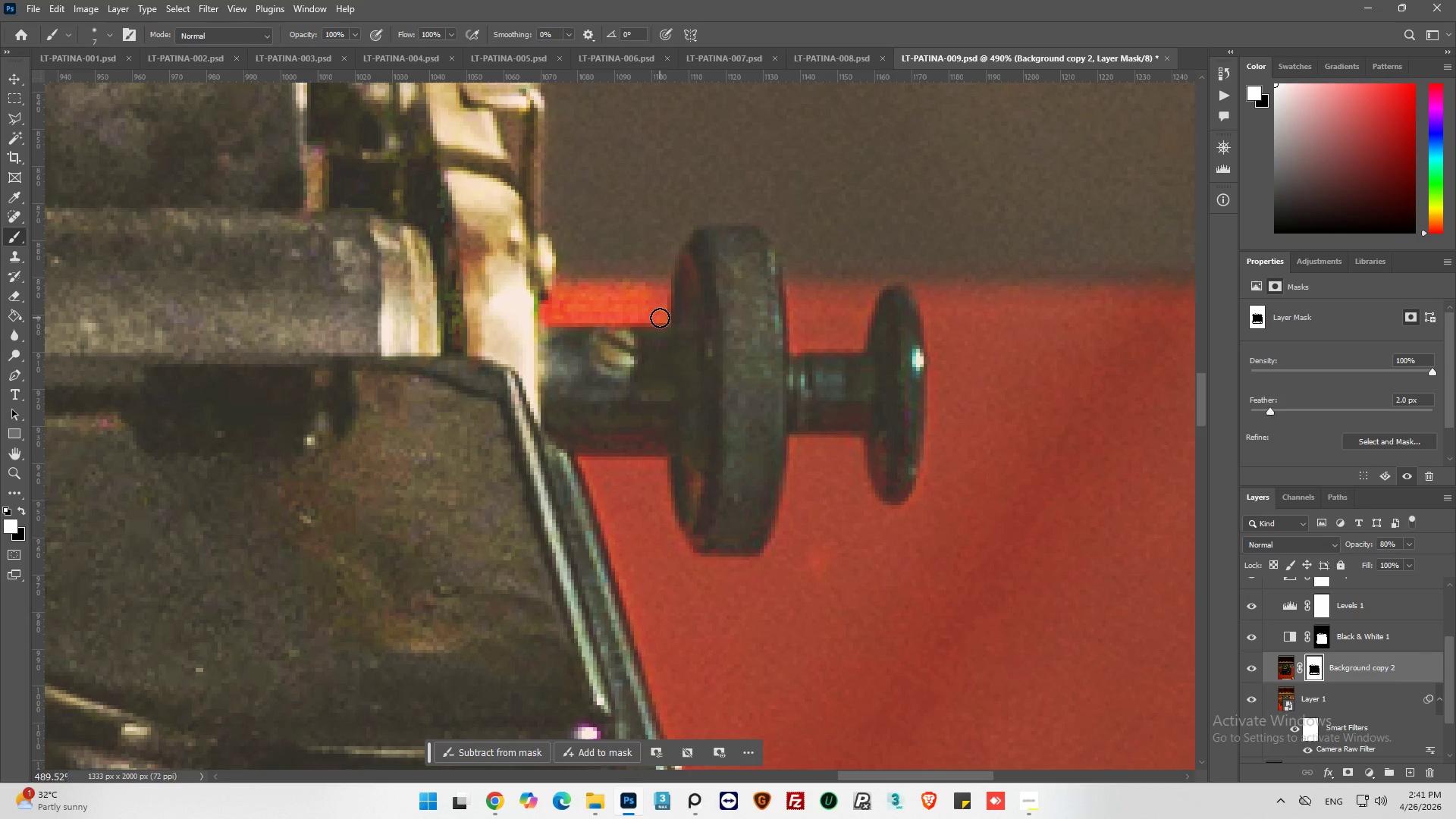 
left_click_drag(start_coordinate=[659, 318], to_coordinate=[569, 314])
 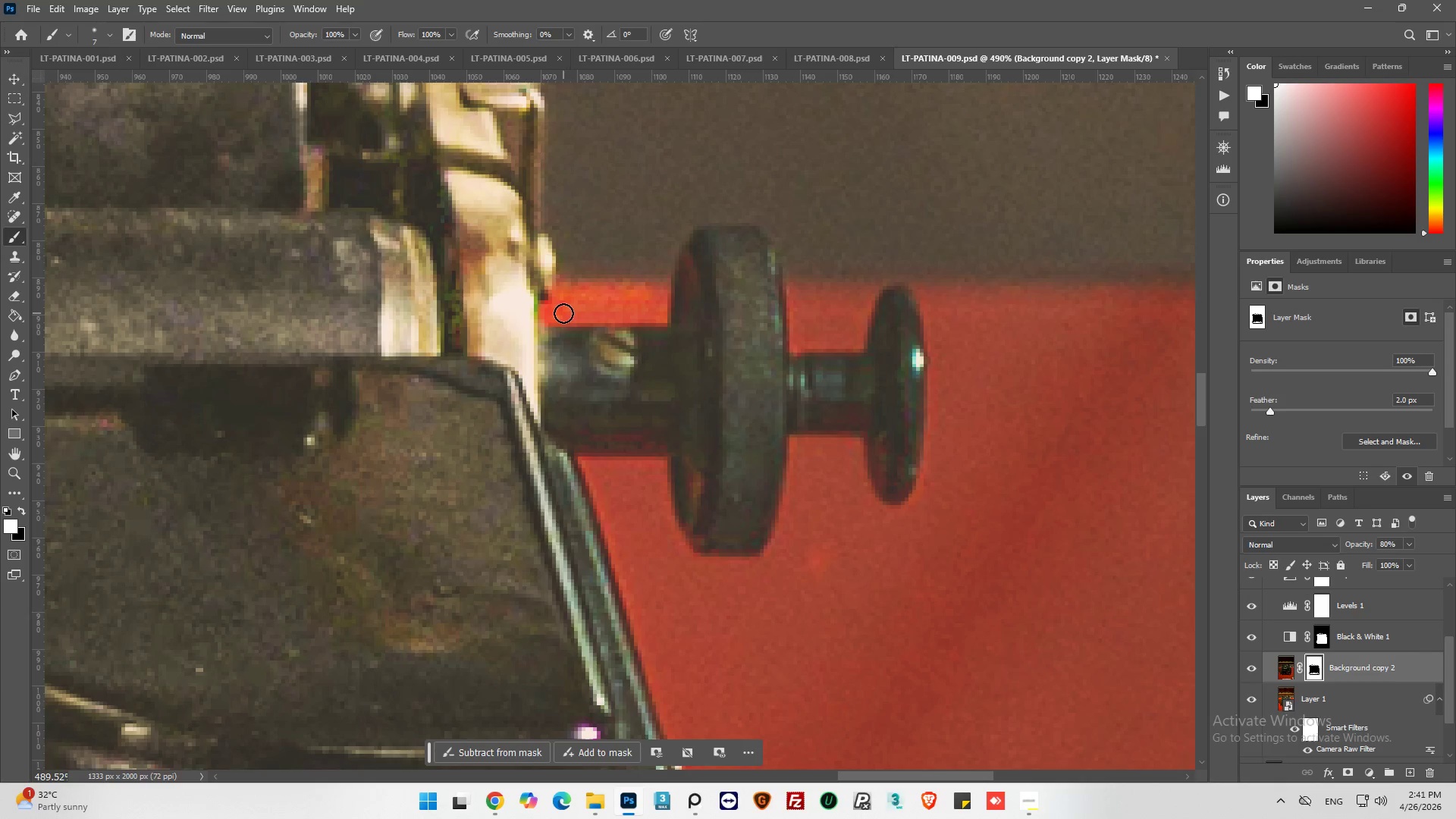 
left_click_drag(start_coordinate=[563, 313], to_coordinate=[613, 306])
 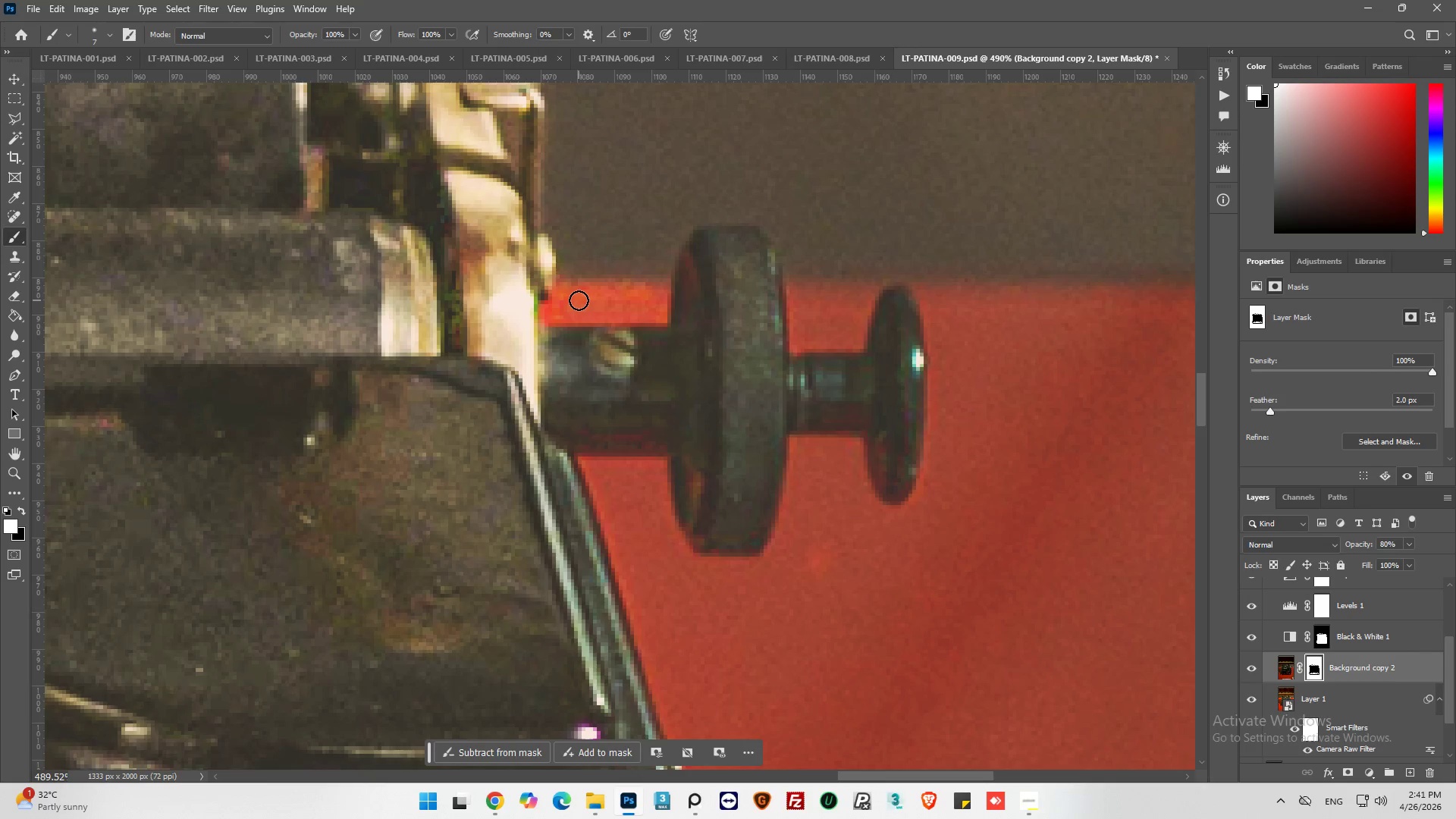 
left_click_drag(start_coordinate=[579, 300], to_coordinate=[563, 284])
 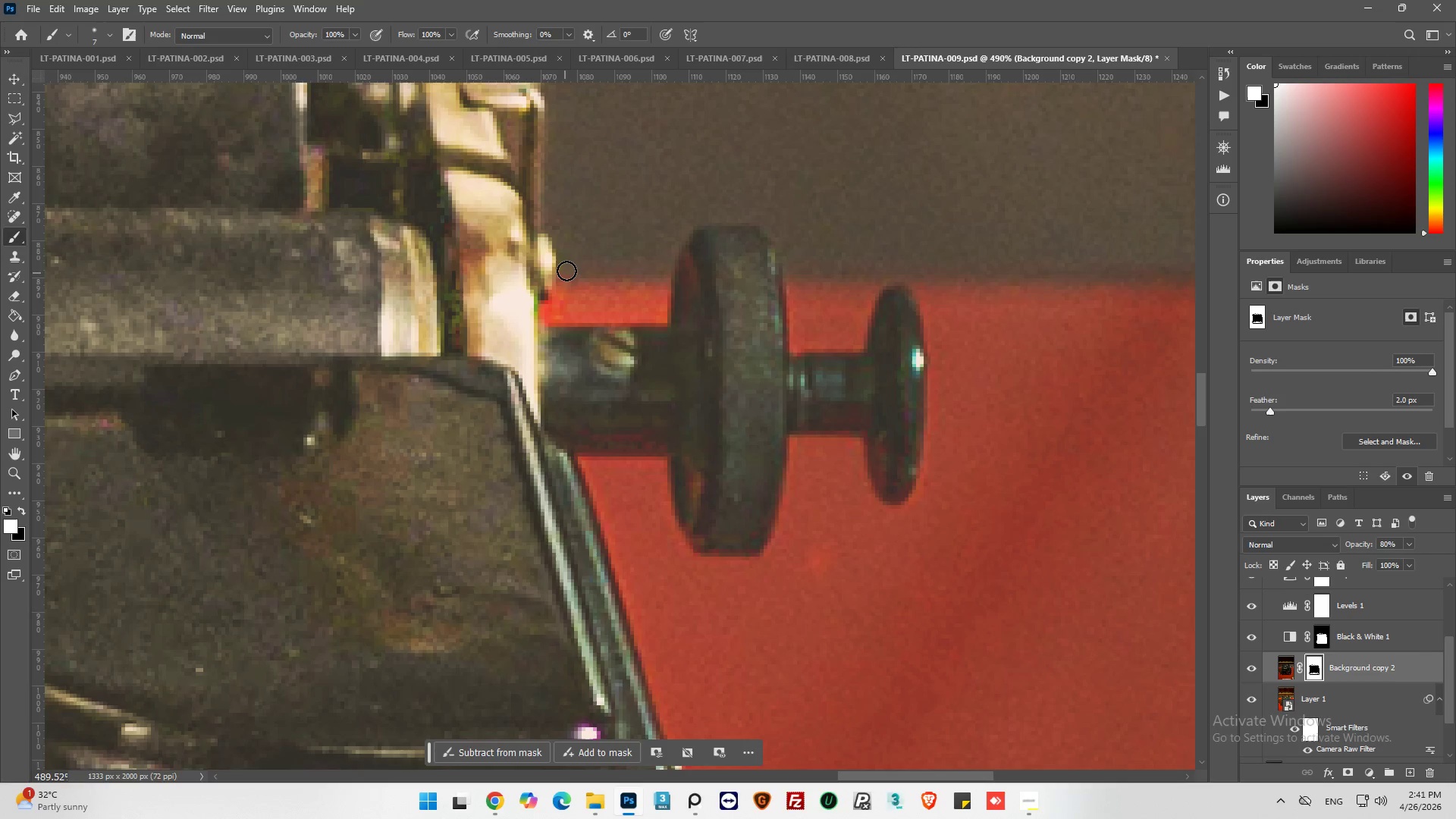 
left_click_drag(start_coordinate=[566, 271], to_coordinate=[548, 310])
 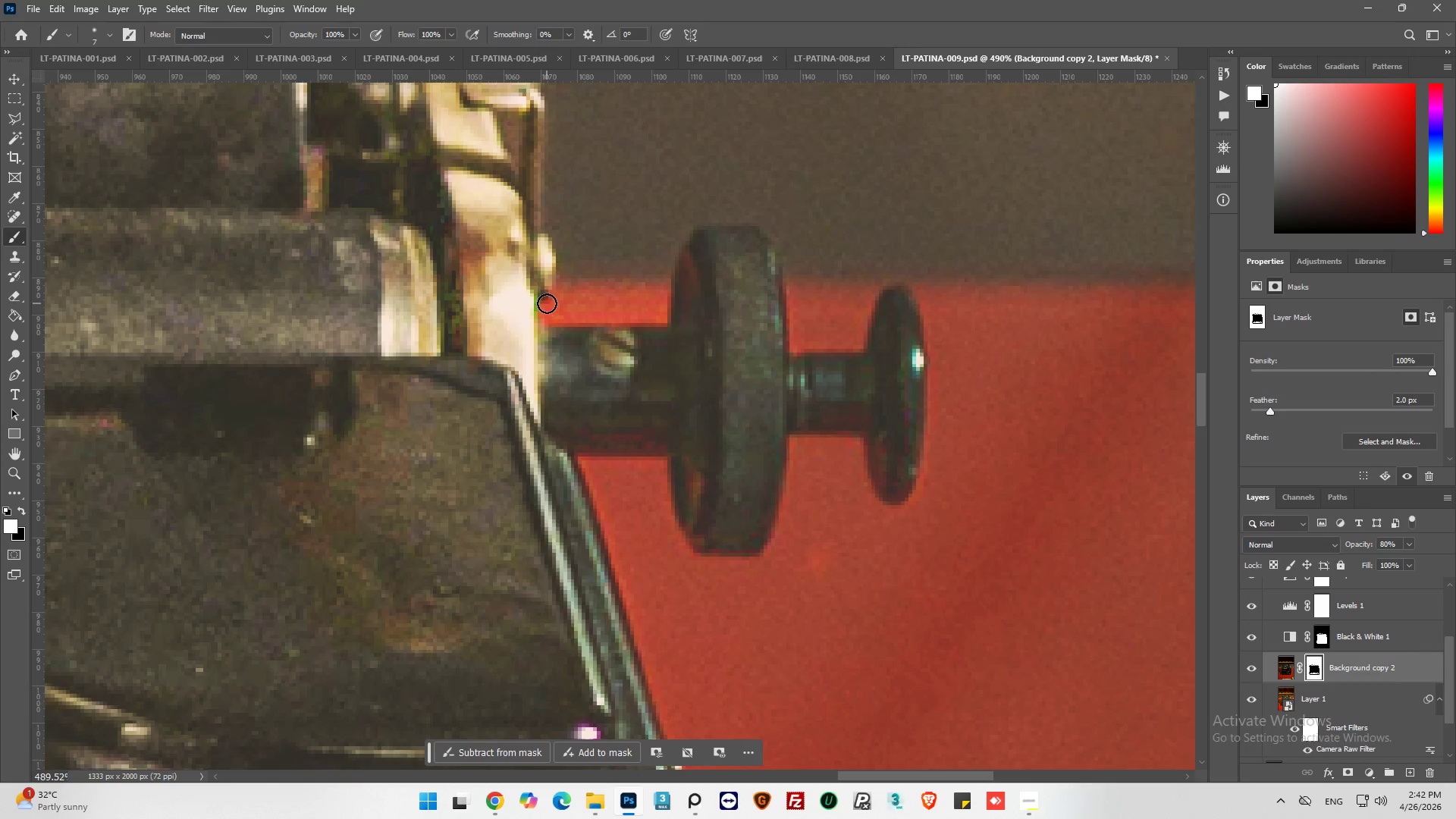 
left_click_drag(start_coordinate=[547, 303], to_coordinate=[613, 315])
 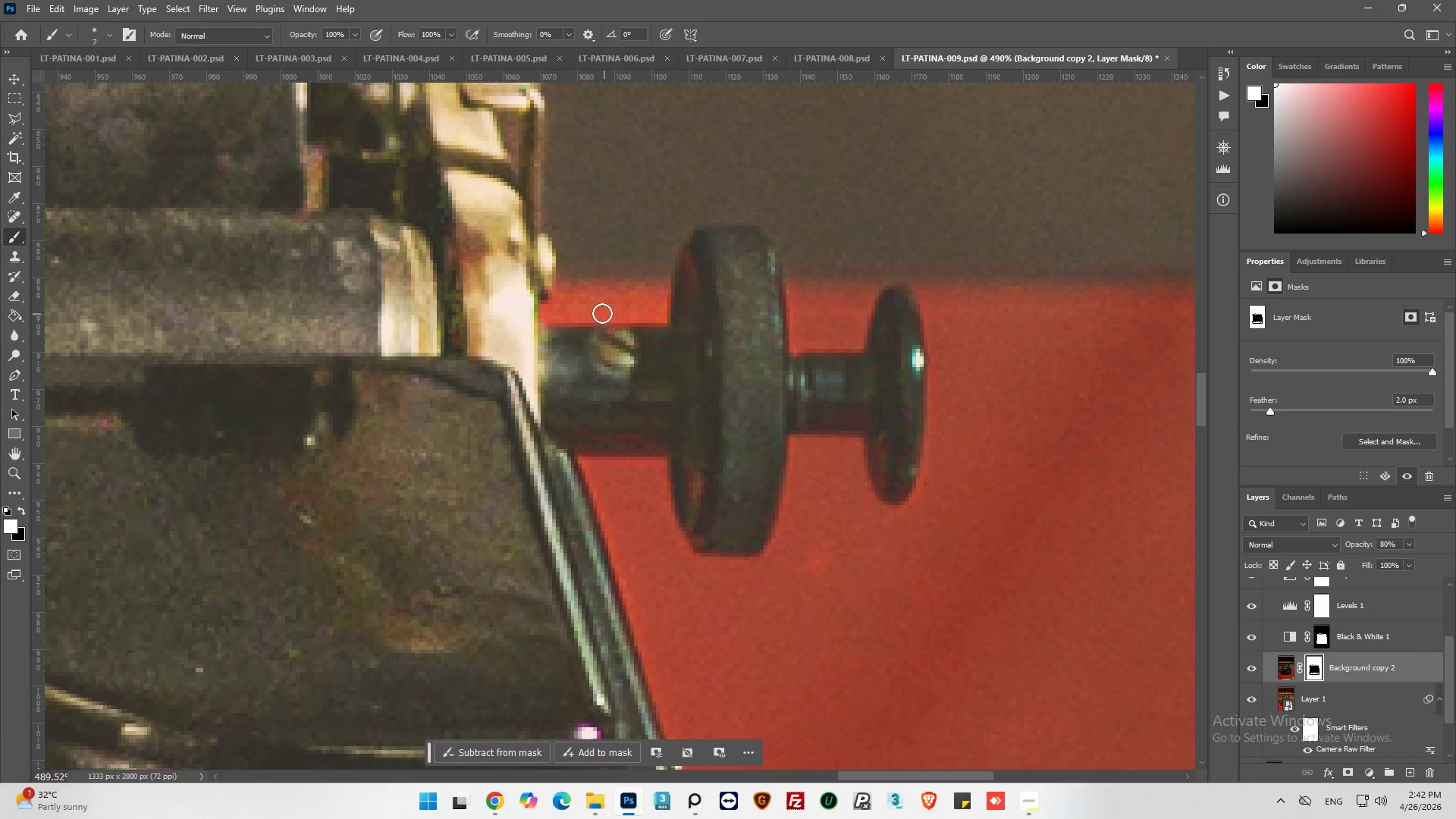 
left_click_drag(start_coordinate=[603, 313], to_coordinate=[666, 303])
 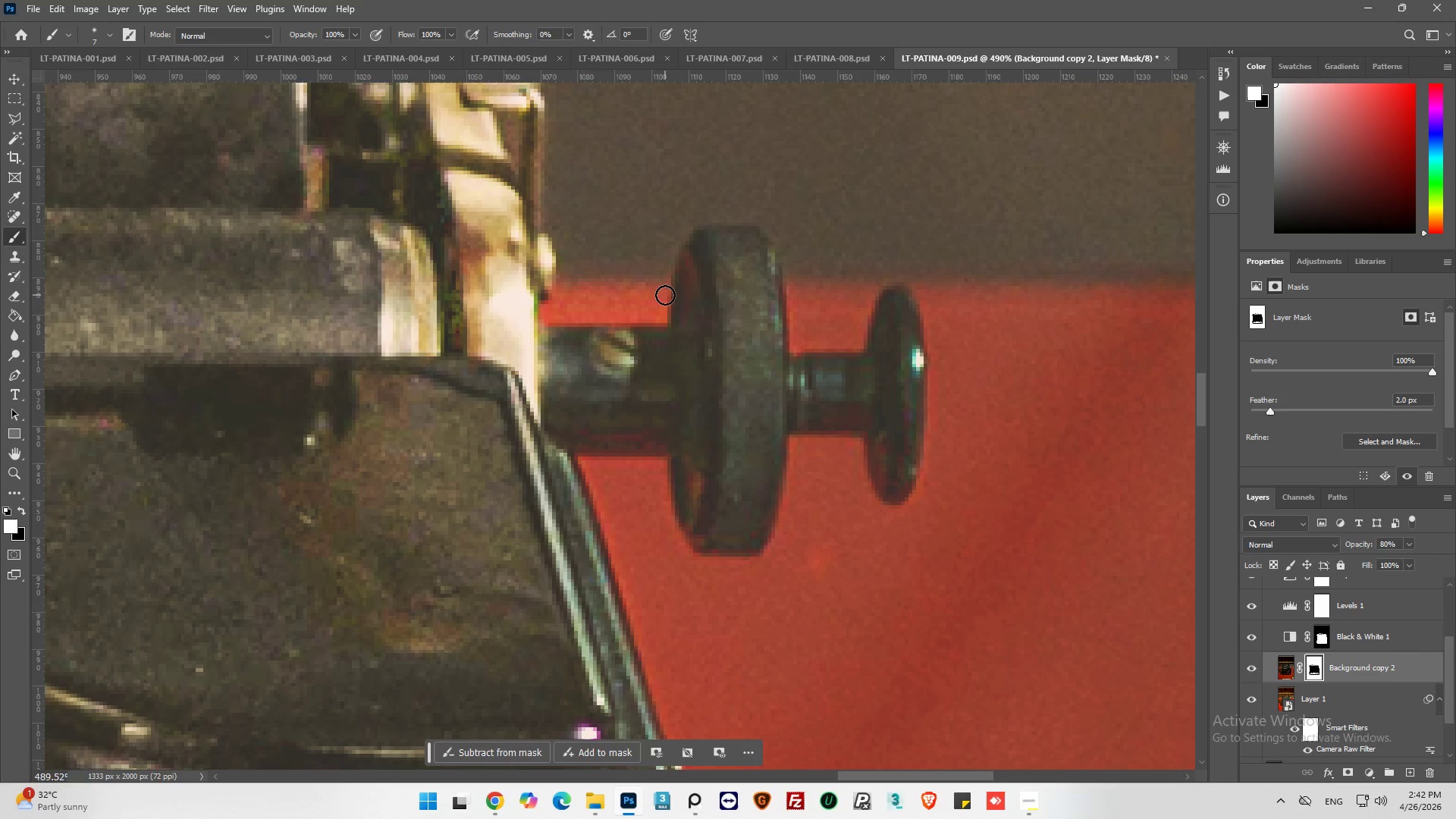 
left_click_drag(start_coordinate=[665, 295], to_coordinate=[687, 228])
 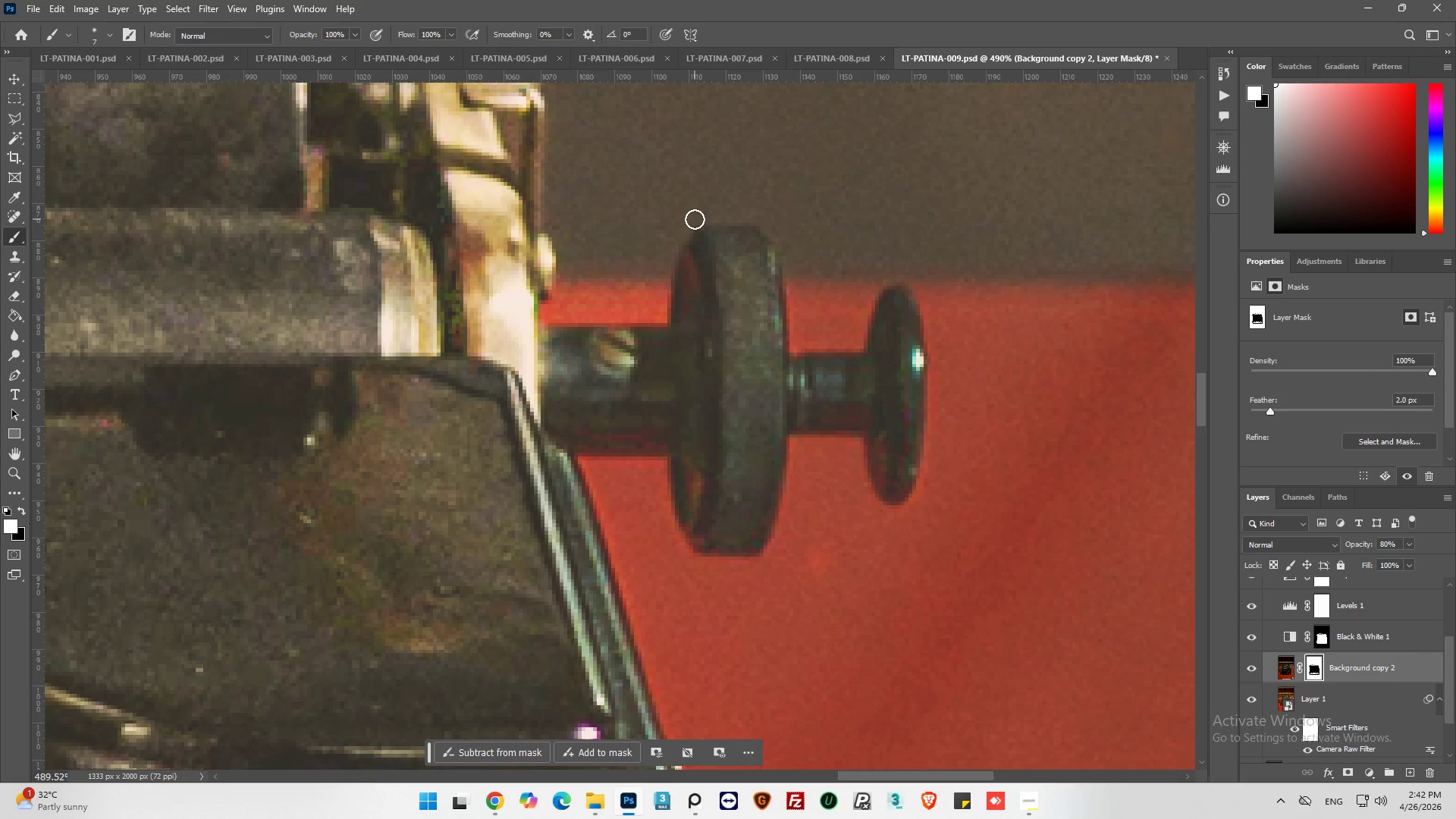 
left_click_drag(start_coordinate=[695, 219], to_coordinate=[783, 210])
 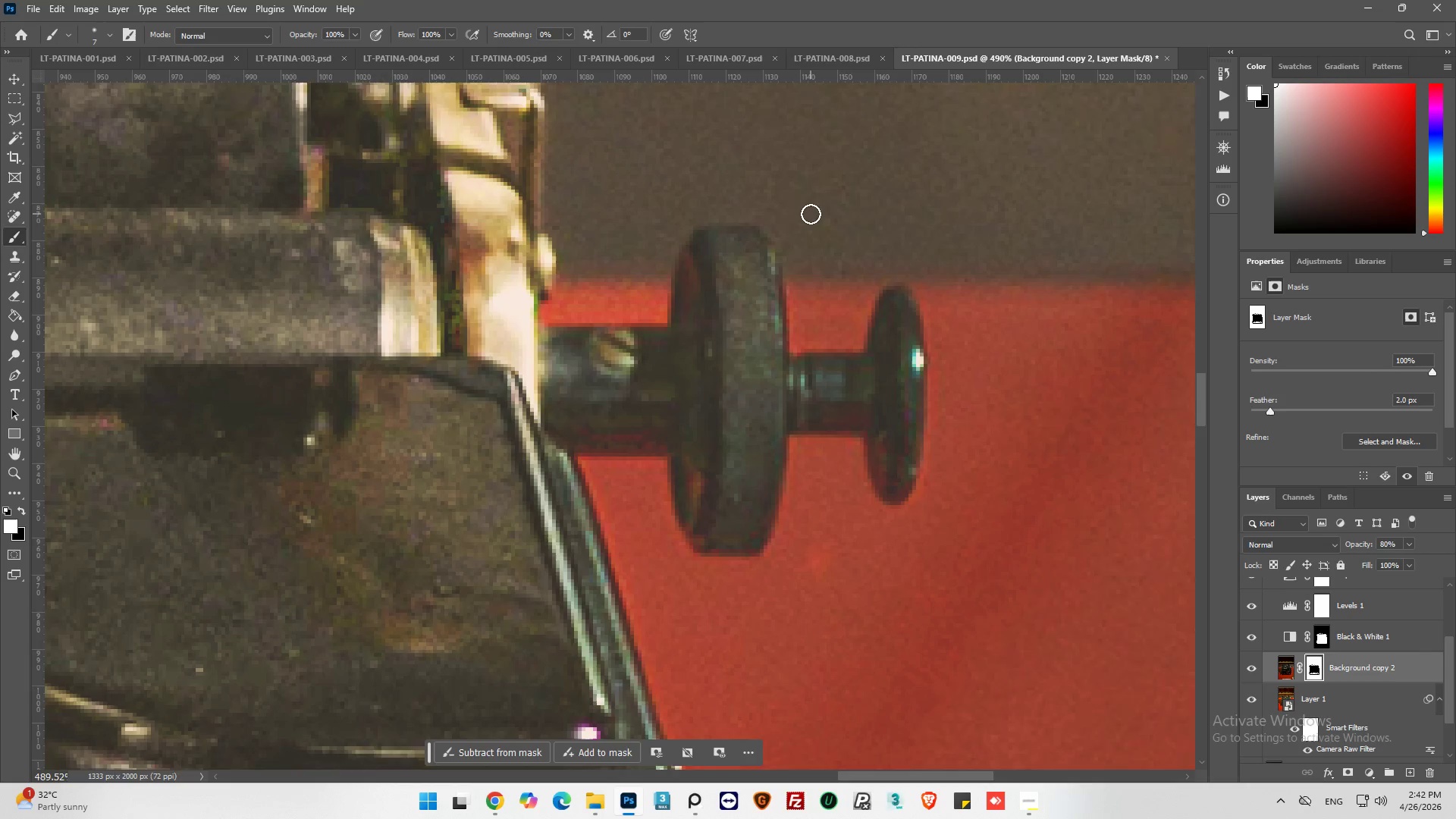 
hold_key(key=AltLeft, duration=0.47)
scroll: coordinate [805, 243], scroll_direction: down, amount: 9.0
 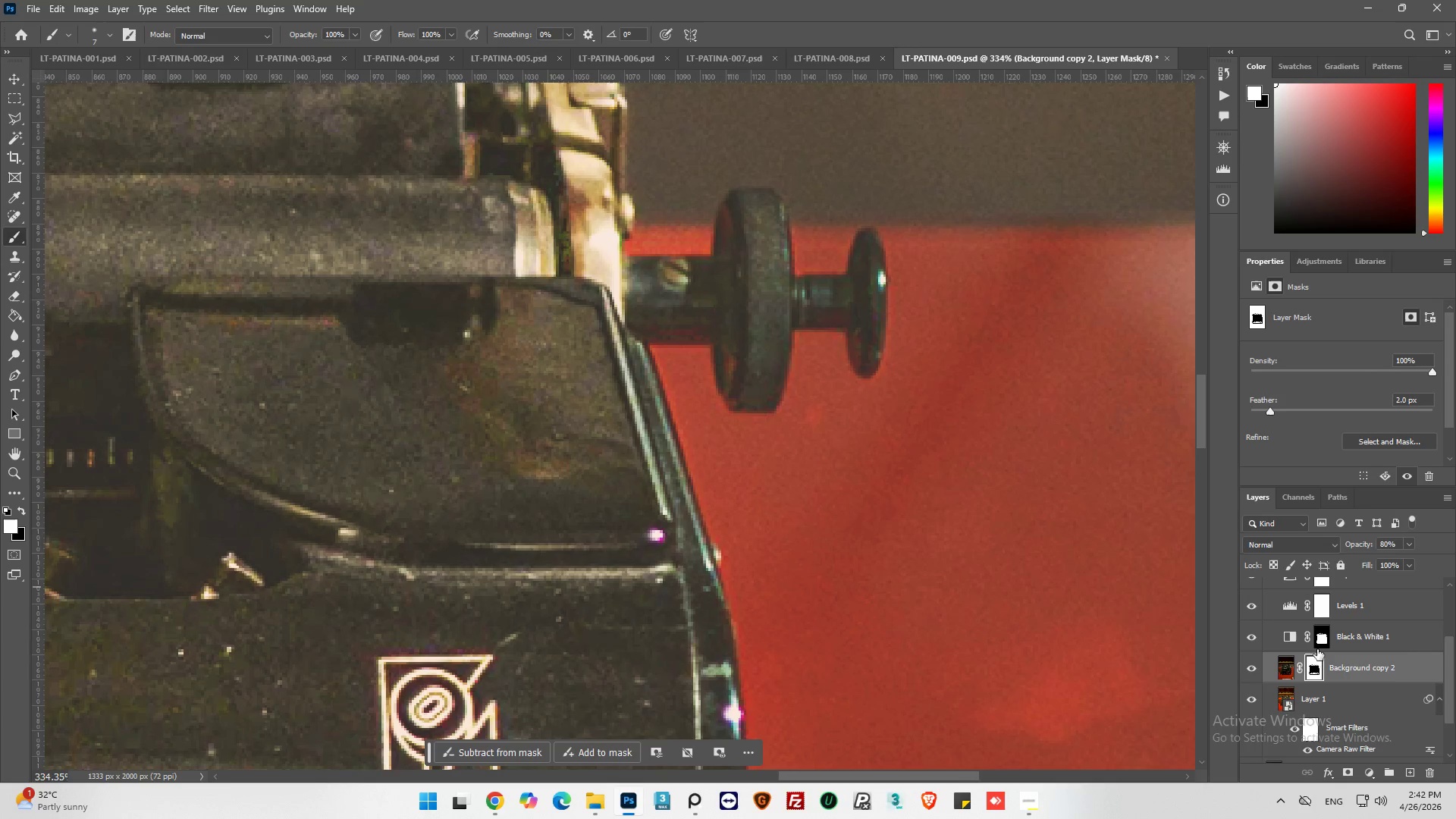 
hold_key(key=ControlLeft, duration=0.31)
left_click([1320, 665])
 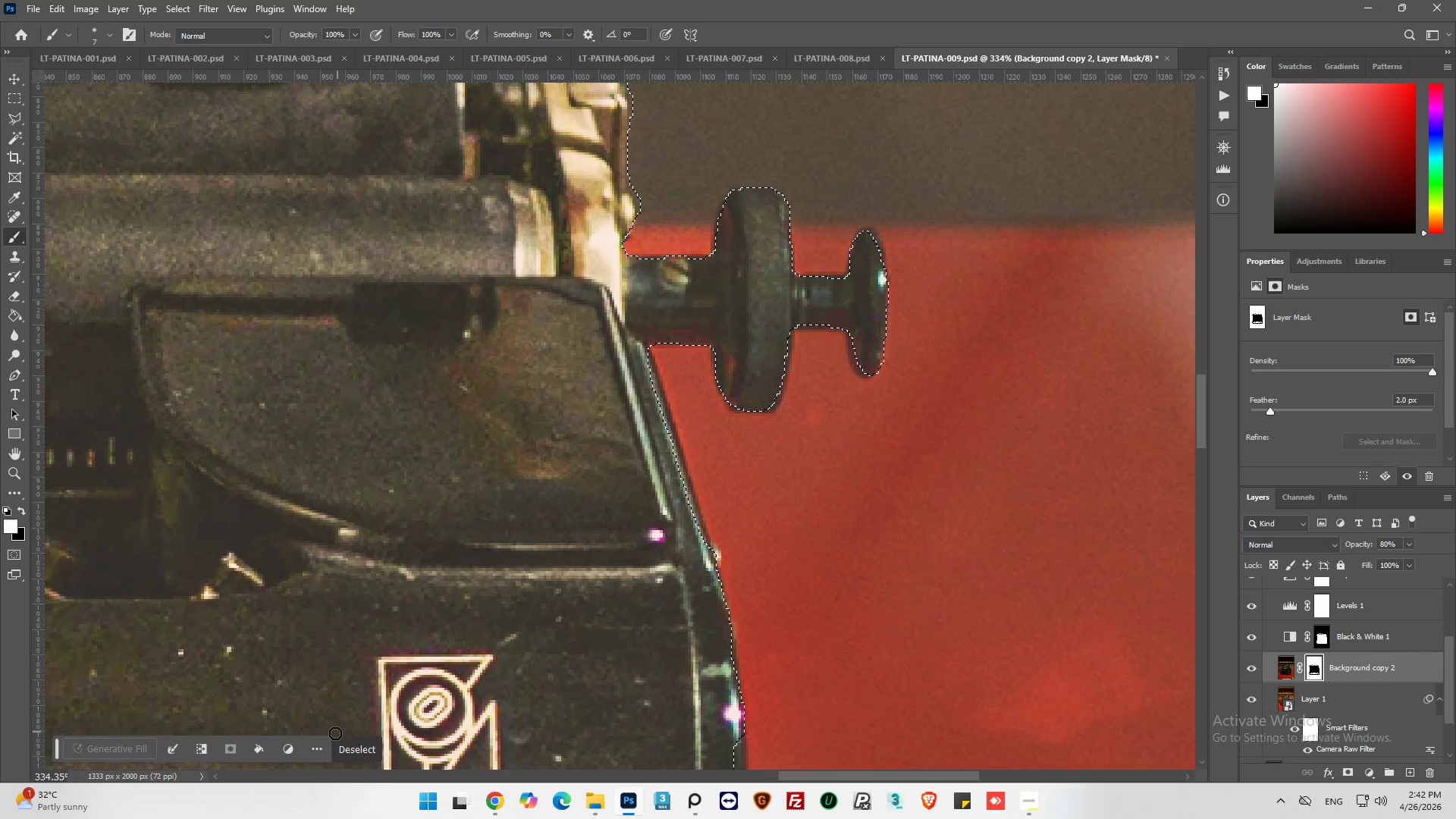 
hold_key(key=AltLeft, duration=0.92)
scroll: coordinate [987, 702], scroll_direction: down, amount: 37.0
 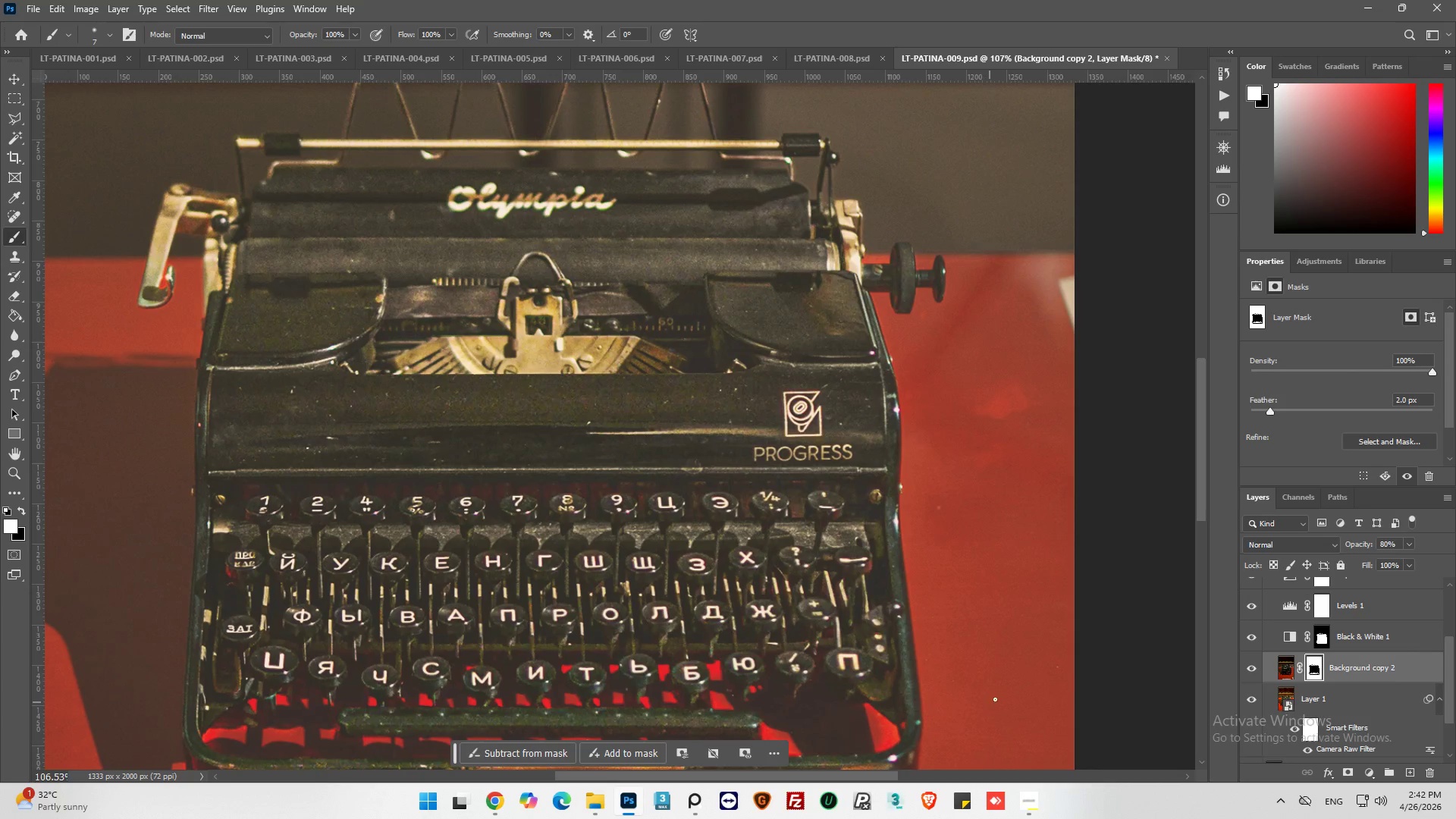 
wait(5.7)
 